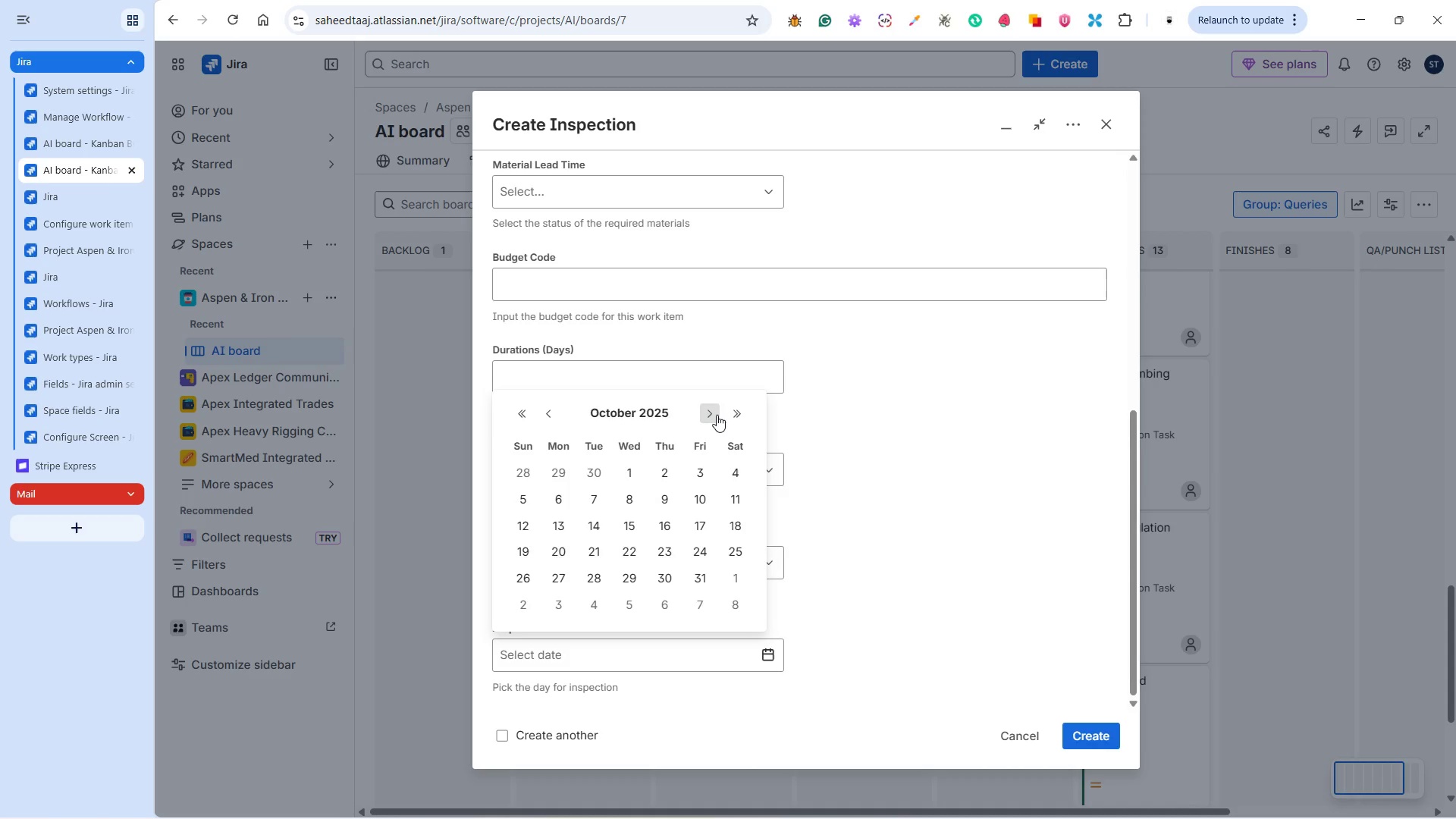 
double_click([717, 415])
 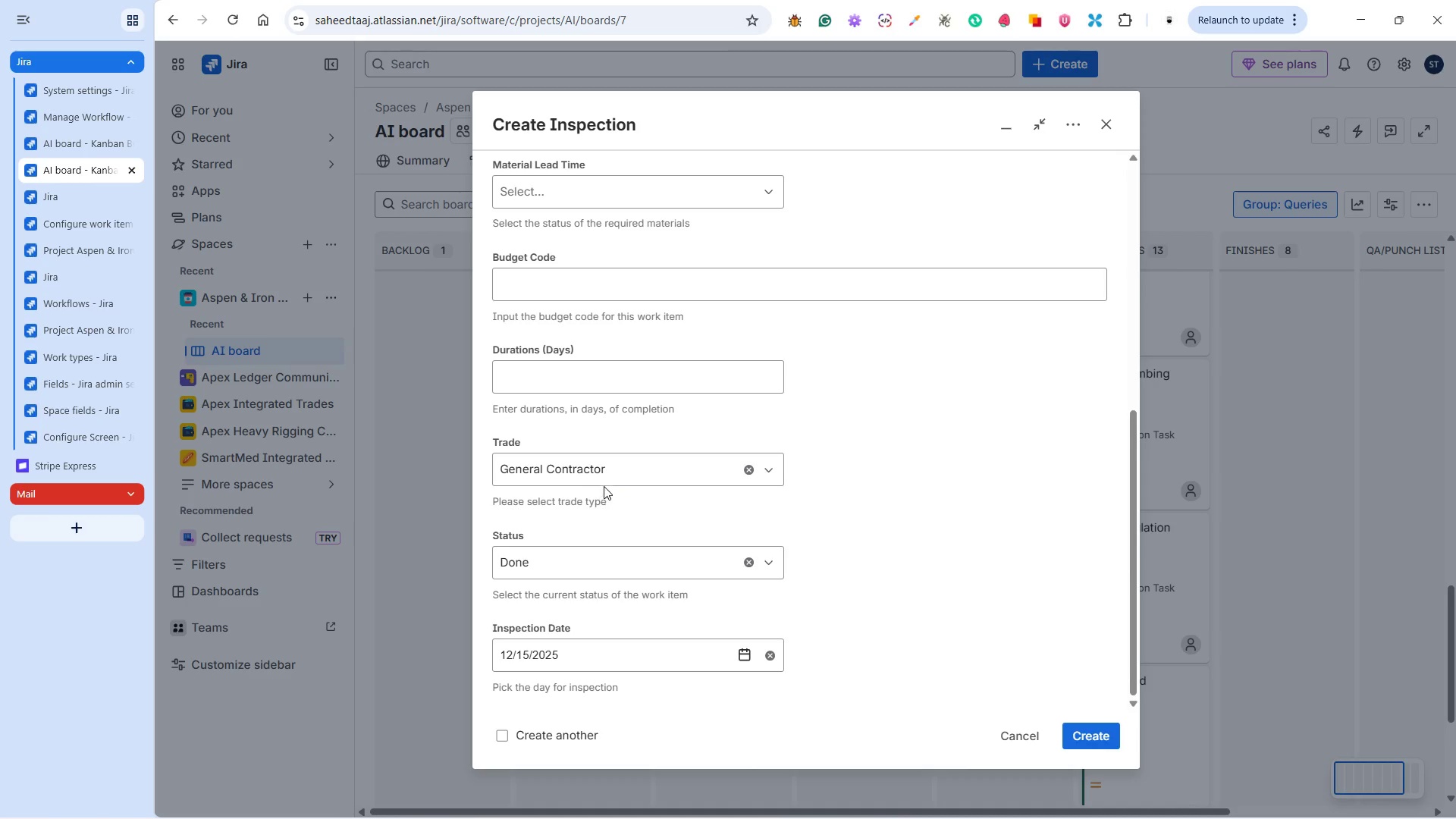 
left_click([613, 382])
 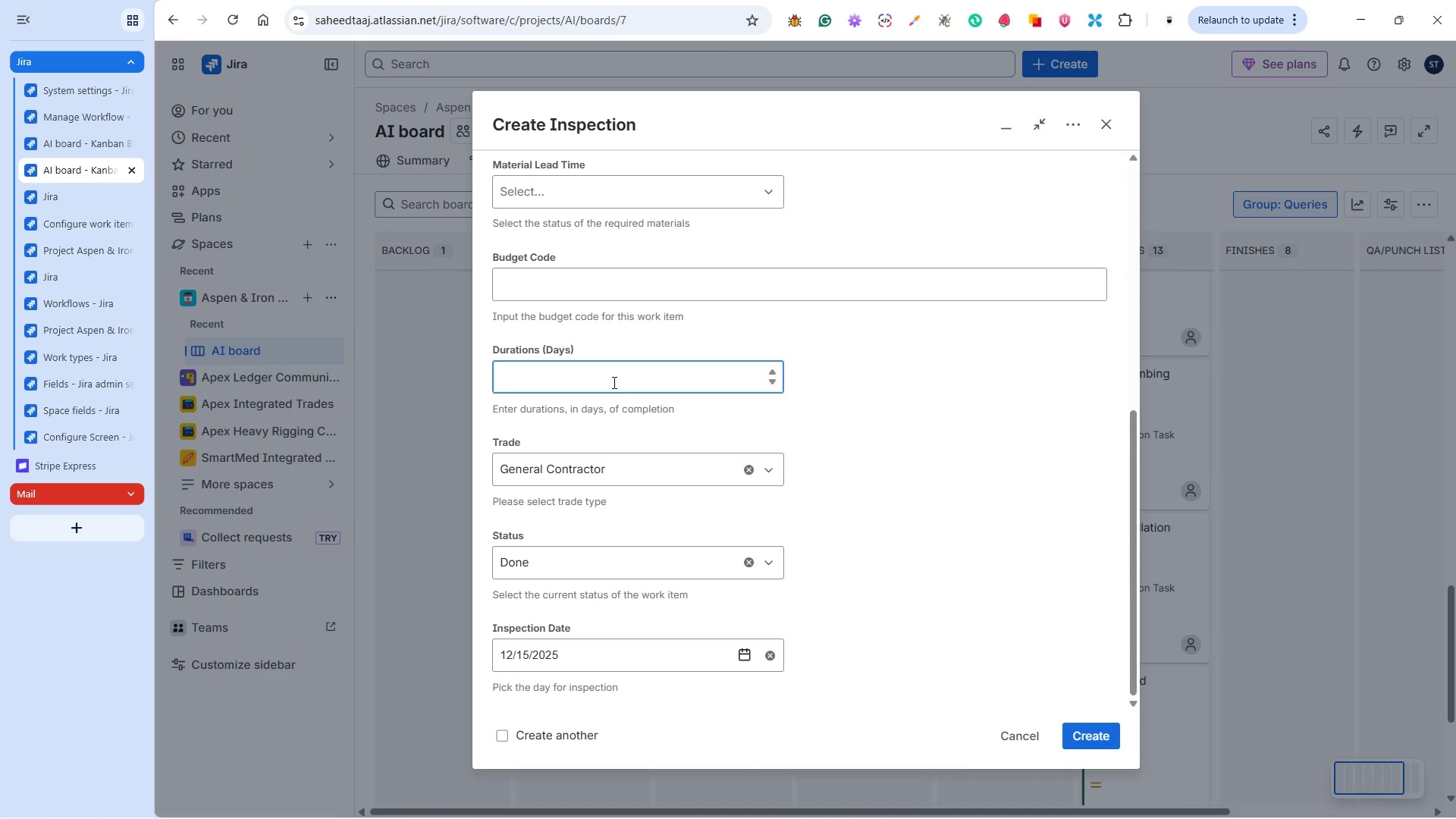 
key(9)
 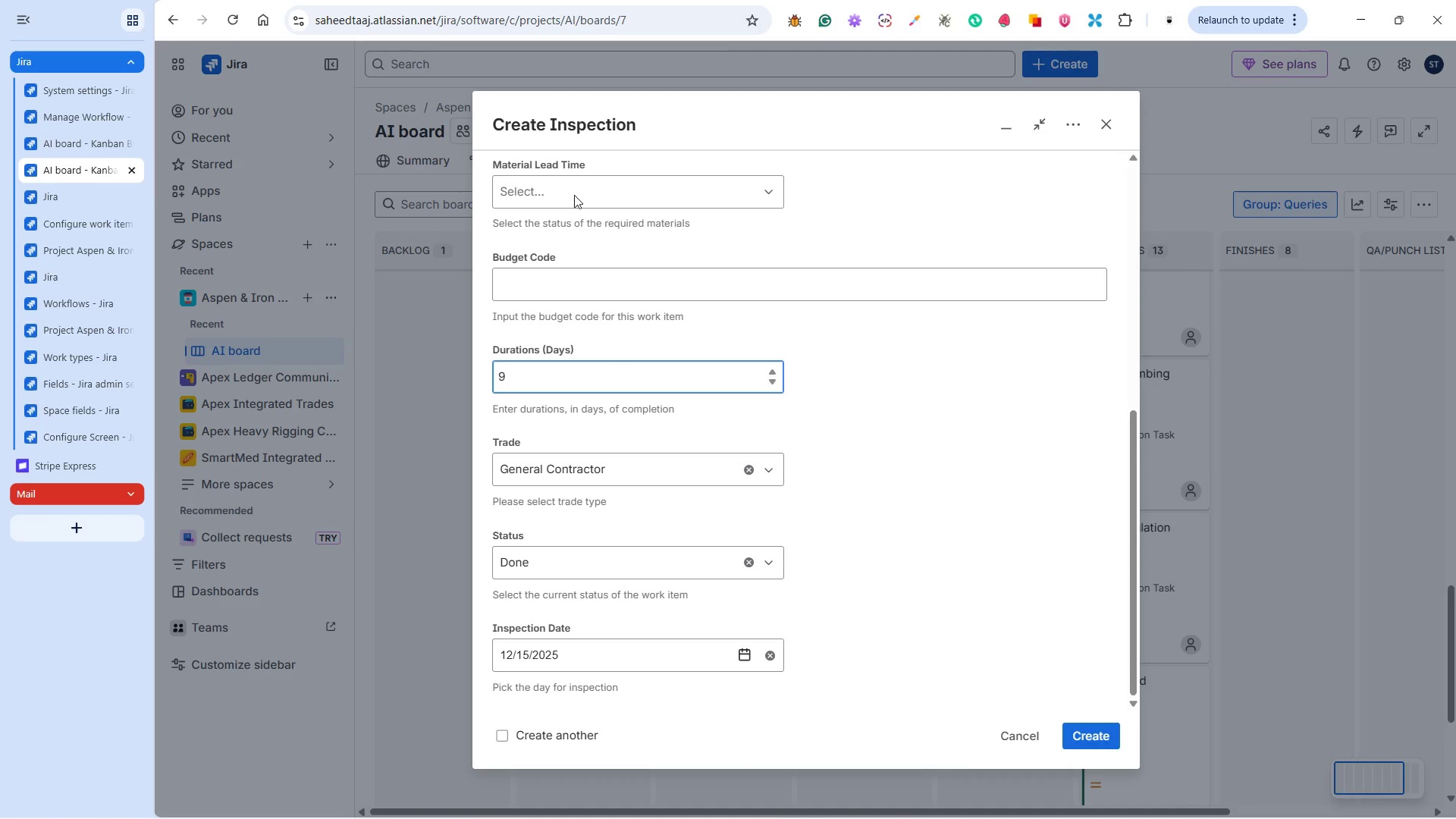 
left_click([573, 184])
 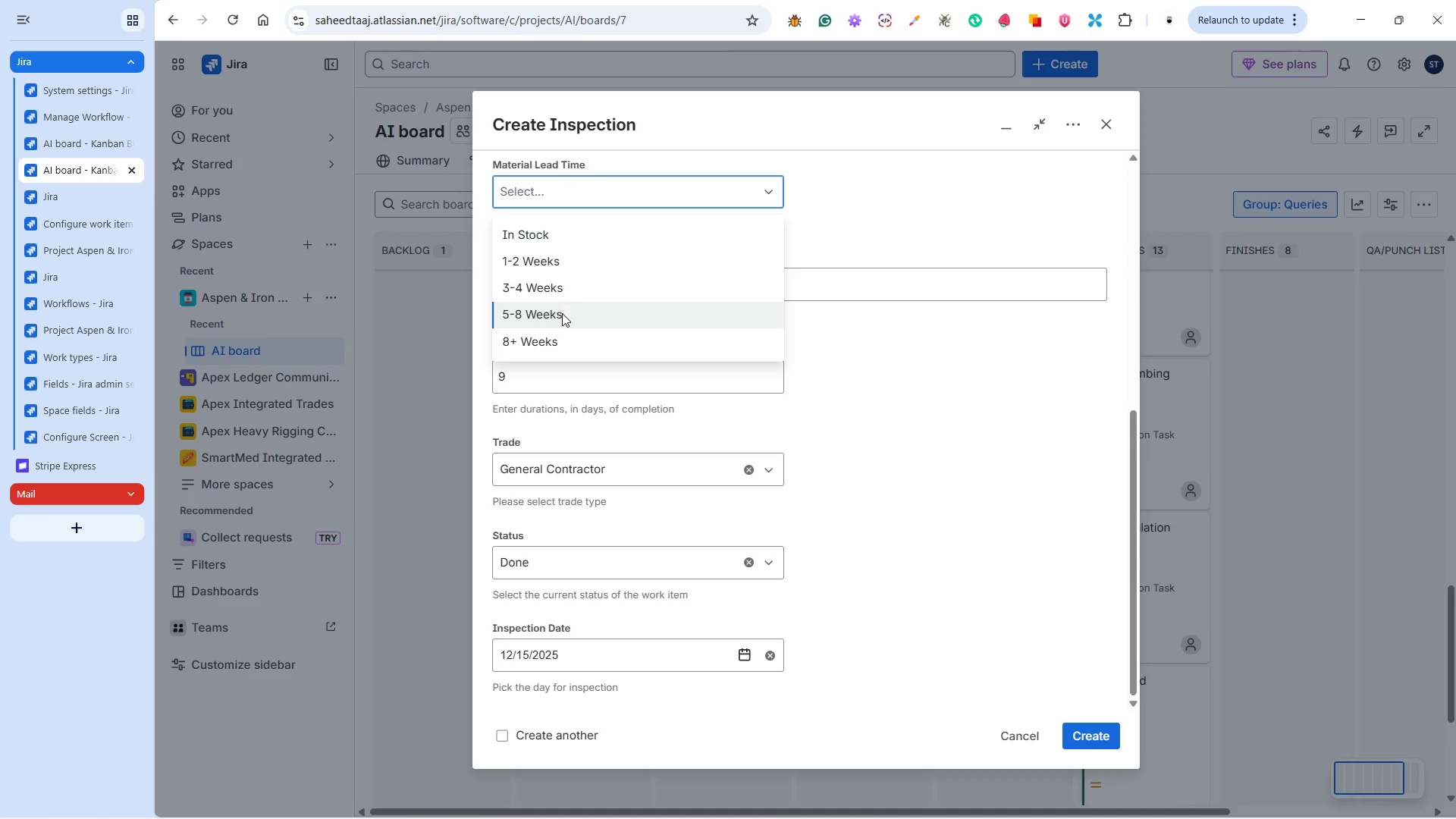 
left_click([558, 318])
 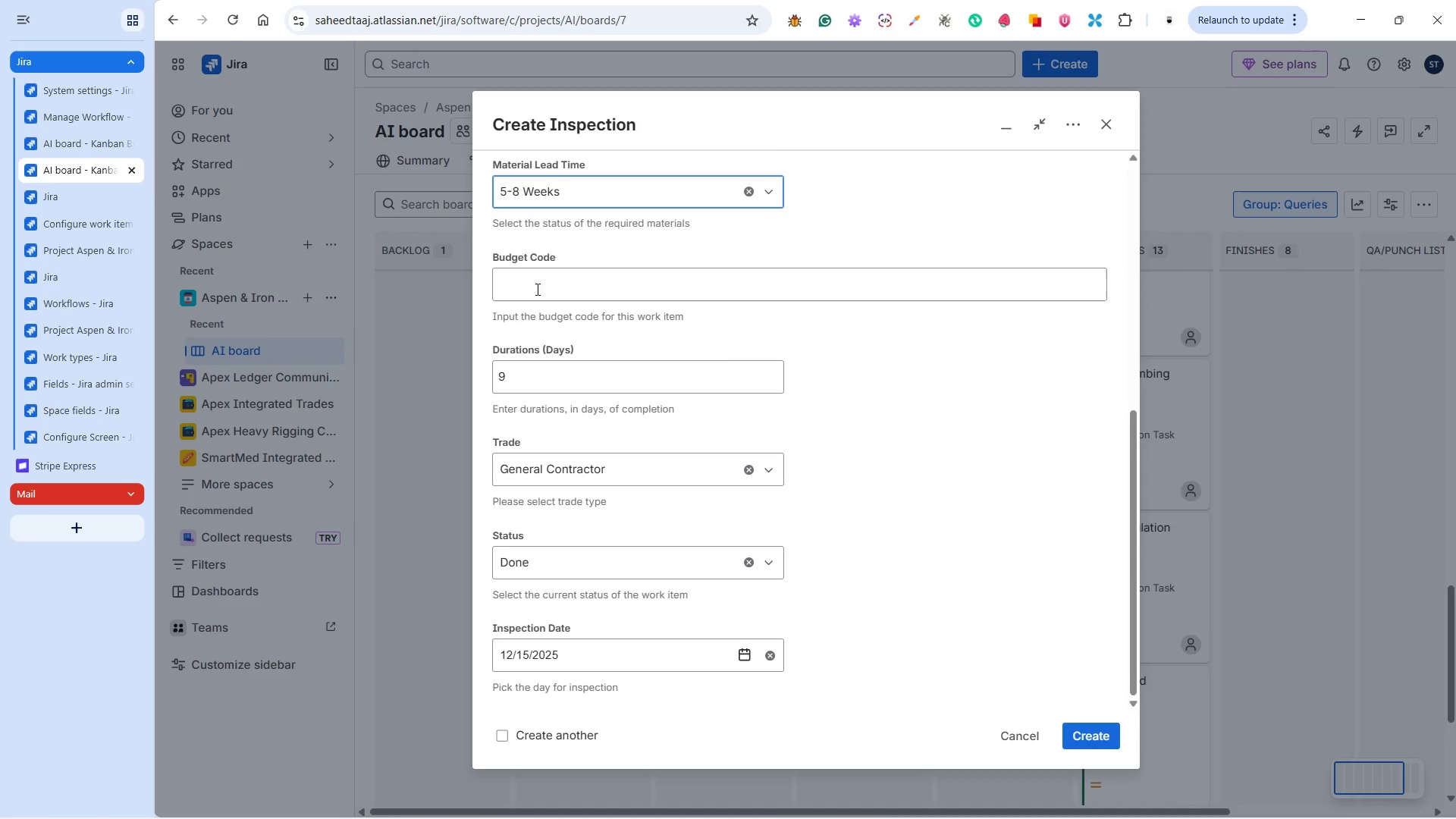 
left_click([536, 285])
 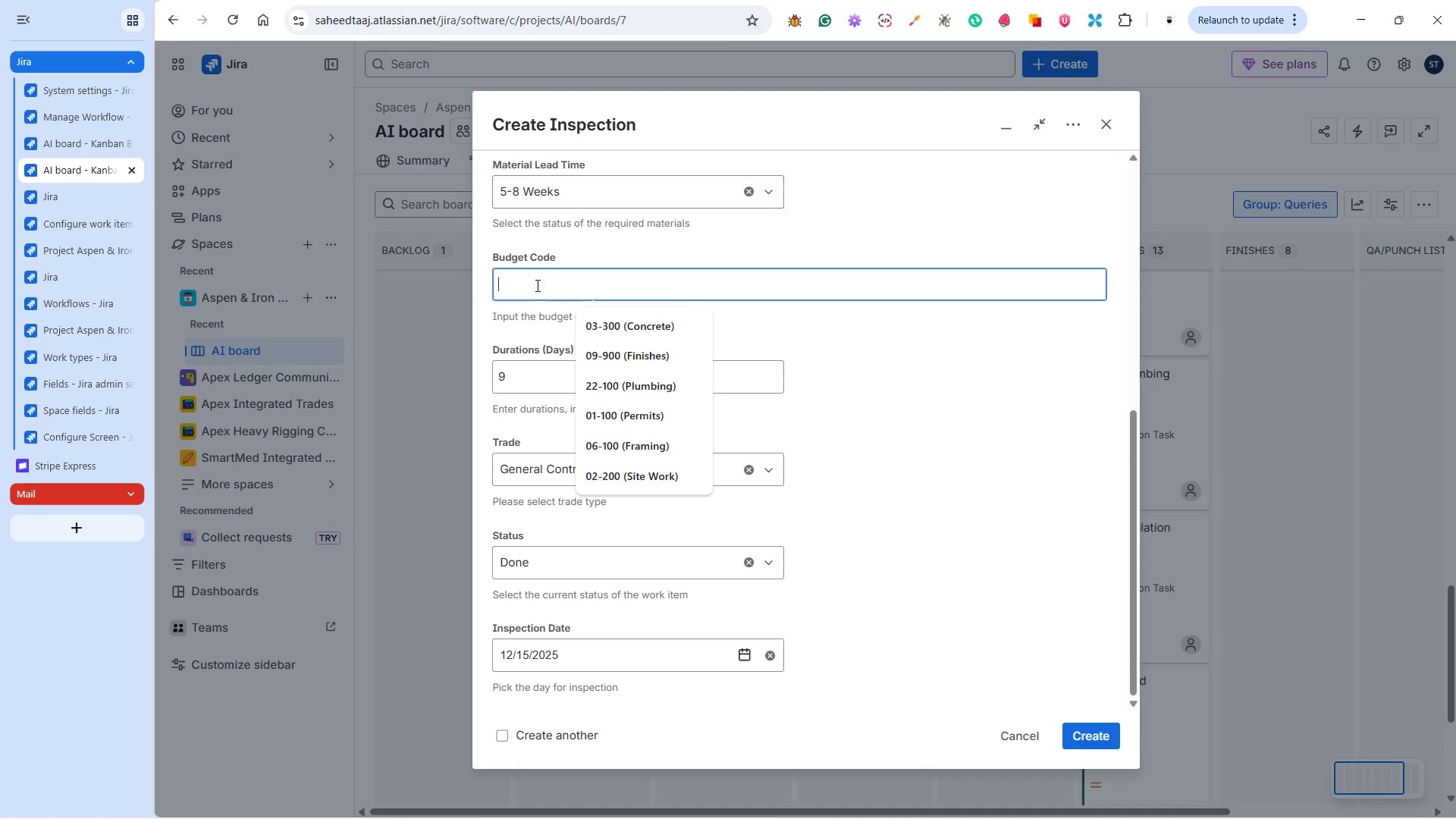 
key(Control+V)
 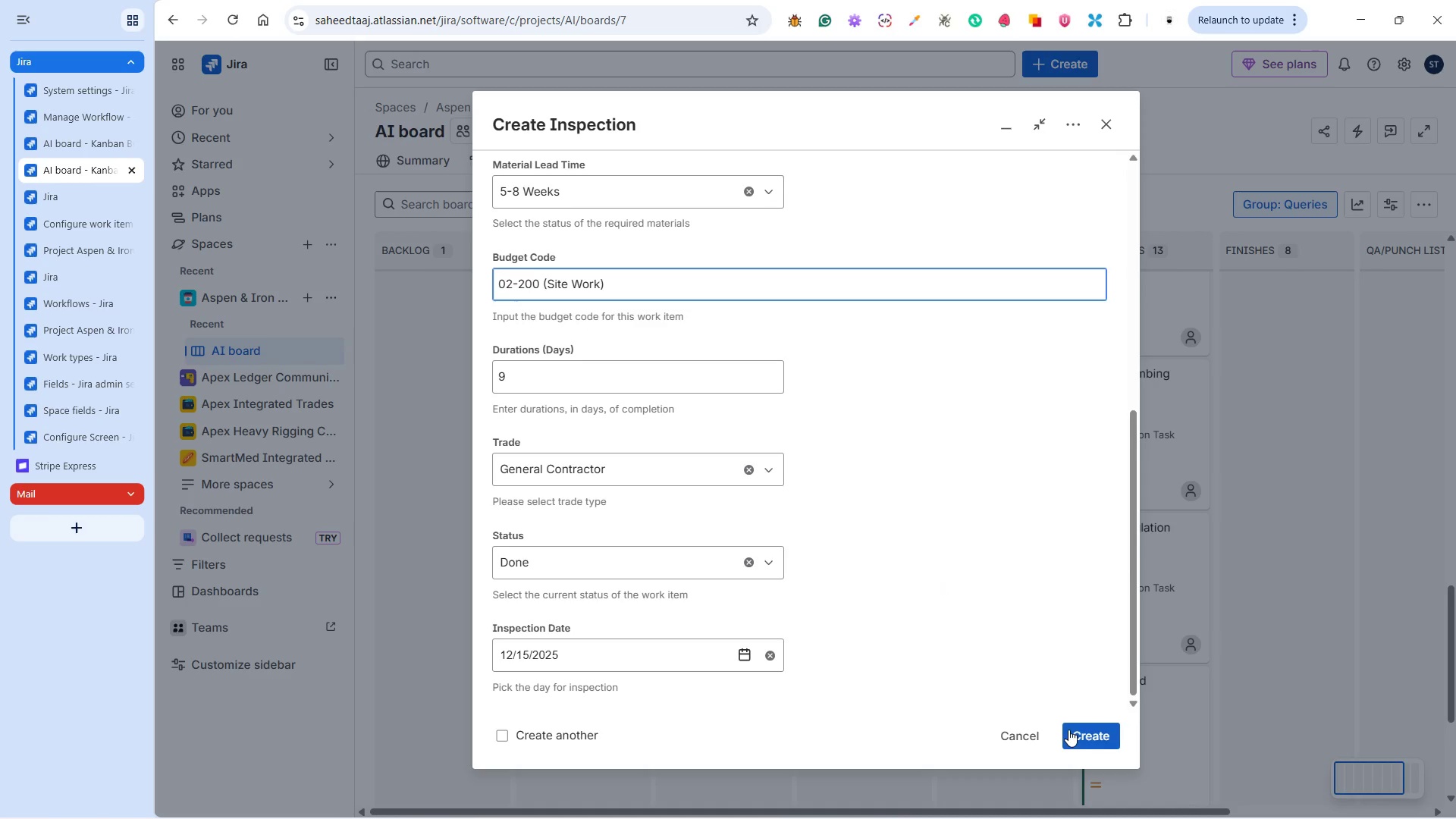 
left_click([1075, 732])
 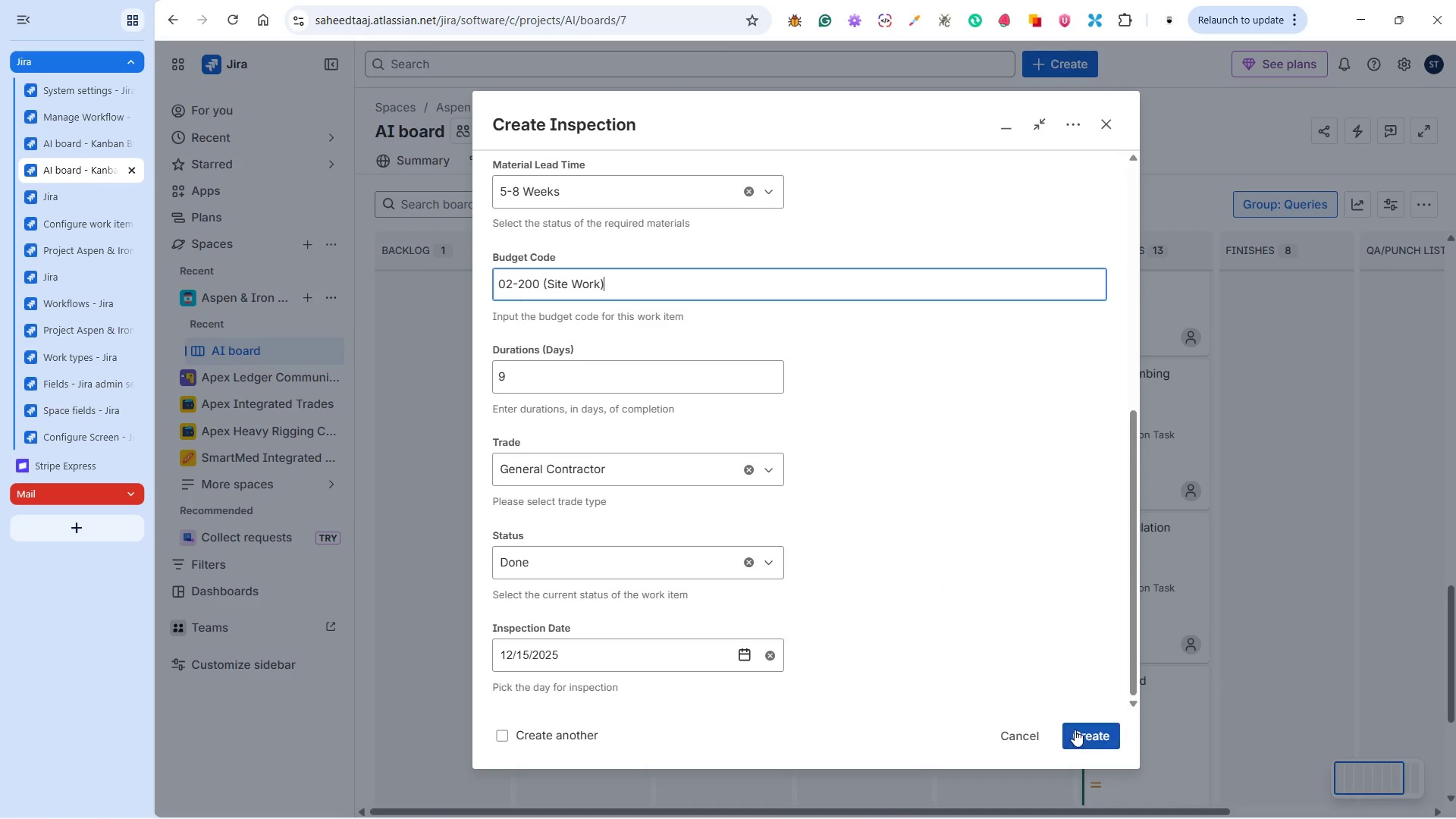 
key(Alt+Tab)
 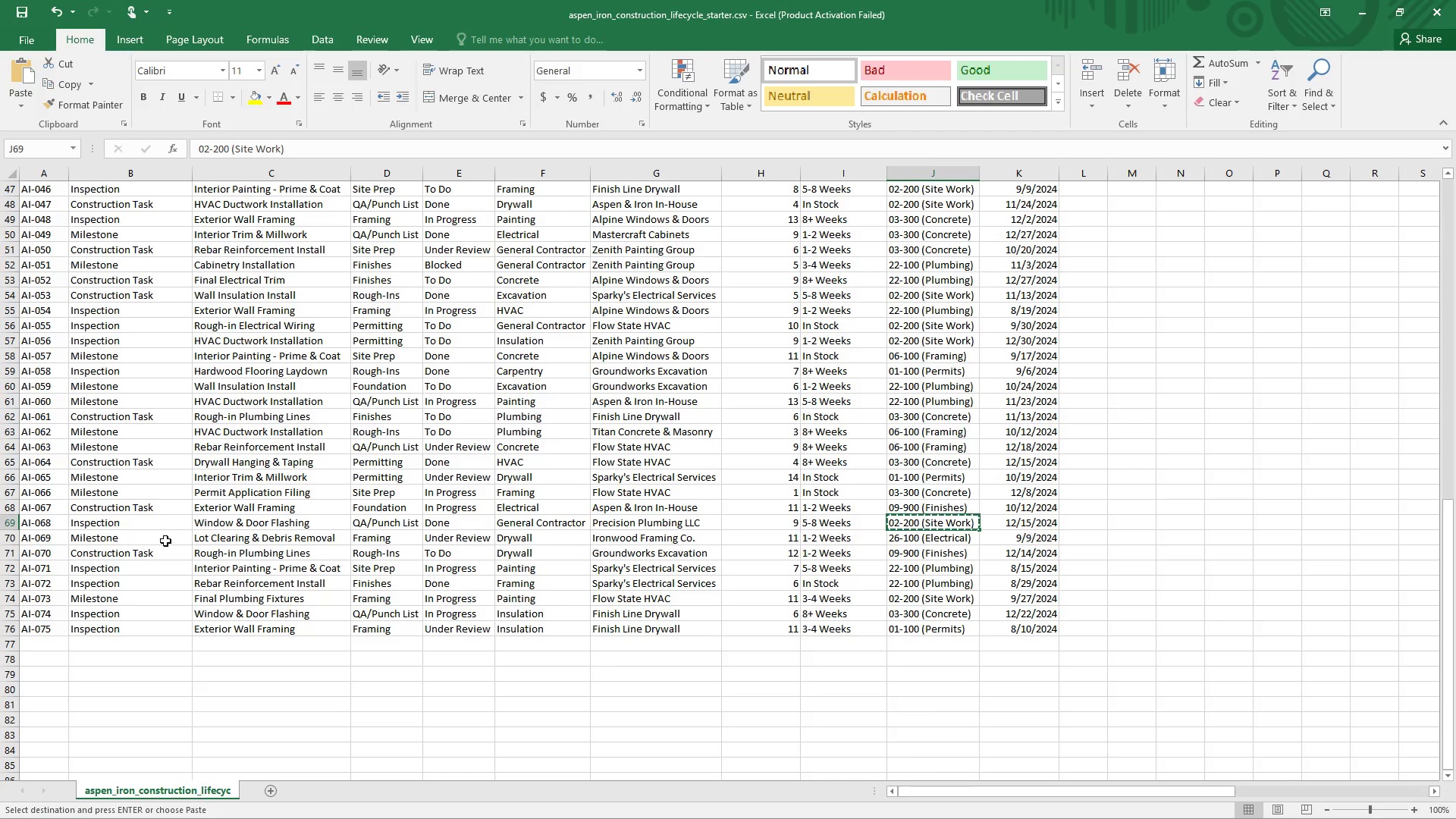 
wait(5.95)
 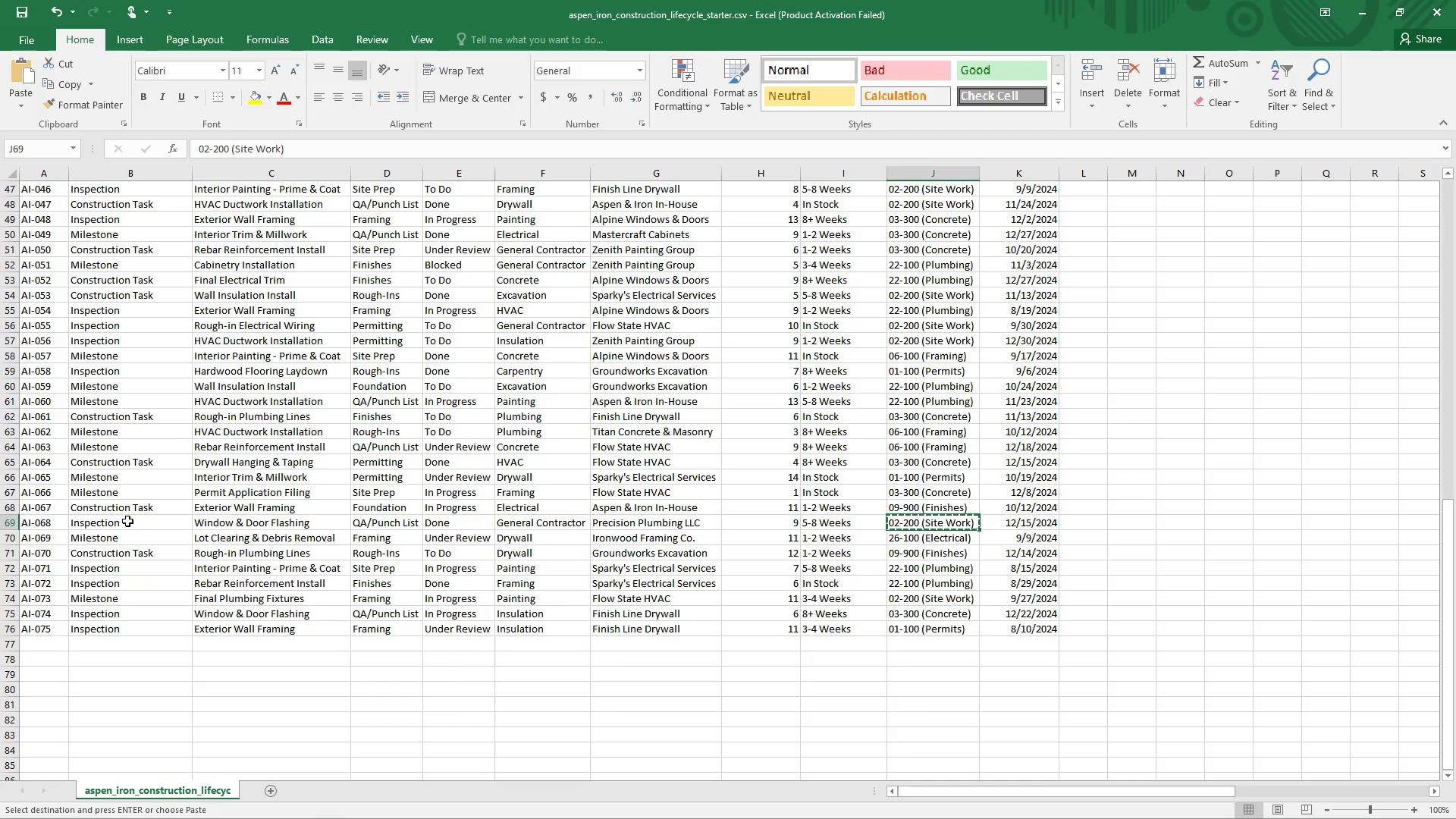 
left_click([221, 541])
 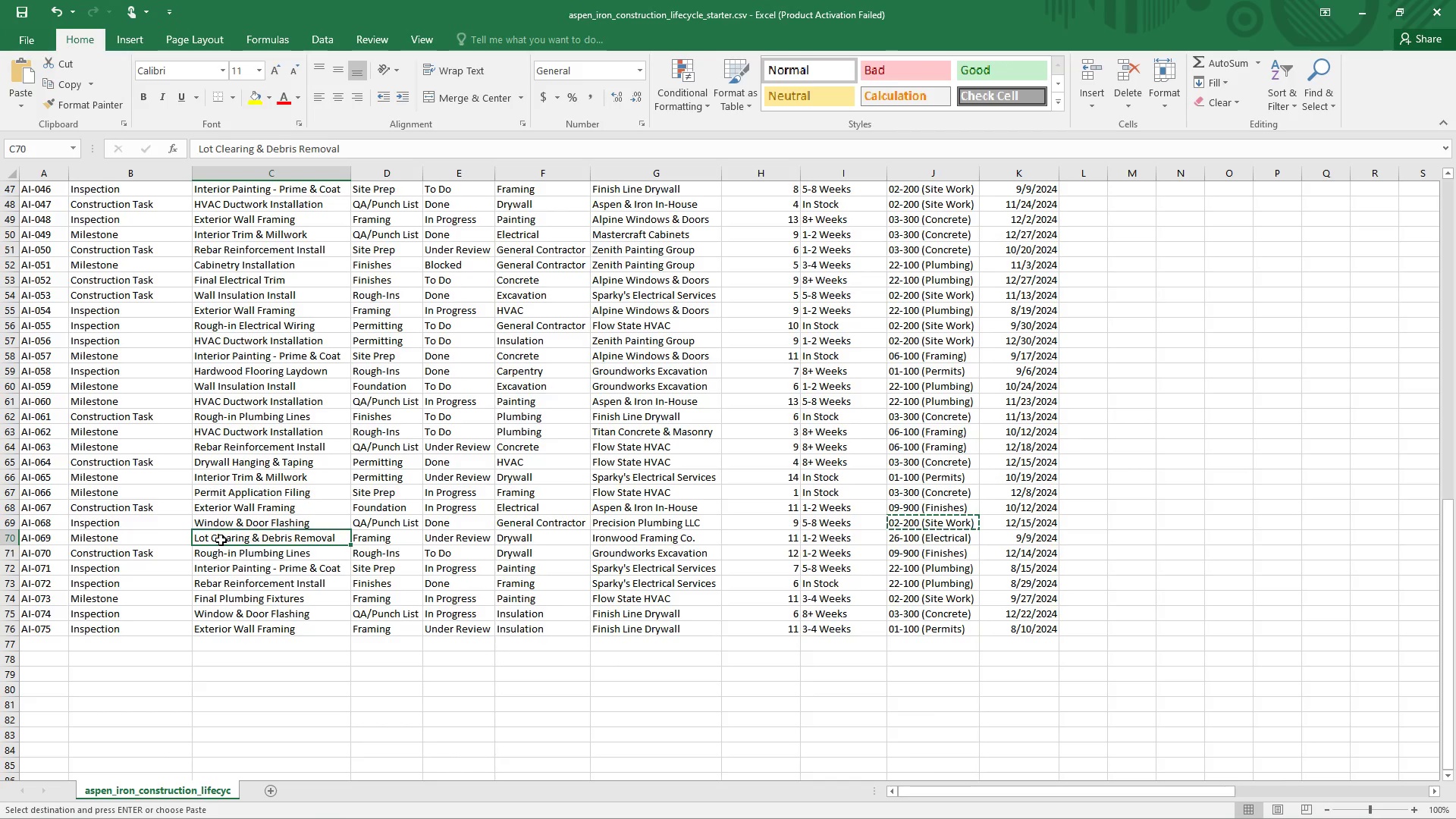 
key(Control+C)
 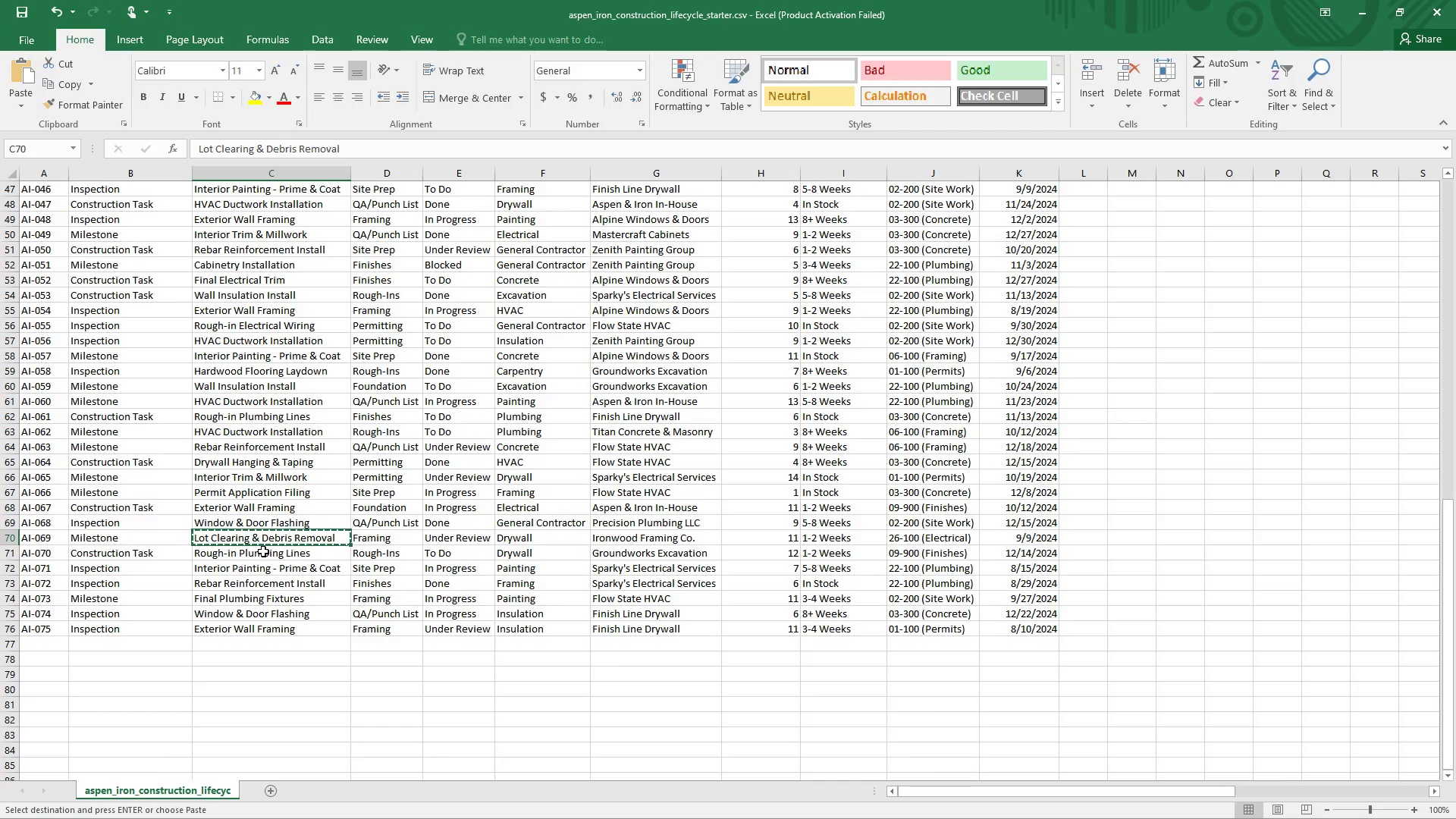 
key(Alt+Tab)
 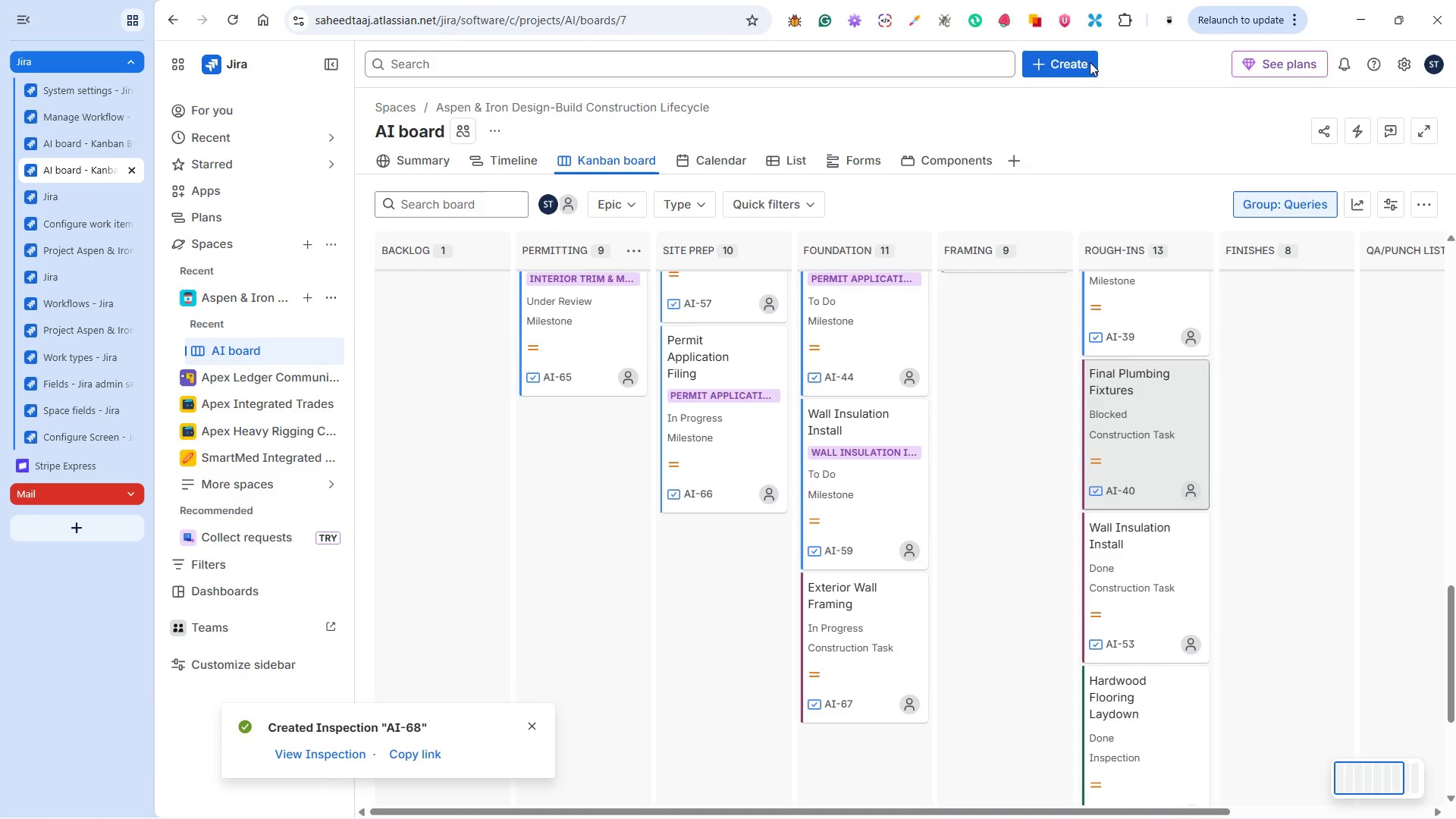 
double_click([1072, 67])
 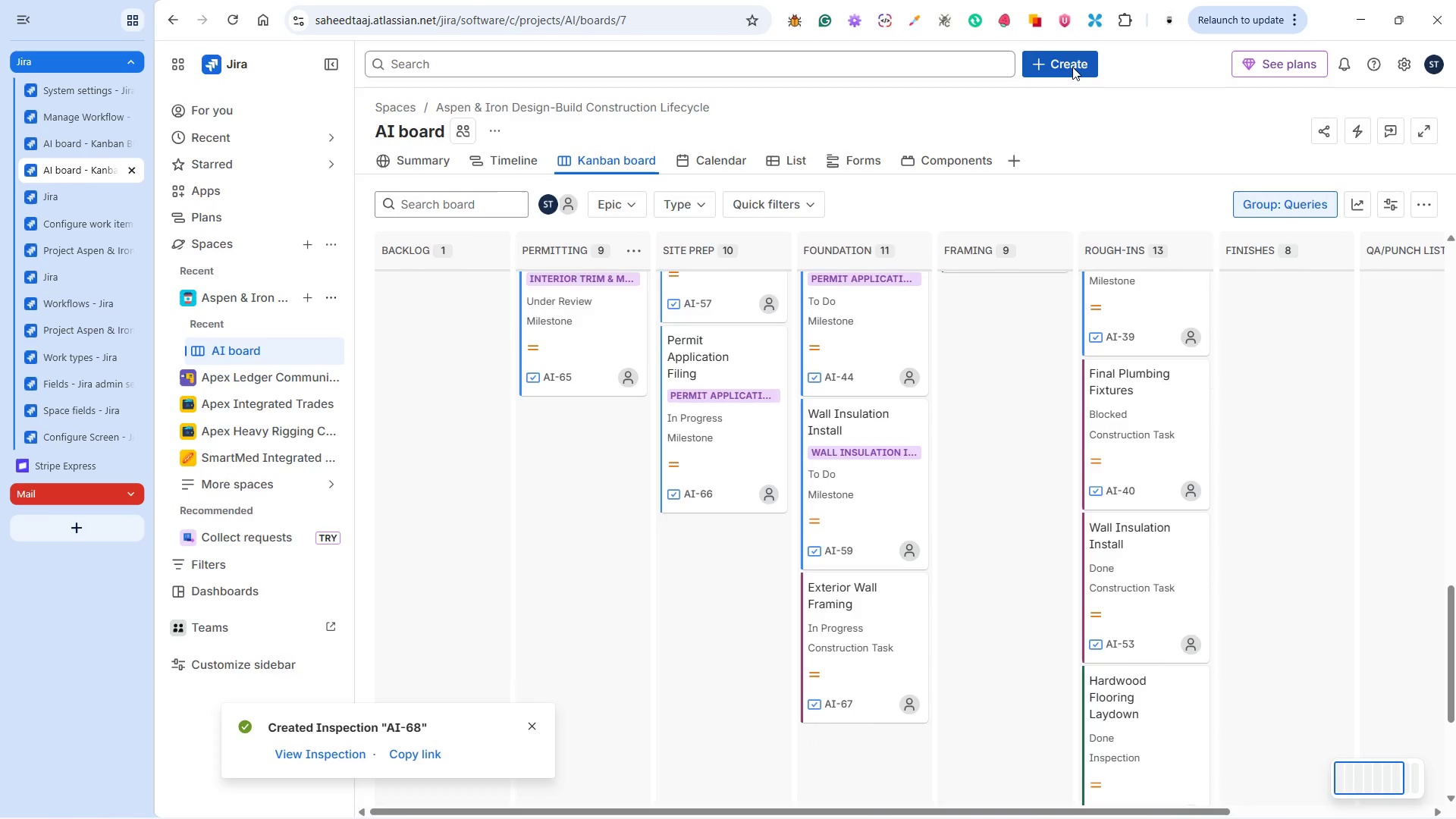 
key(Alt+Tab)
 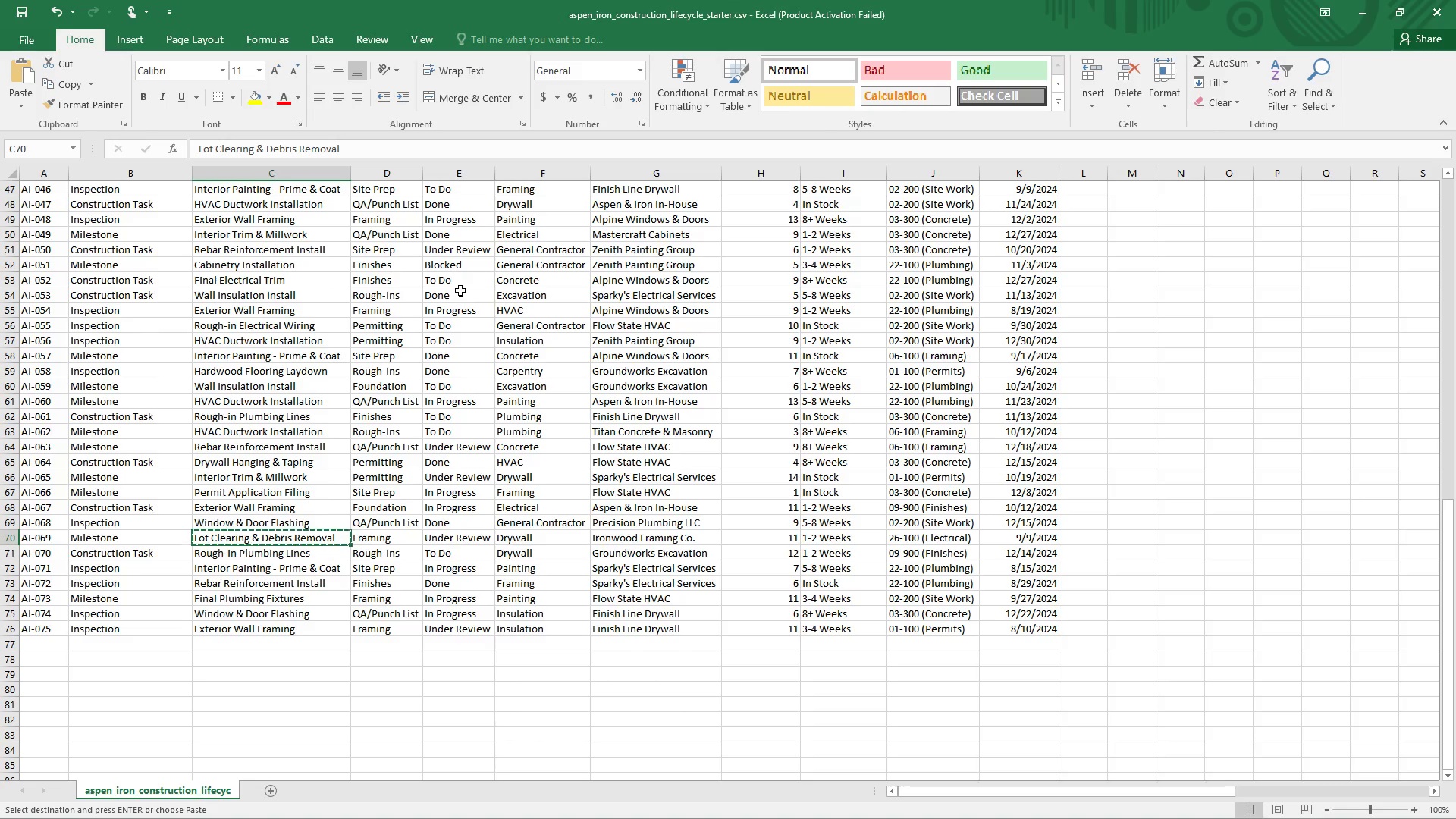 
key(Alt+Tab)
 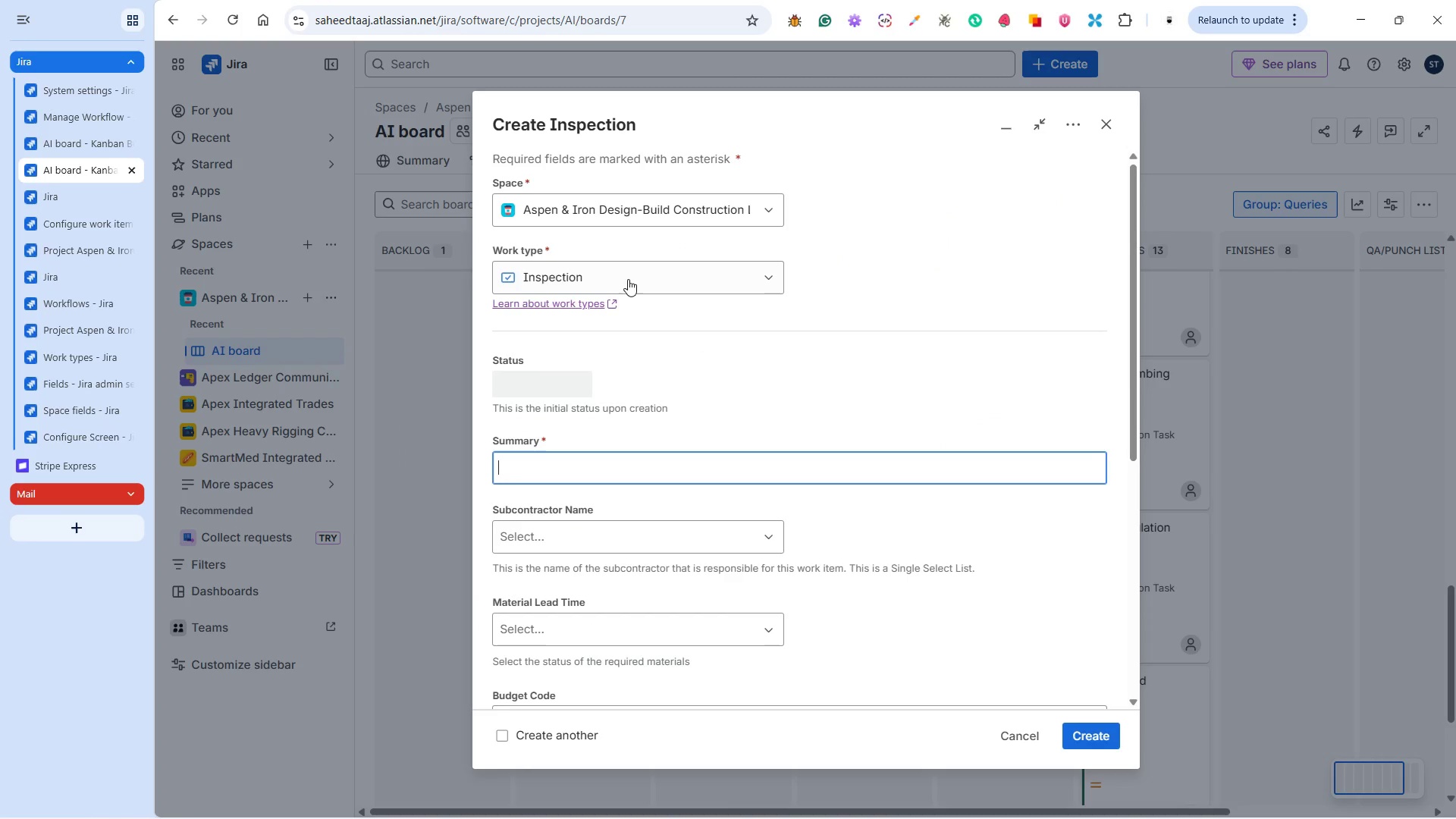 
double_click([628, 280])
 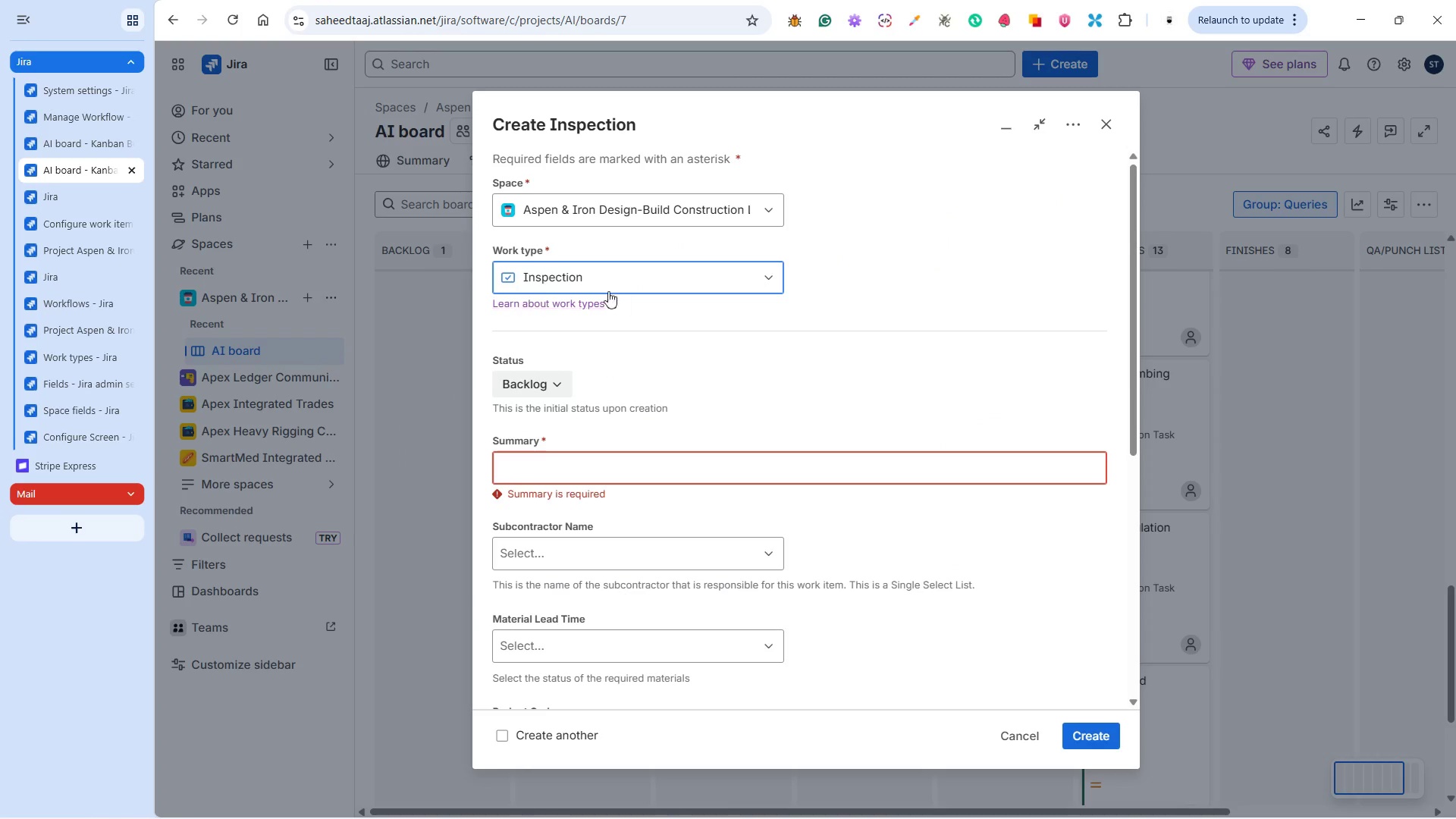 
left_click([602, 277])
 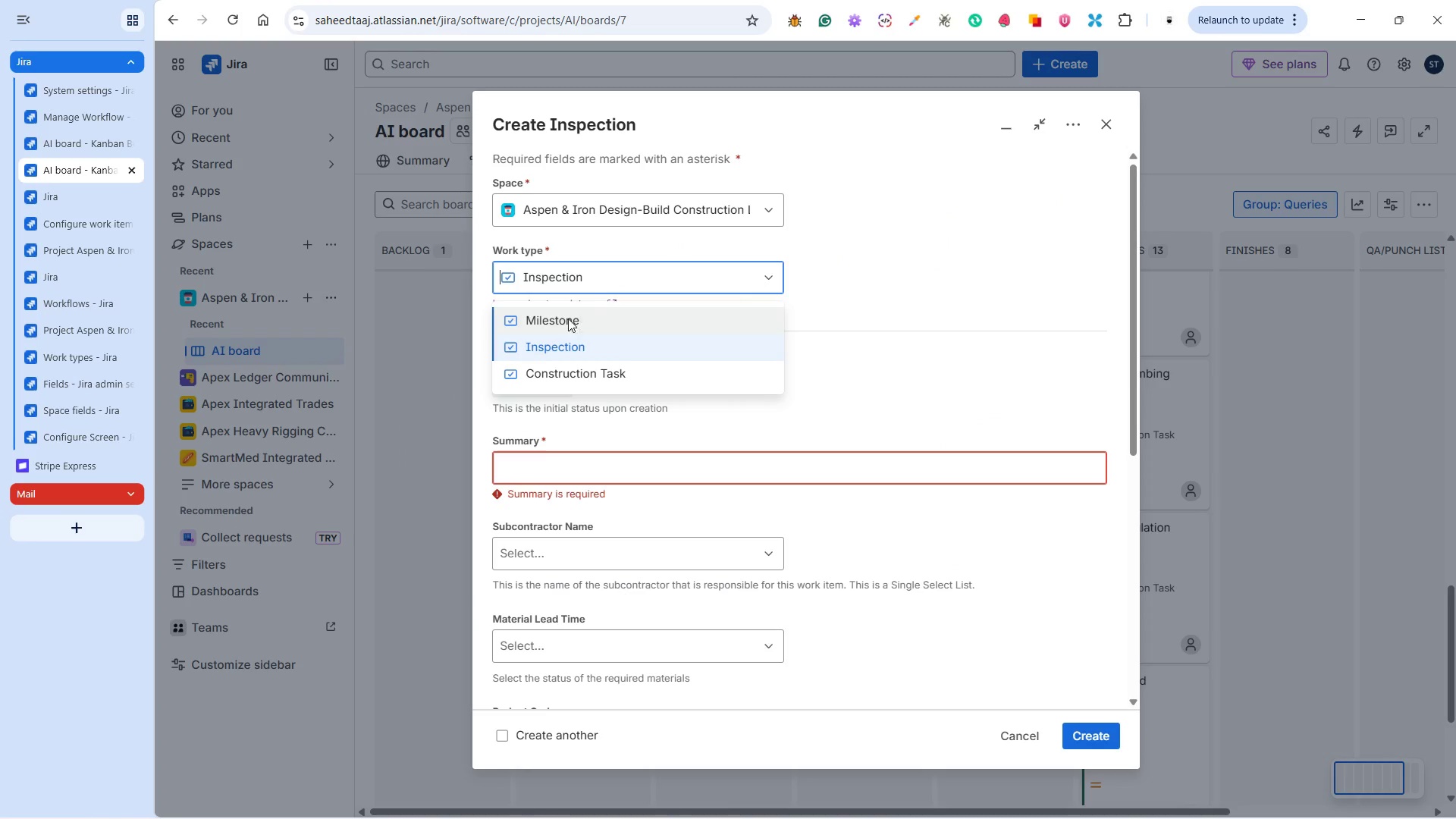 
left_click([565, 321])
 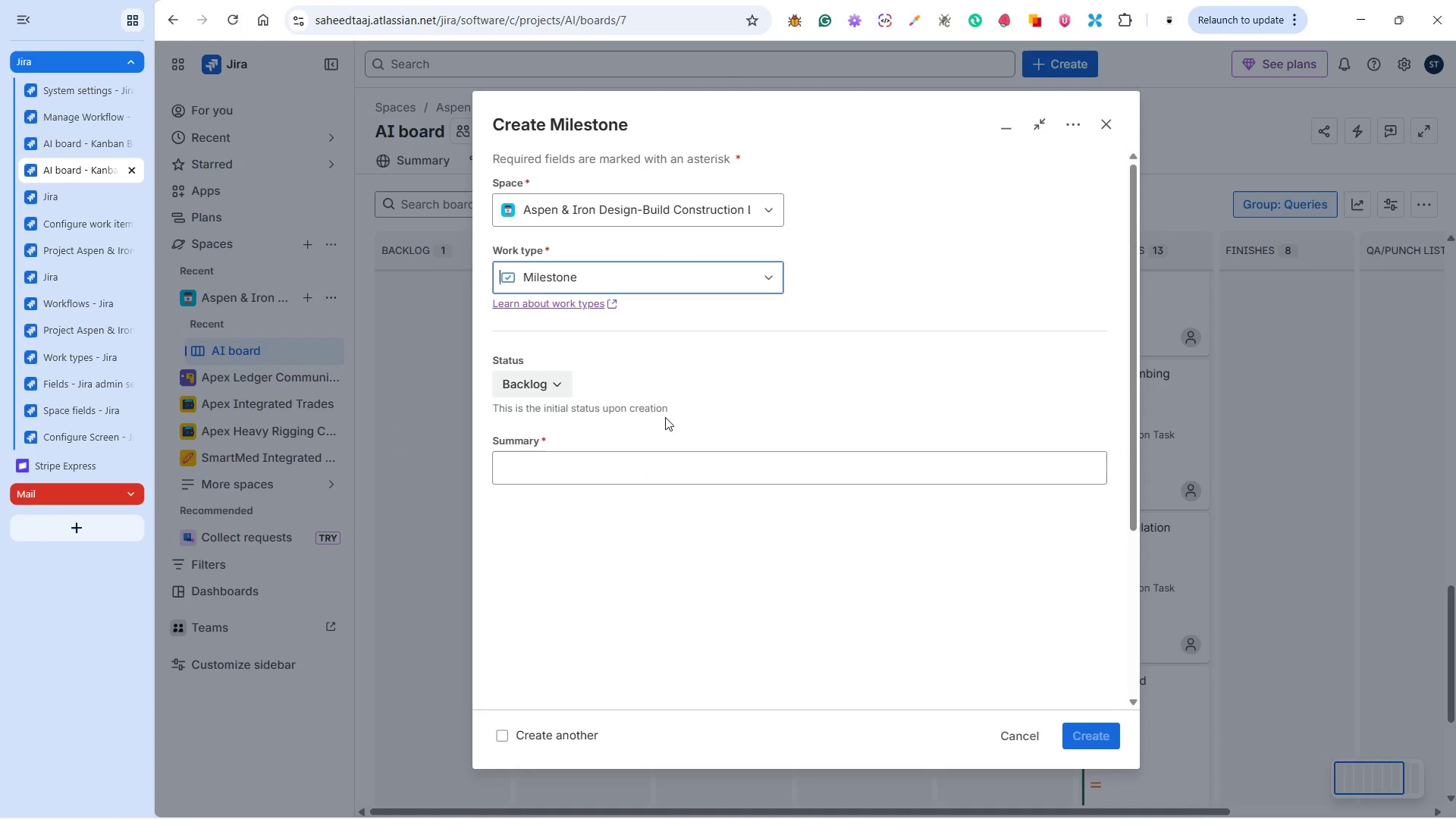 
left_click([608, 460])
 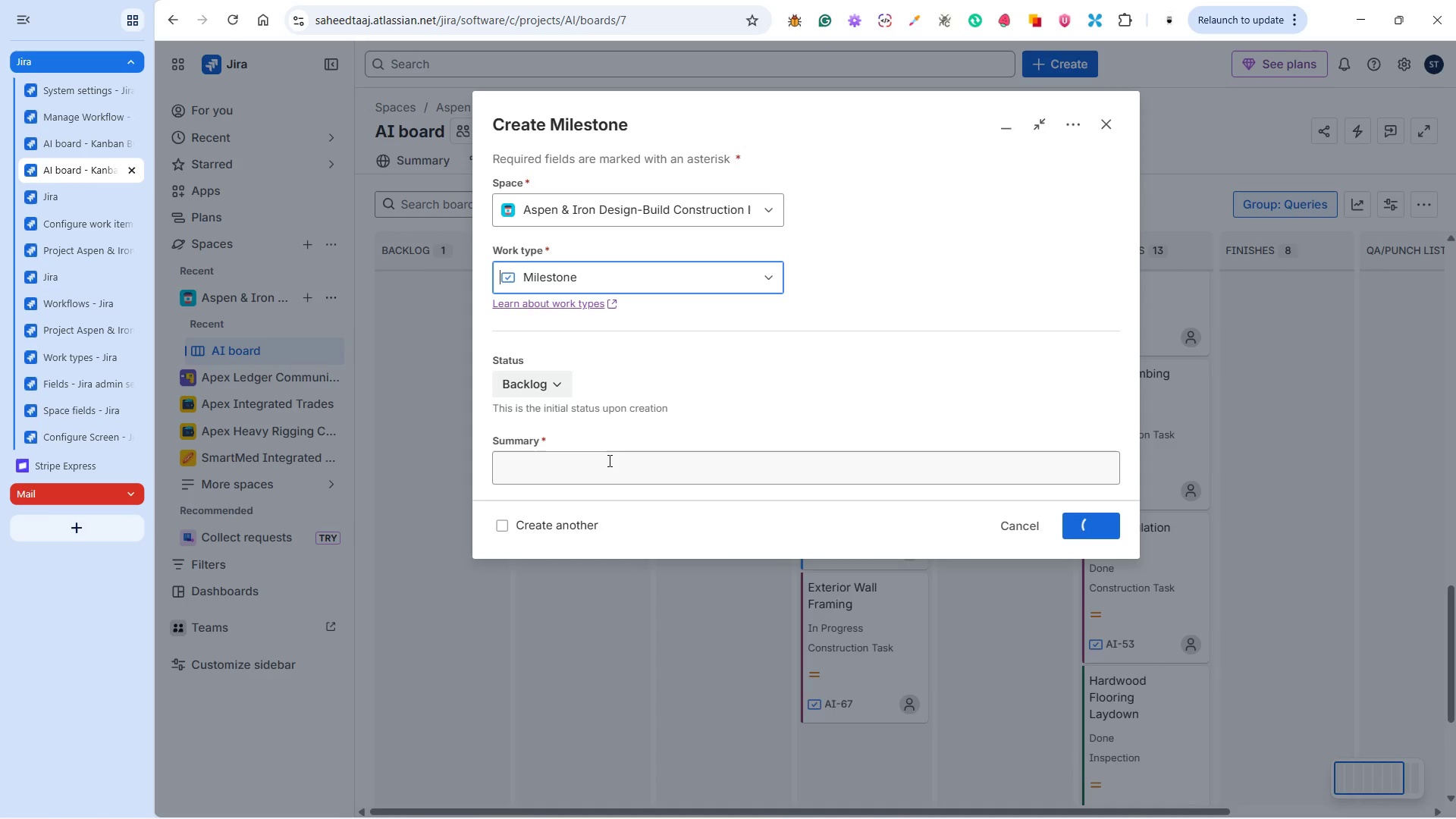 
hold_key(key=ControlLeft, duration=1.5)
 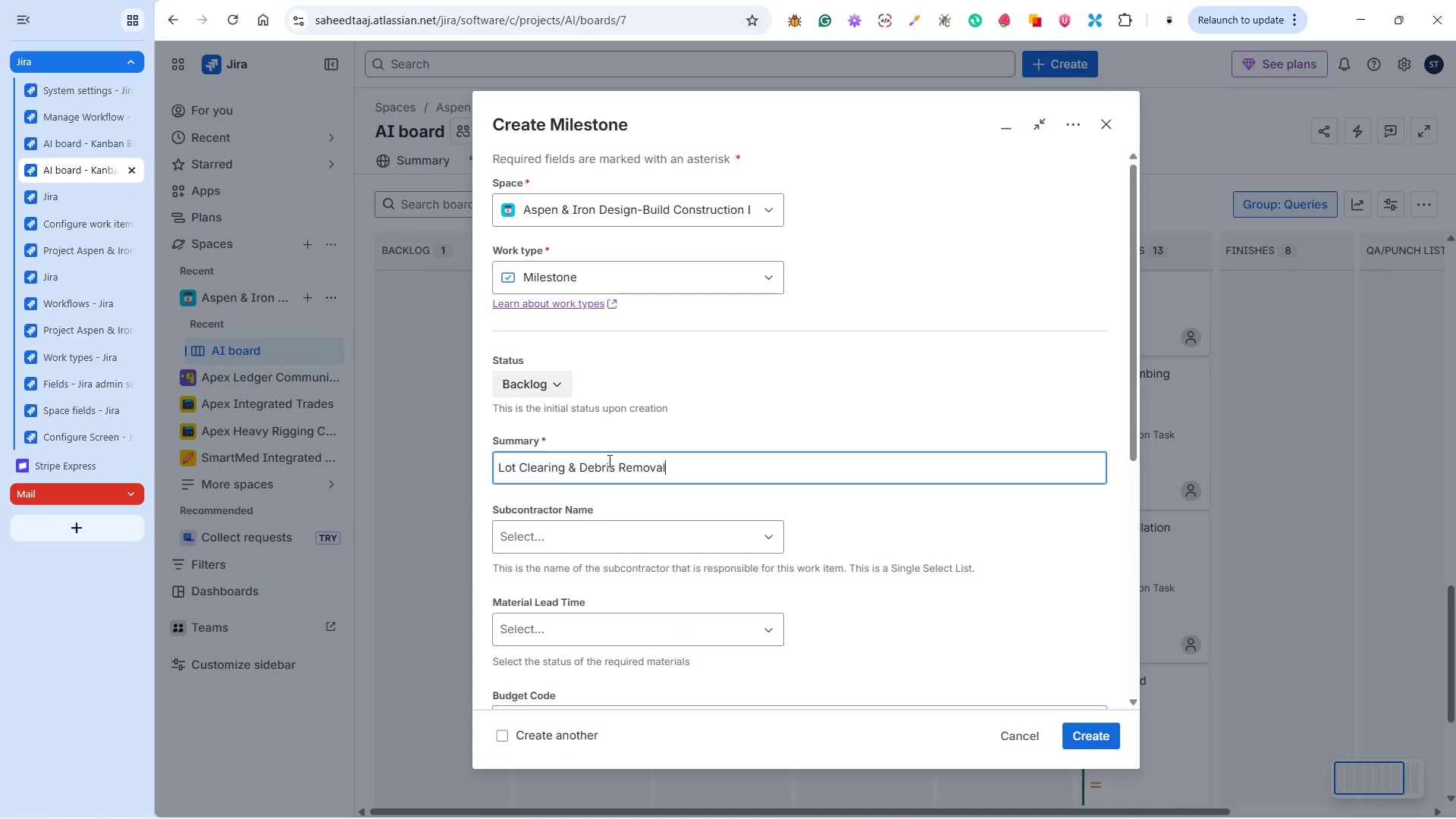 
key(Control+V)
 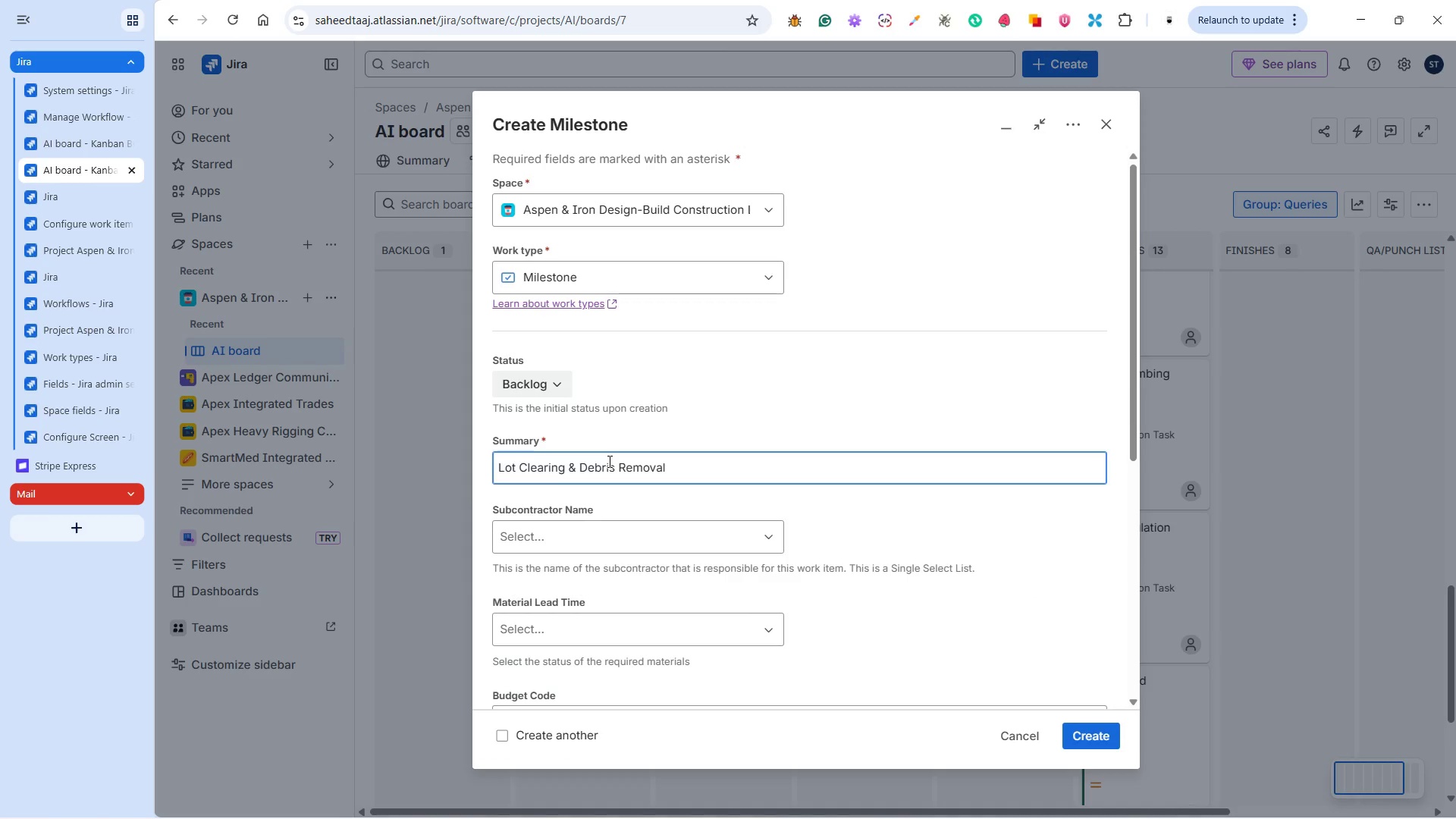 
key(Alt+Tab)
 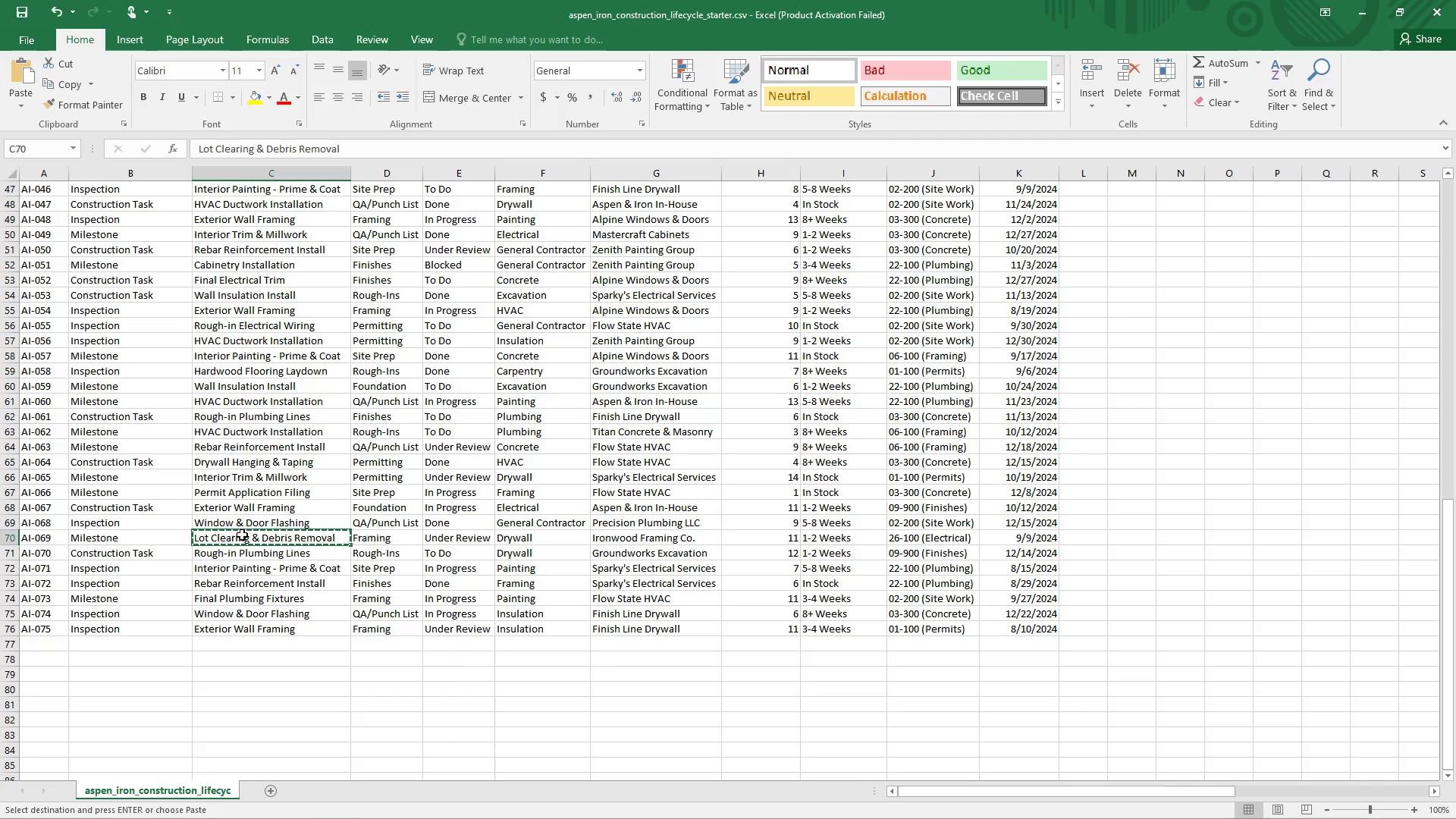 
key(Alt+AltLeft)
 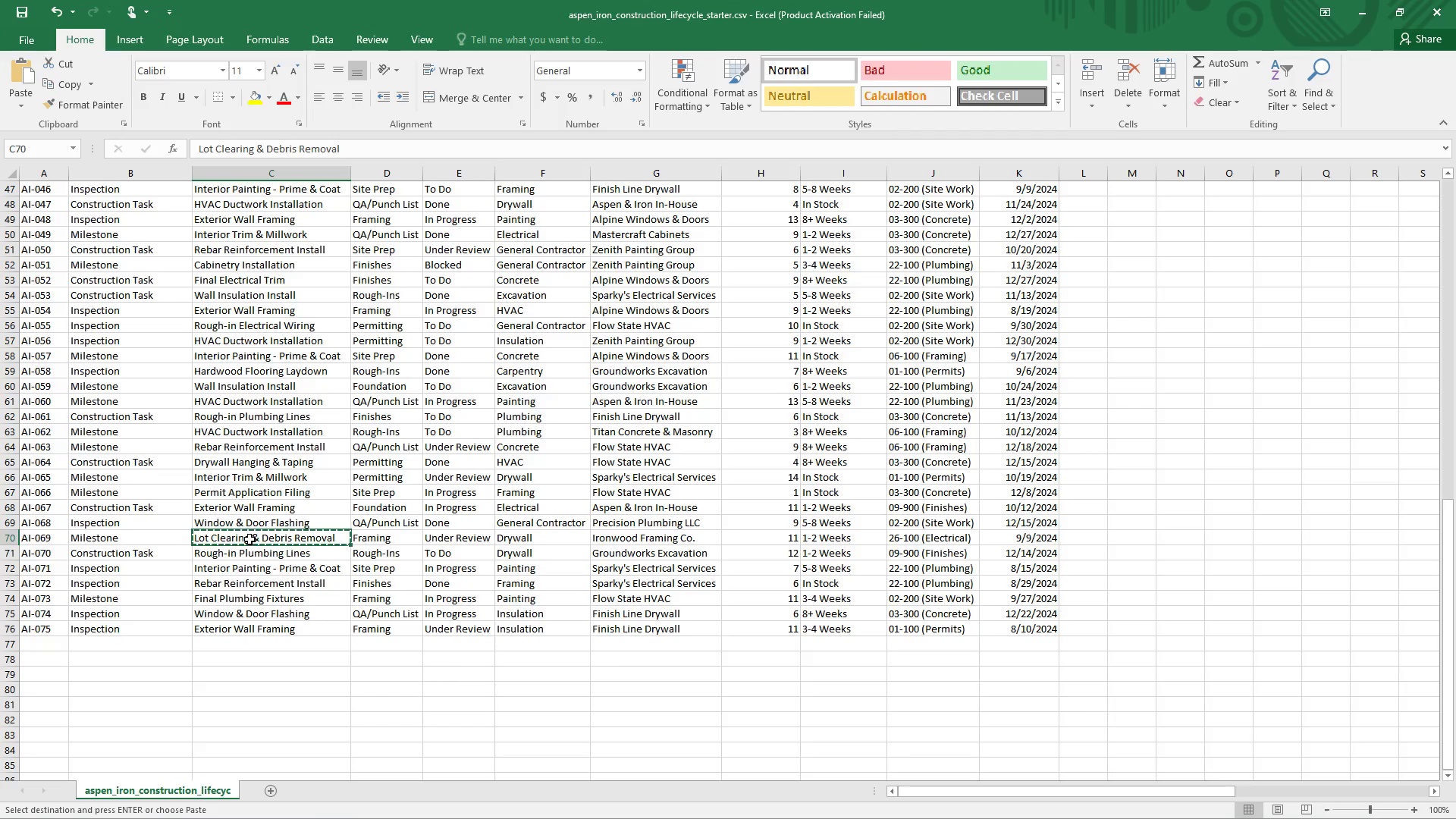 
key(Alt+Tab)
 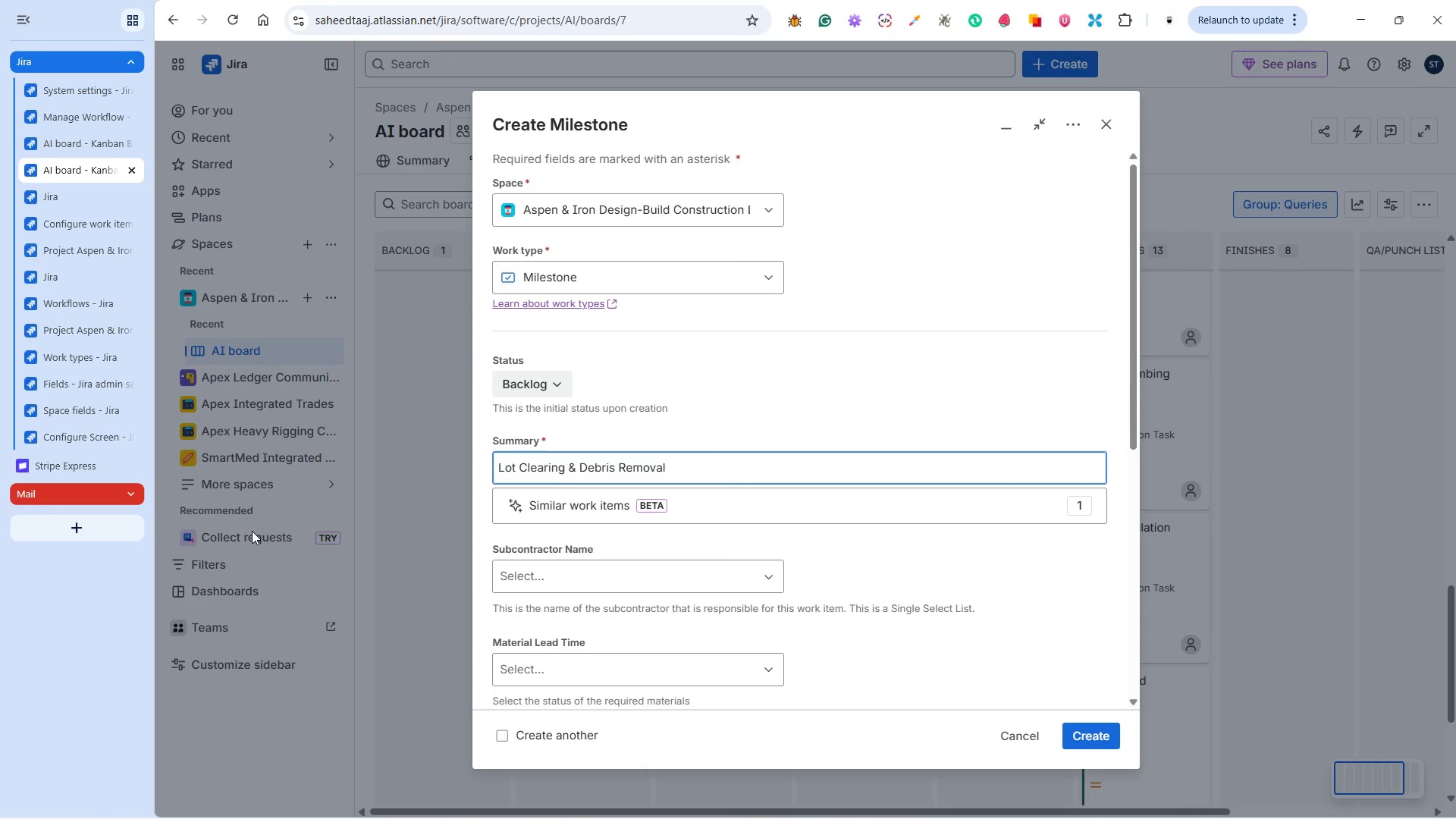 
key(Alt+Tab)
 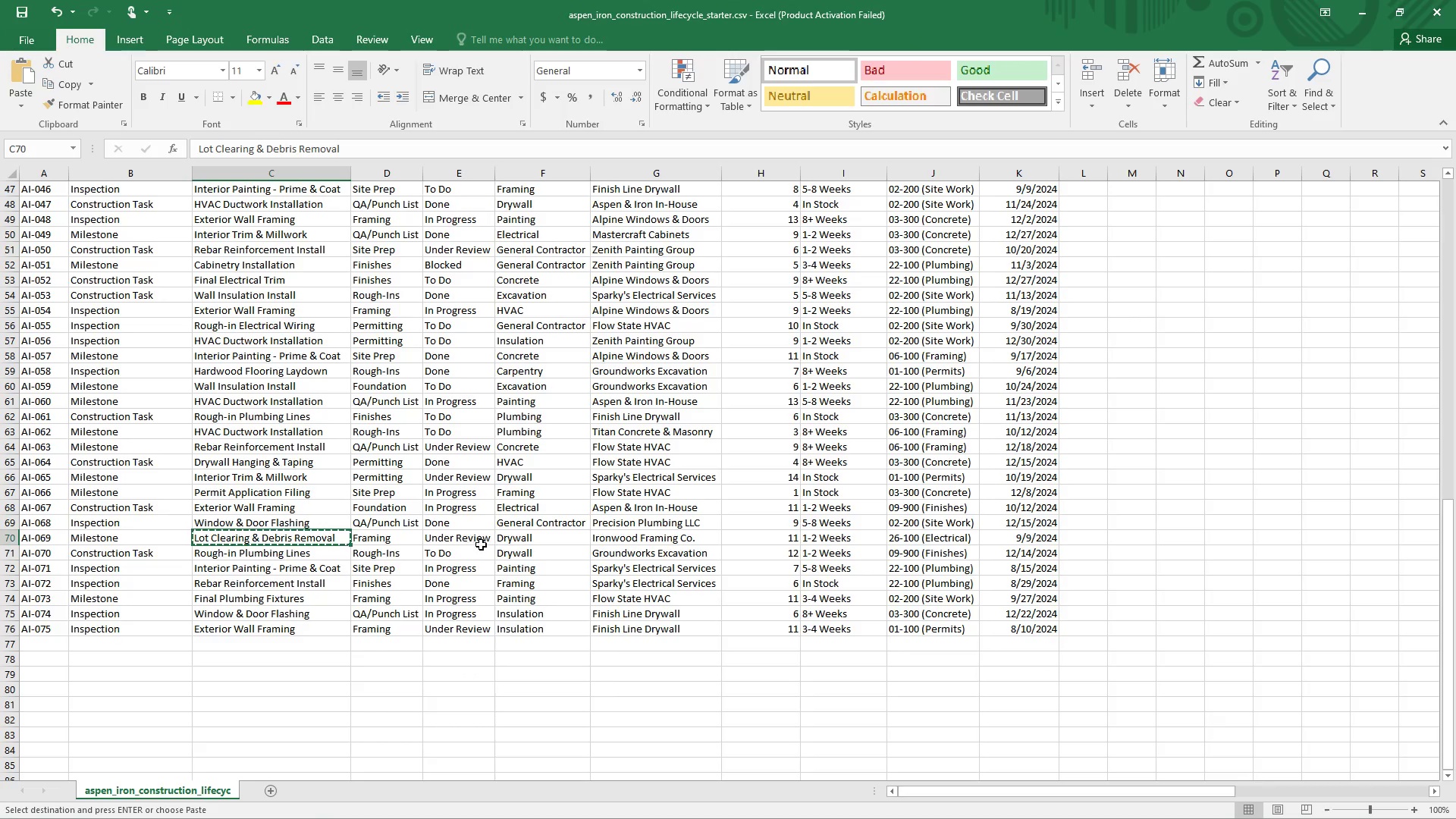 
left_click([614, 537])
 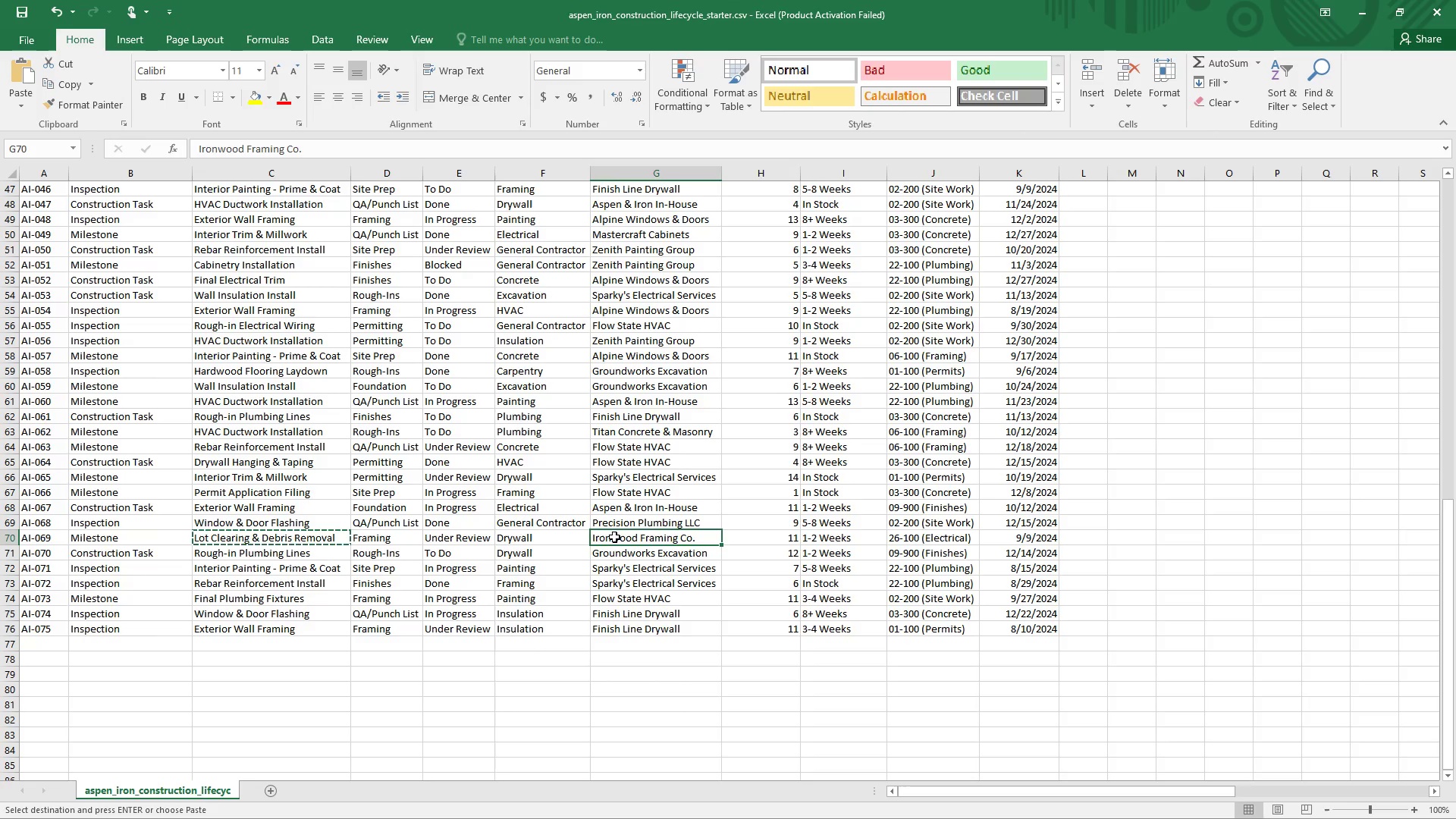 
key(Control+C)
 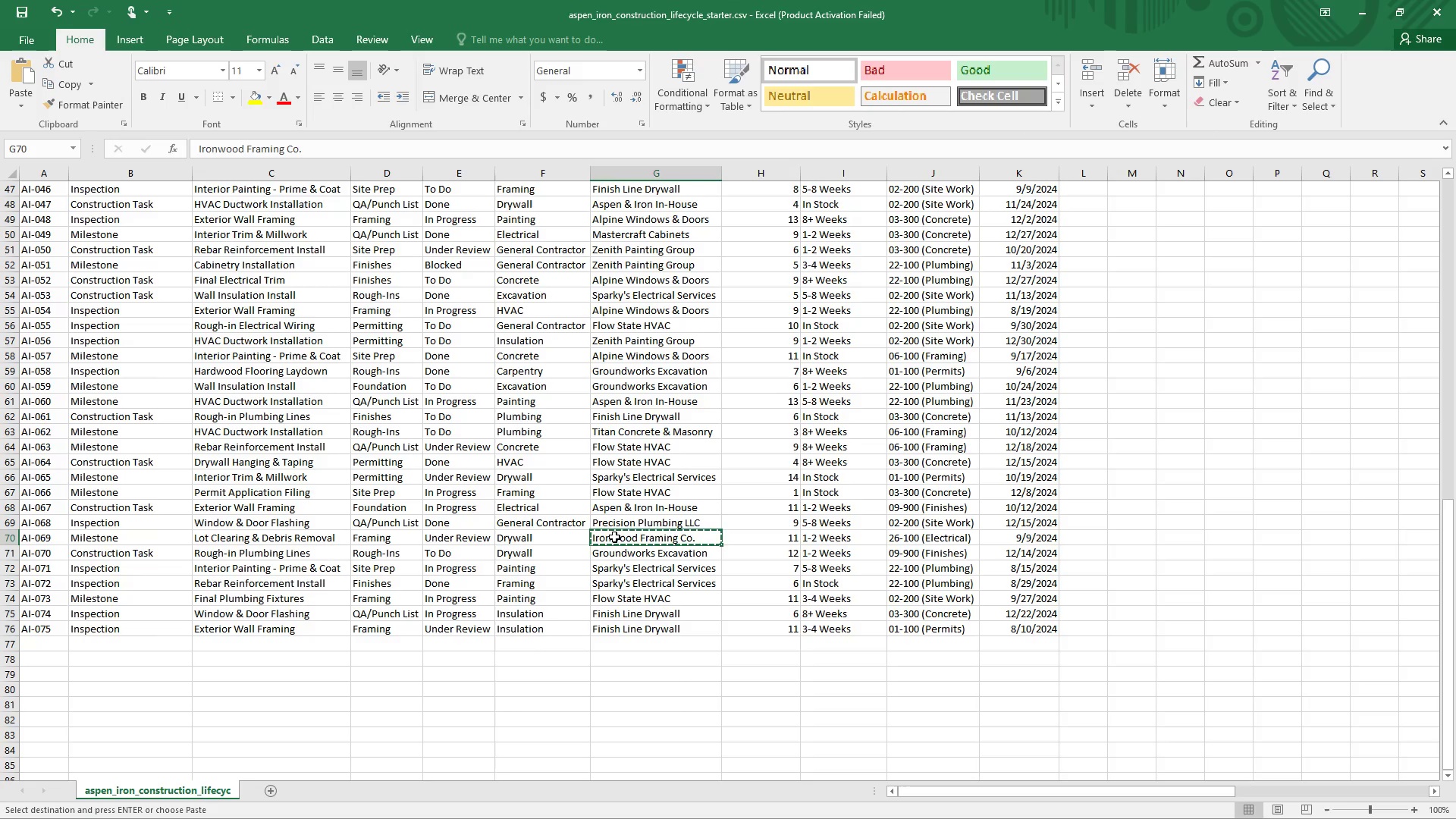 
key(Alt+Tab)
 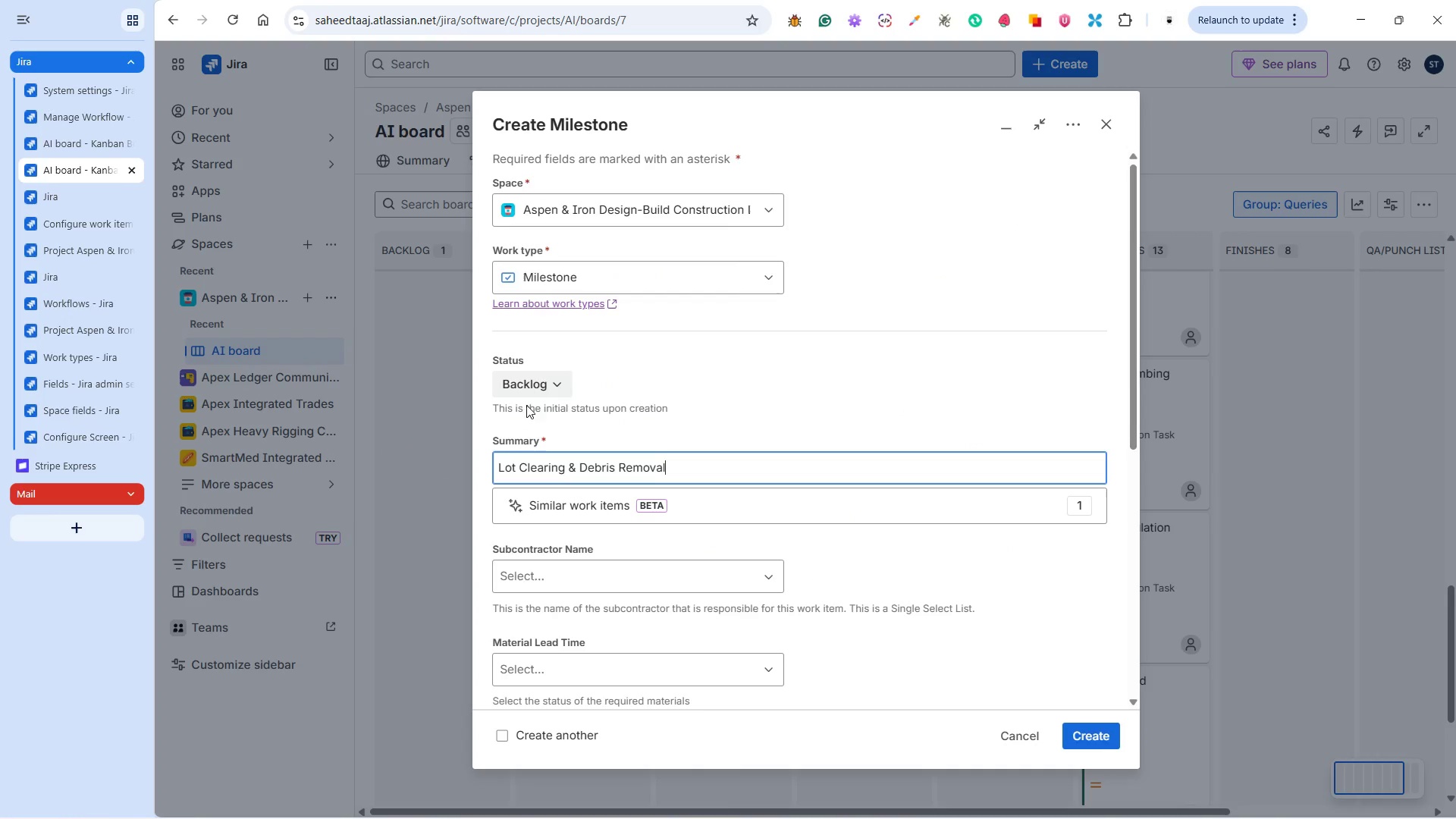 
left_click([526, 380])
 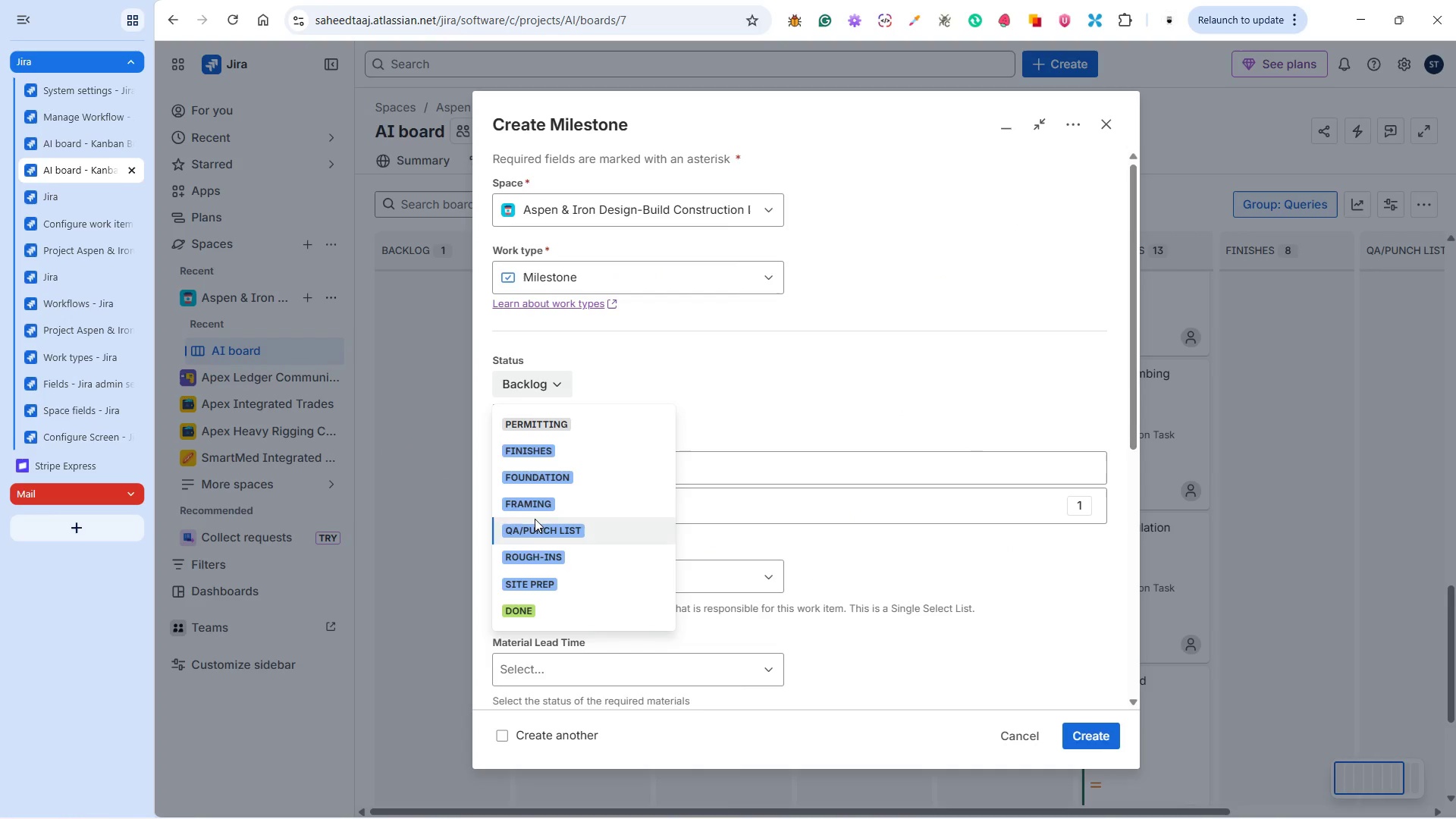 
left_click([533, 501])
 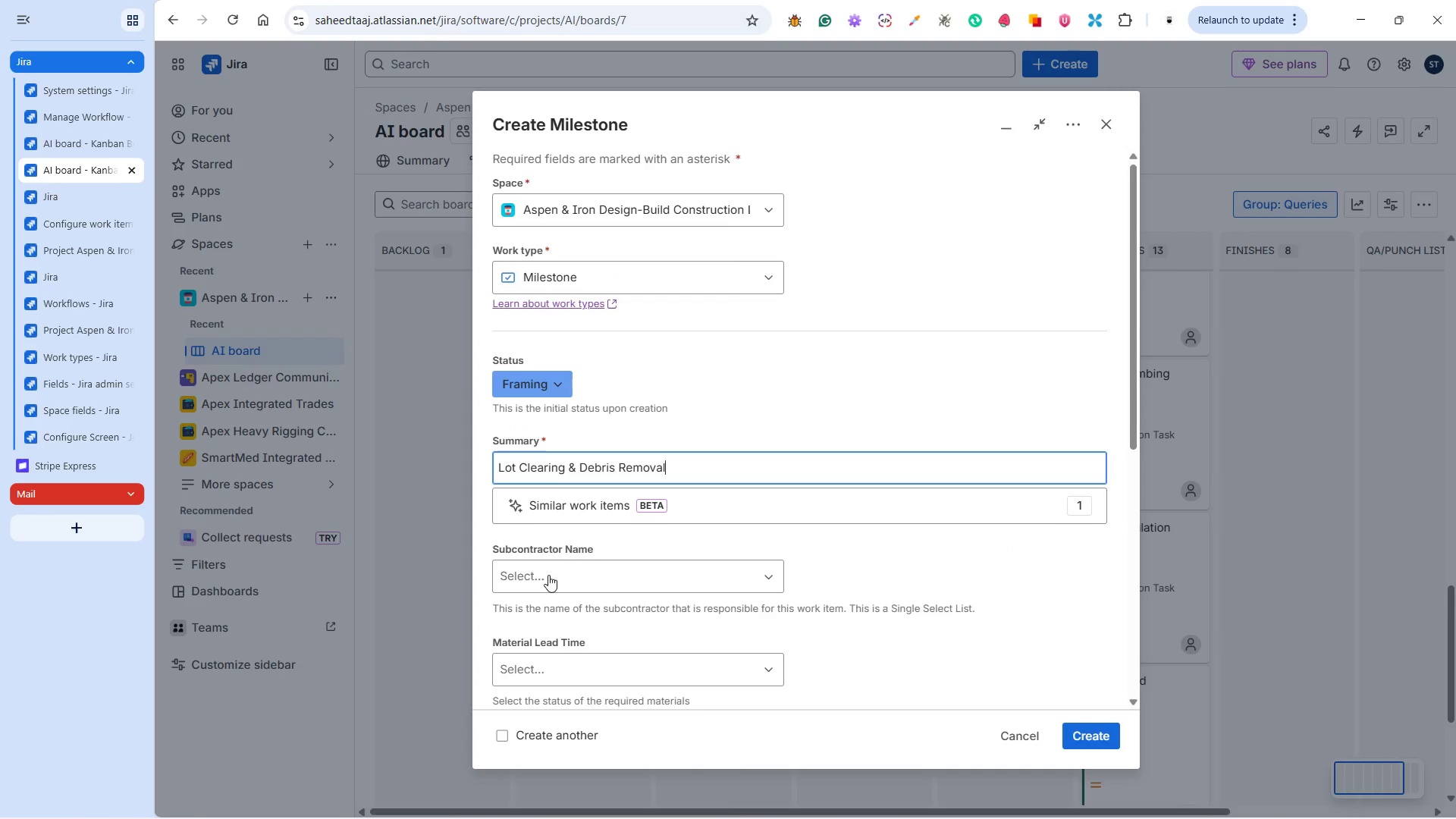 
left_click([548, 575])
 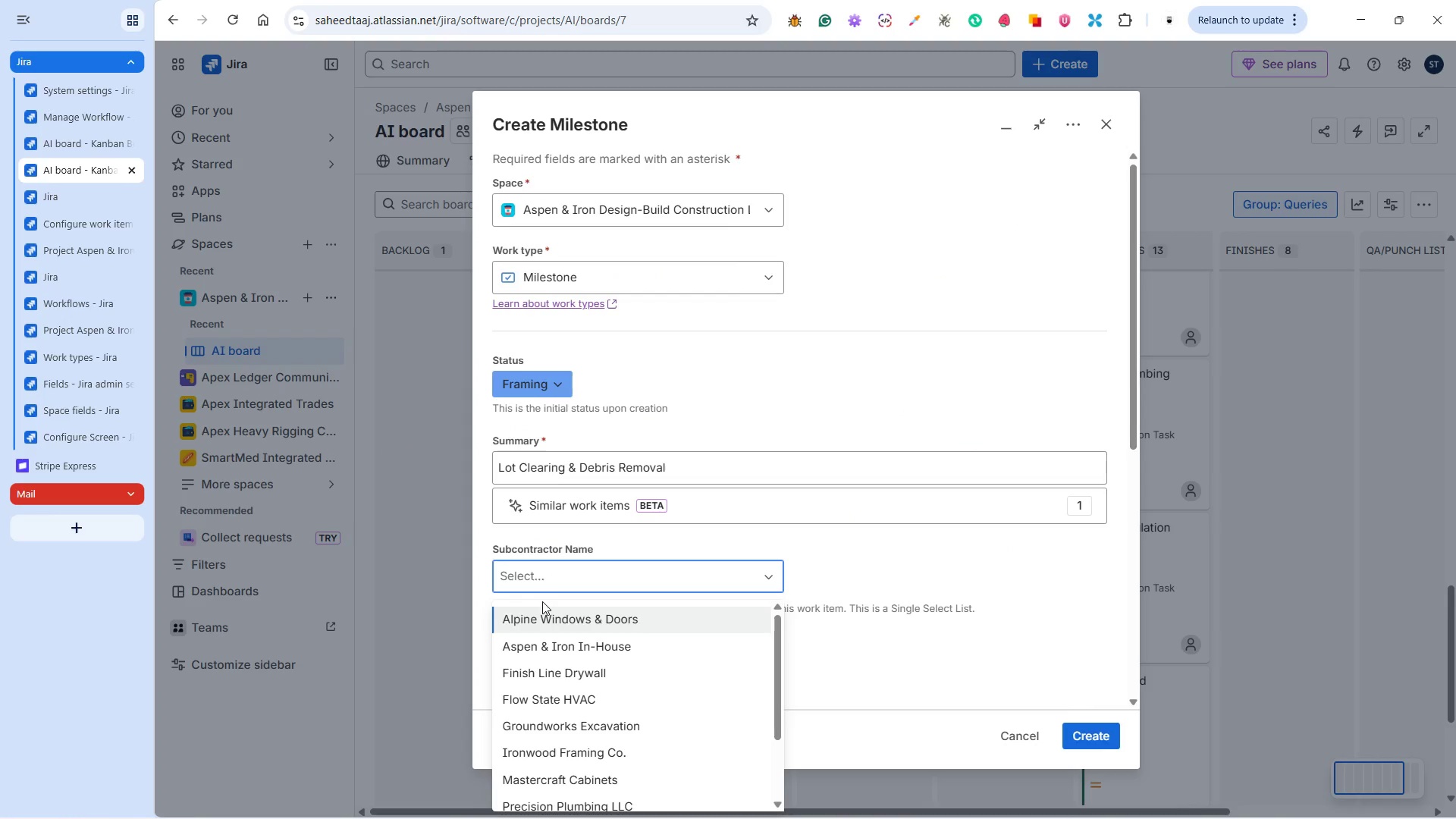 
key(Control+V)
 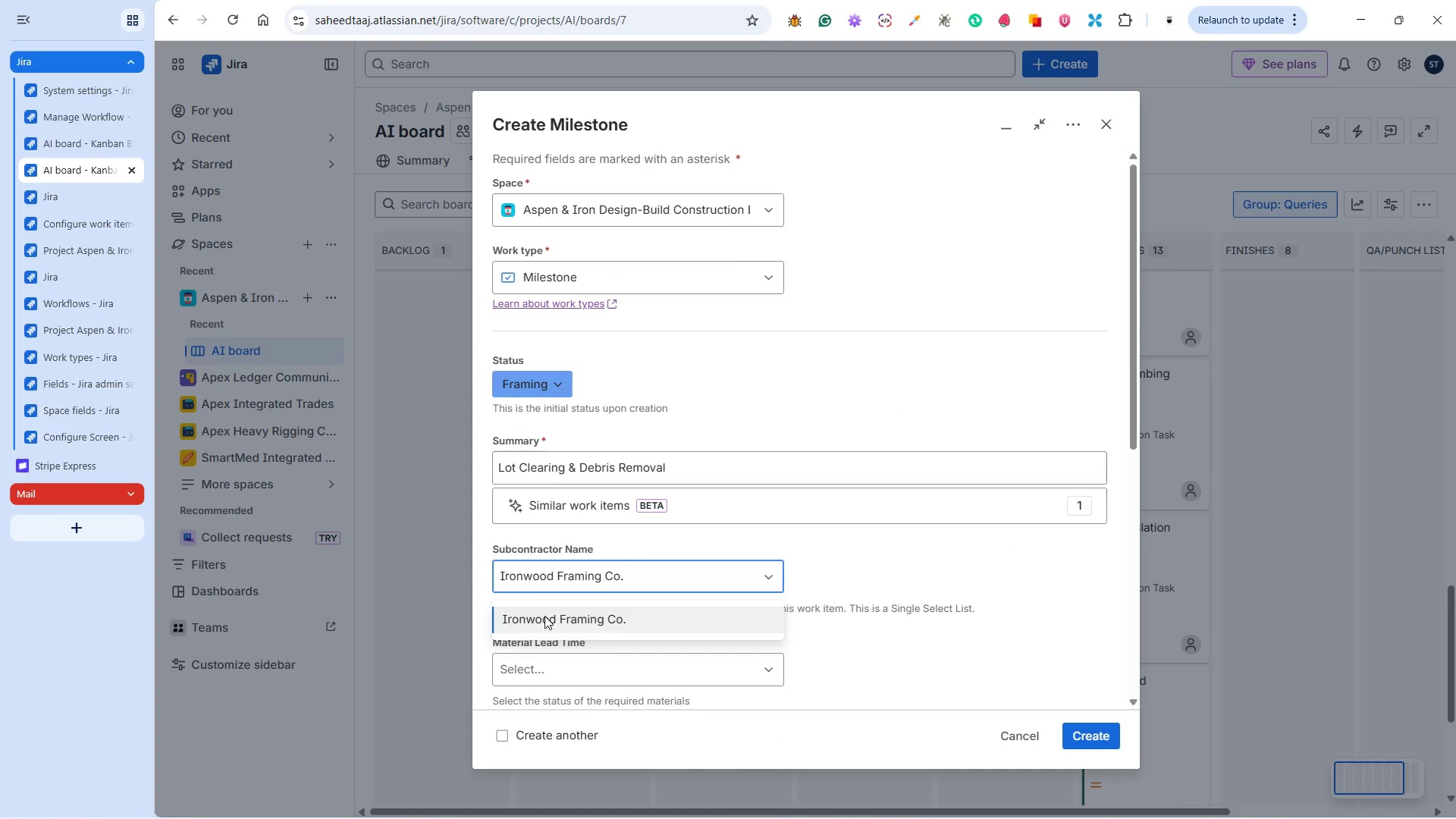 
left_click([544, 616])
 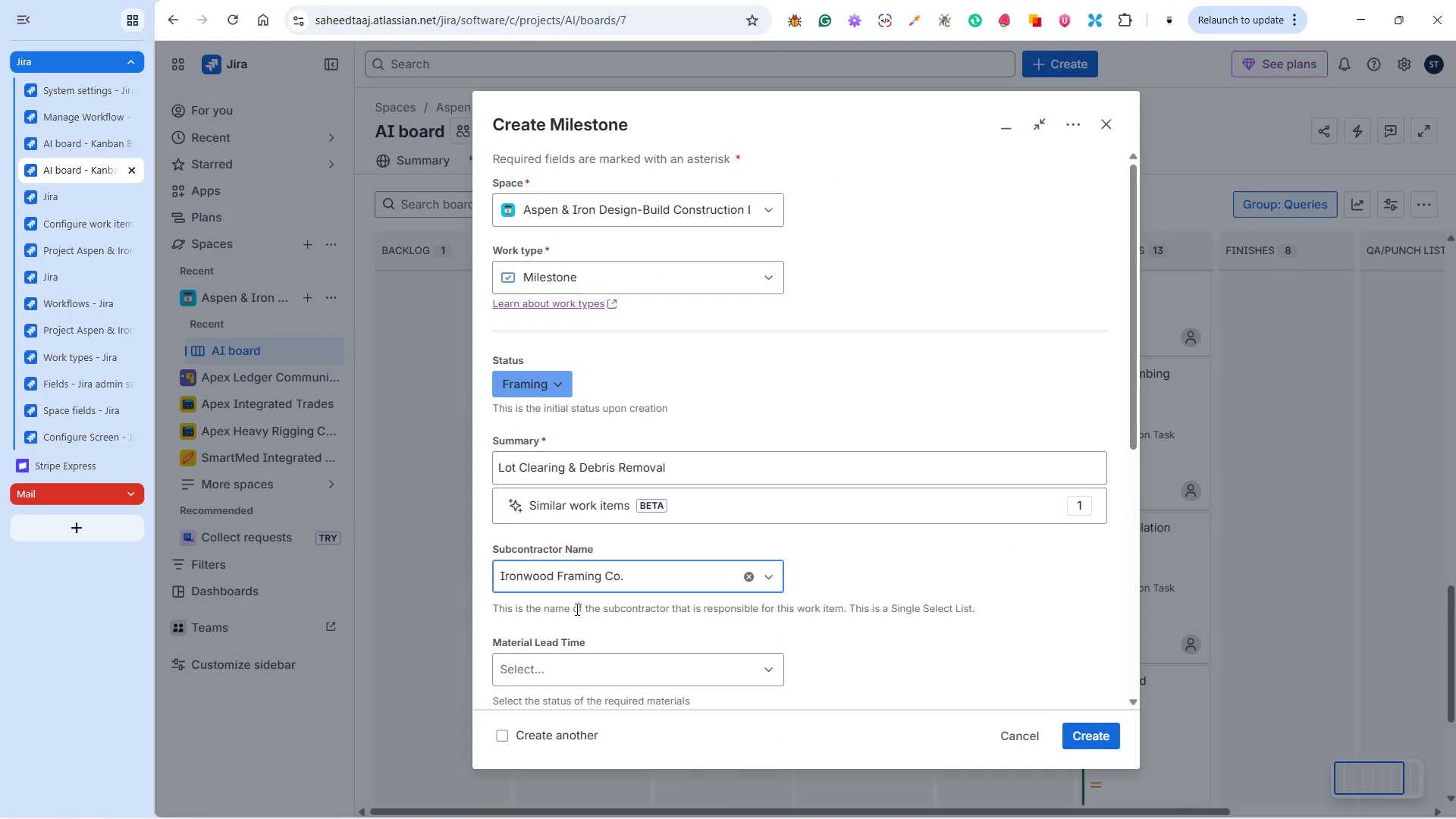 
scroll: coordinate [585, 581], scroll_direction: down, amount: 10.0
 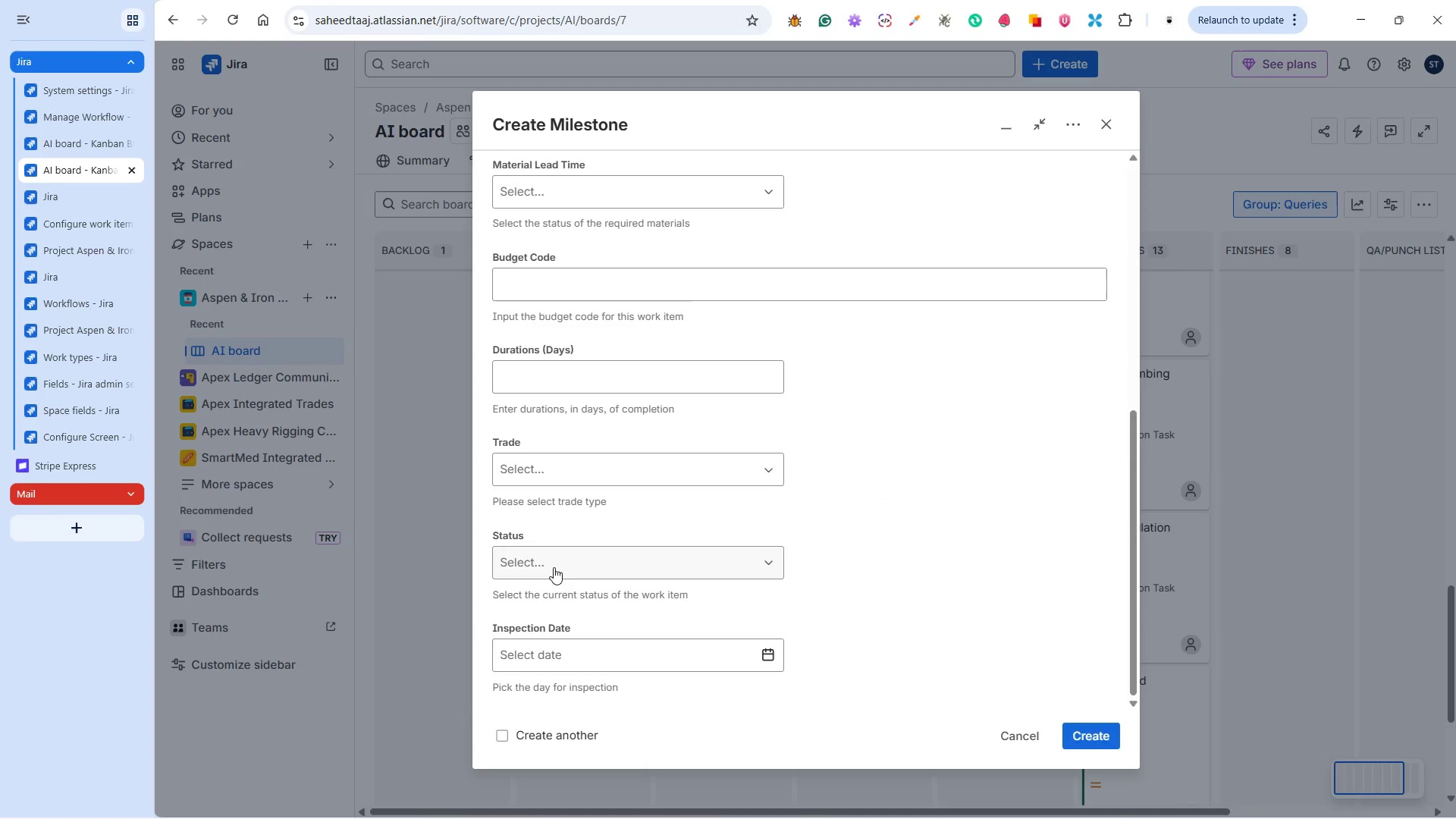 
left_click([554, 560])
 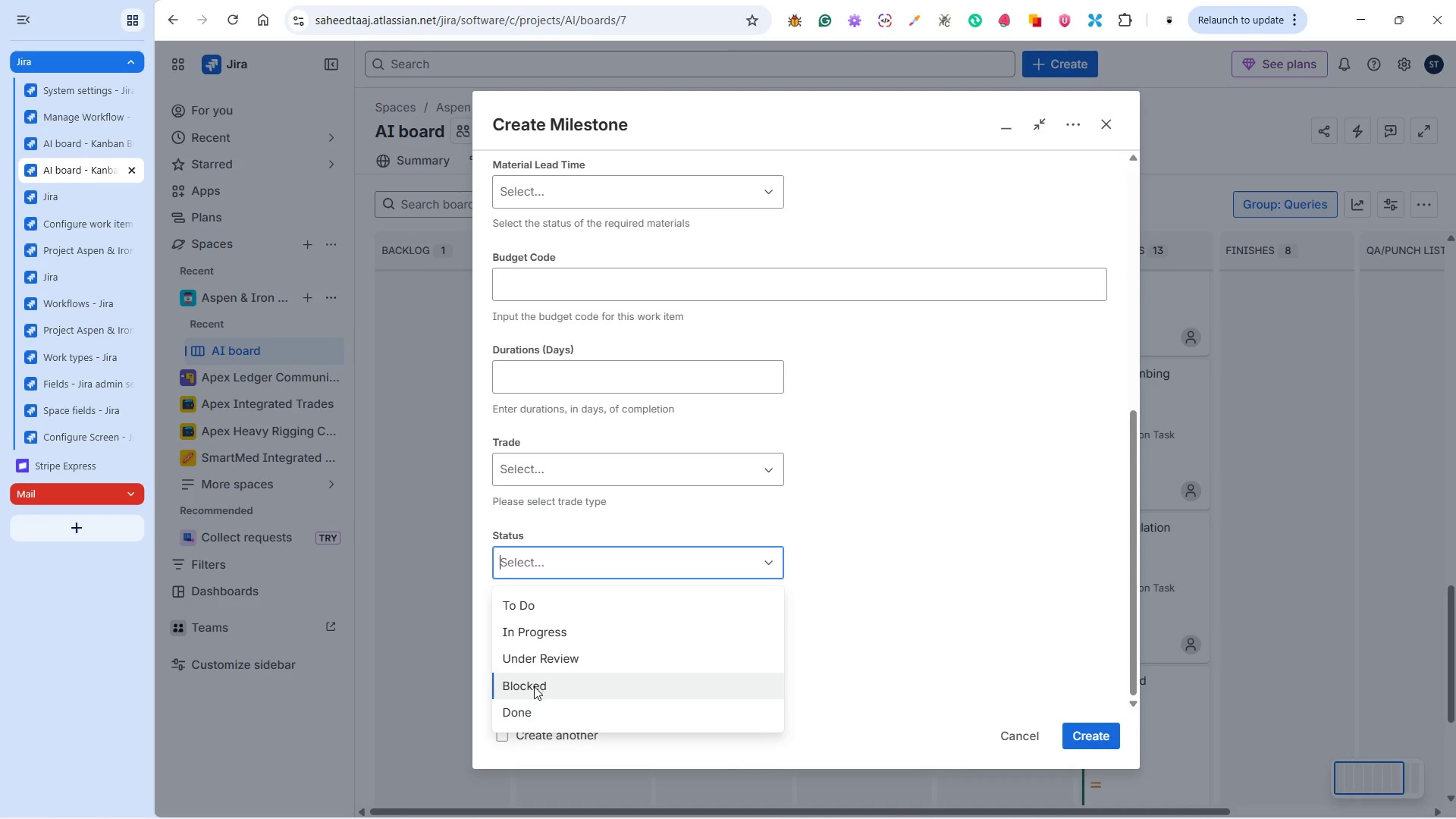 
left_click([545, 657])
 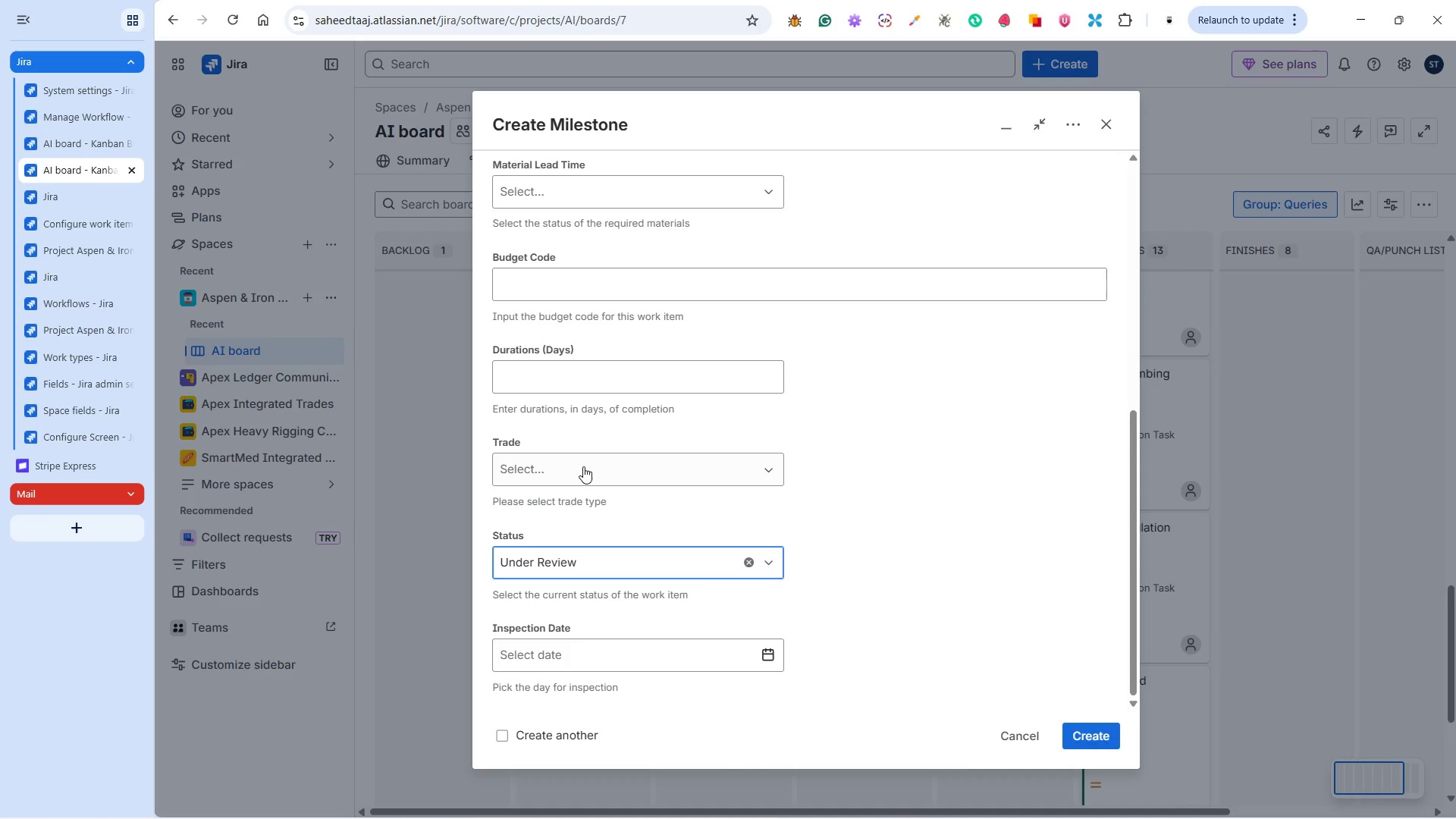 
key(Alt+Tab)
 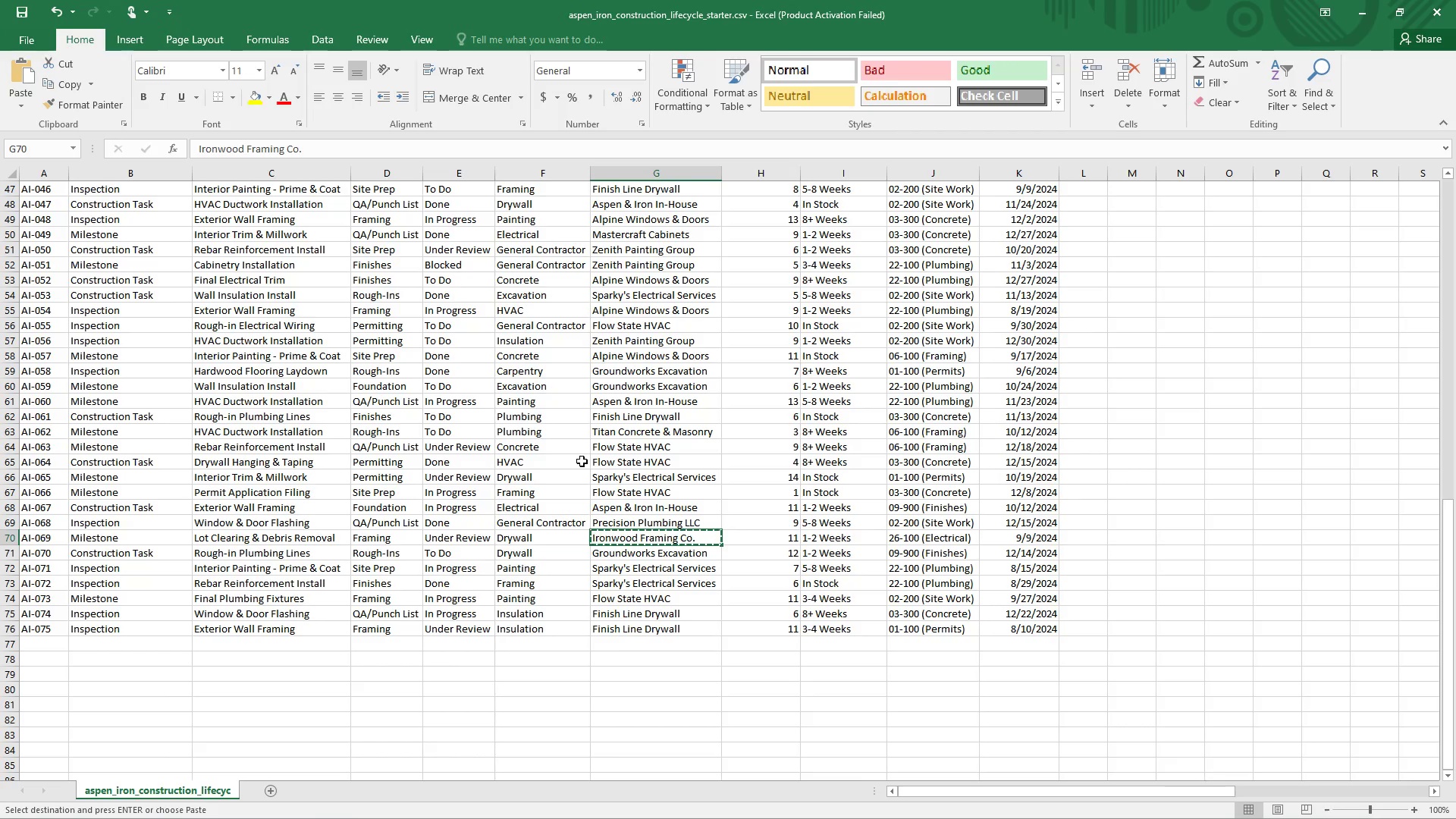 
wait(9.56)
 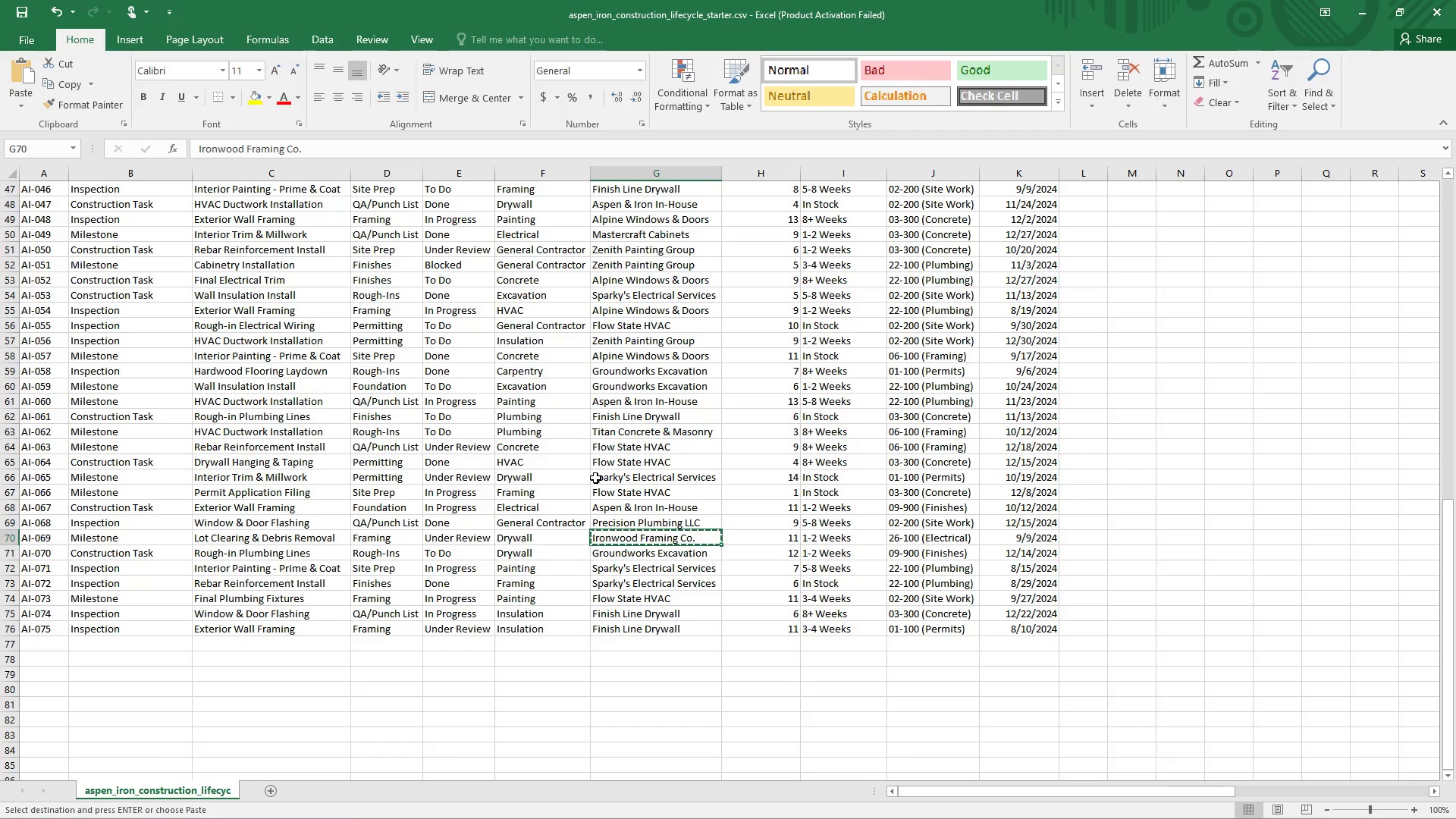 
key(Alt+Tab)
 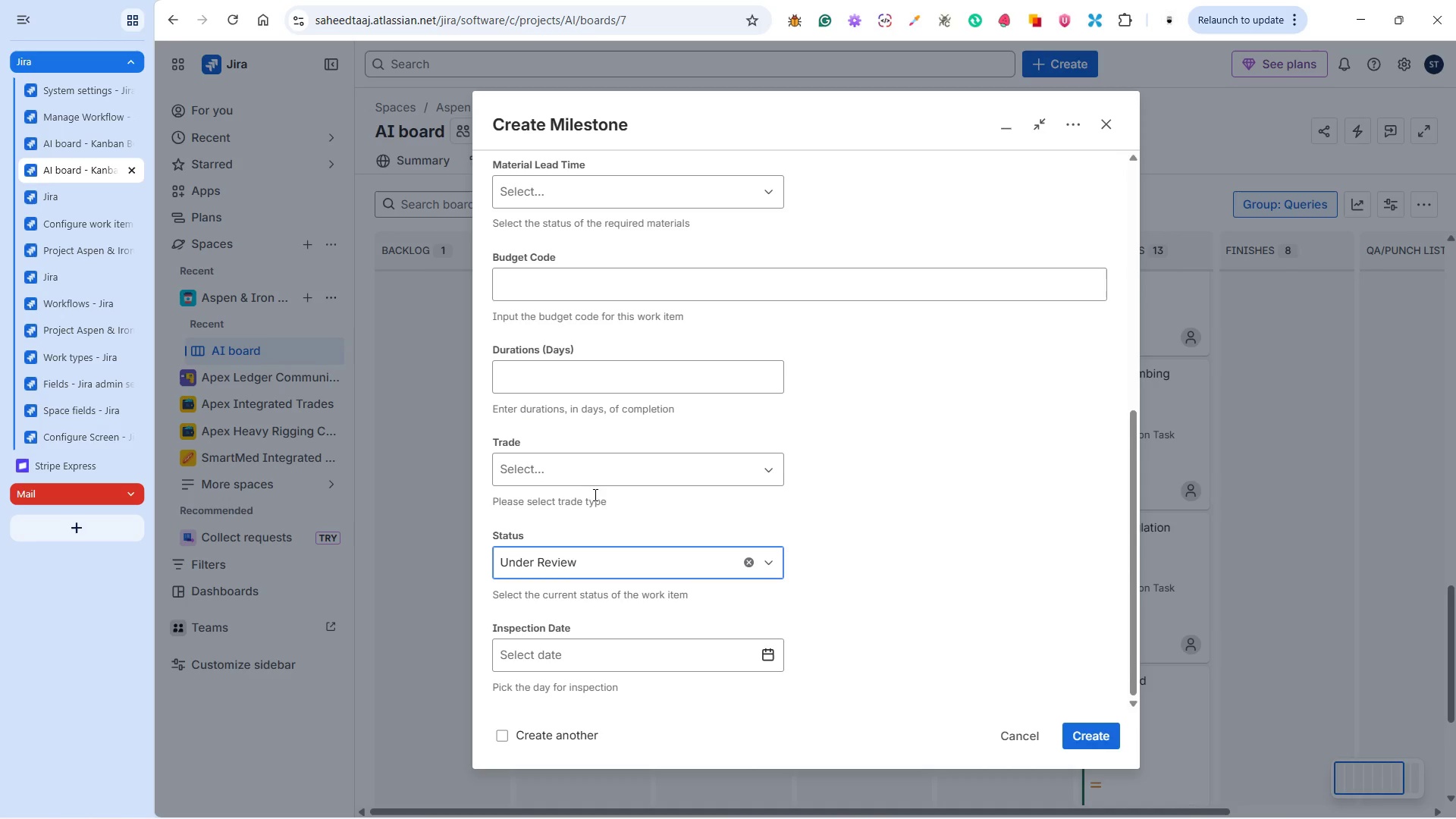 
key(Alt+Tab)
 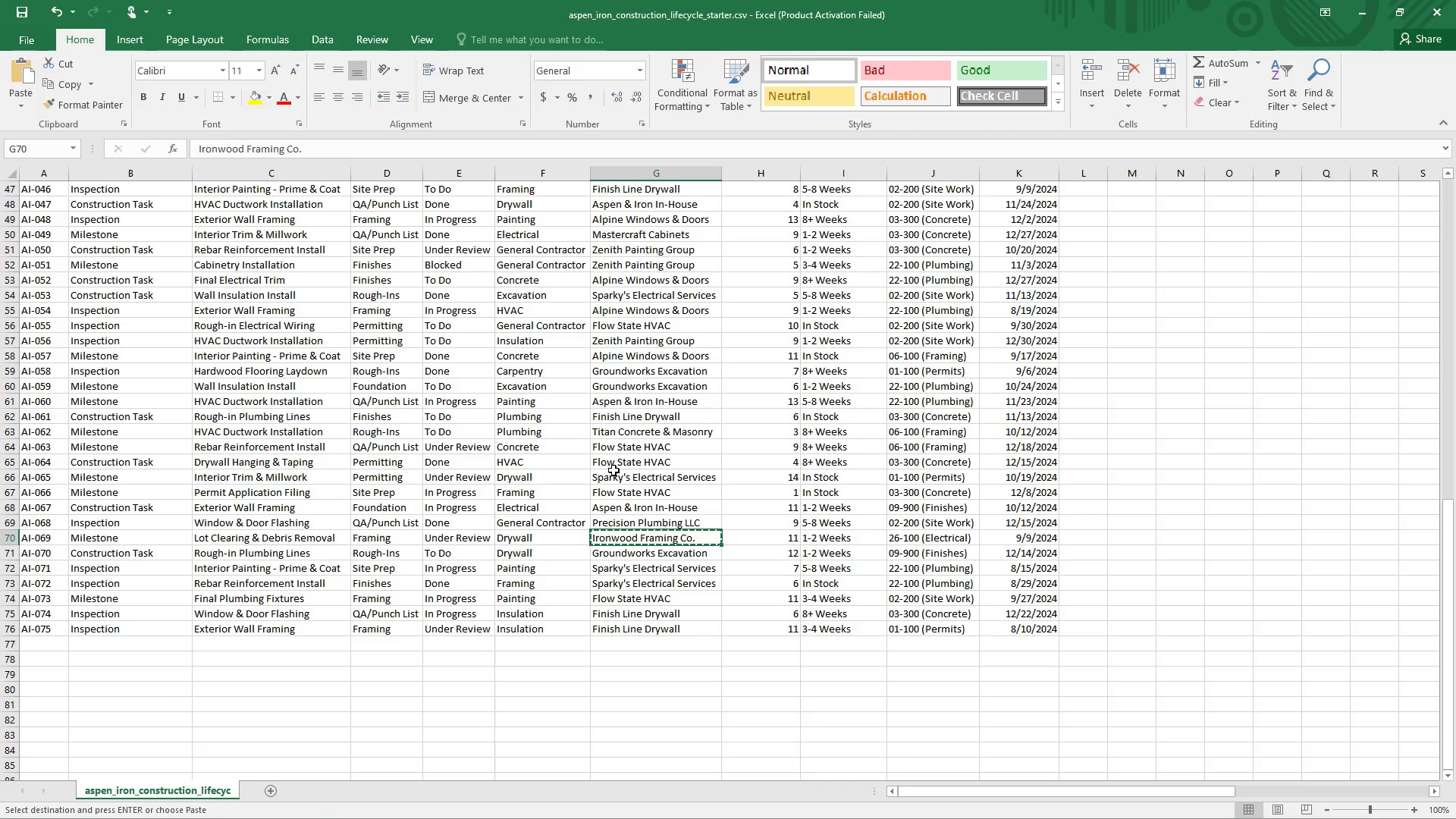 
key(Alt+Tab)
 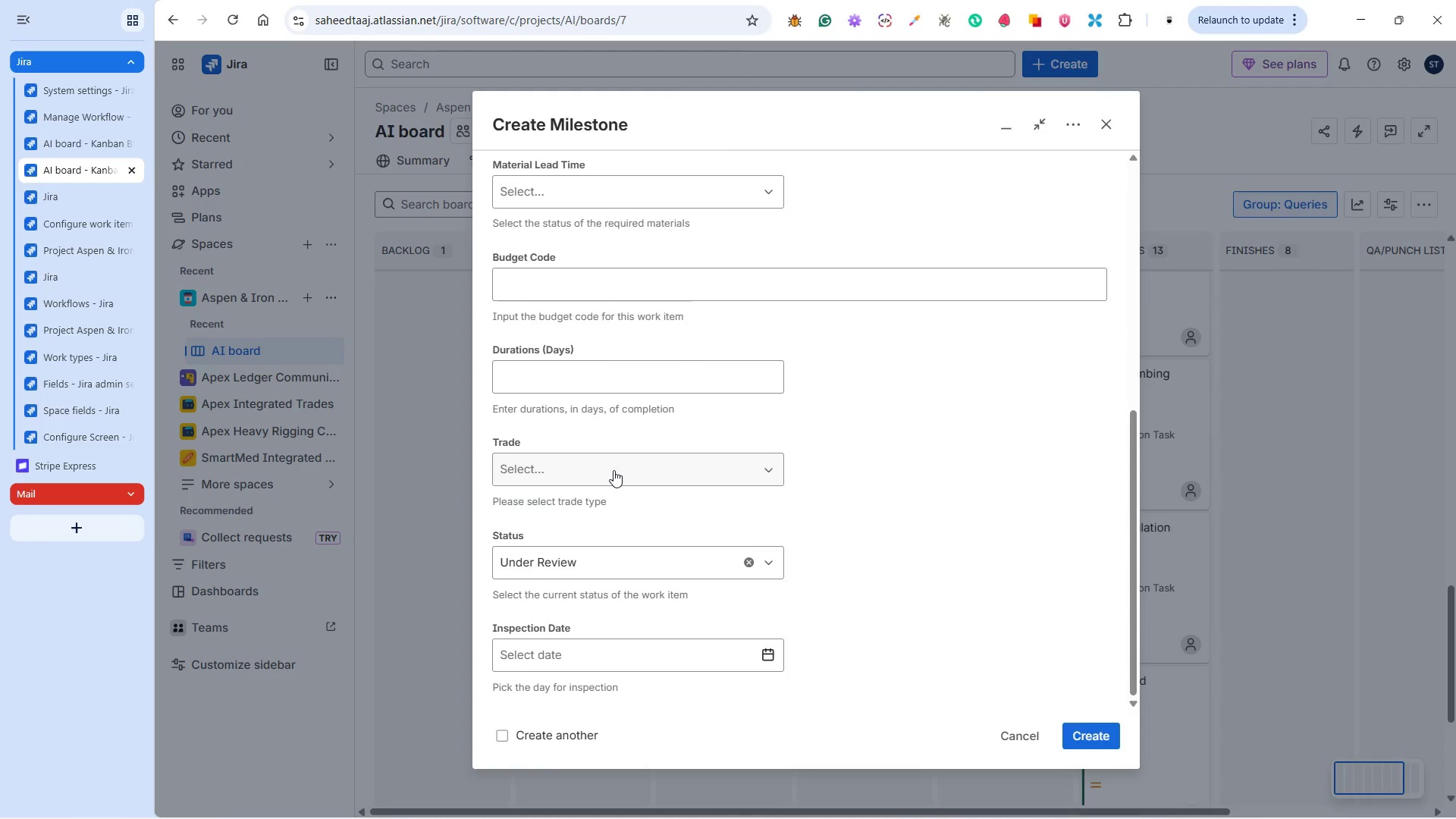 
left_click([615, 470])
 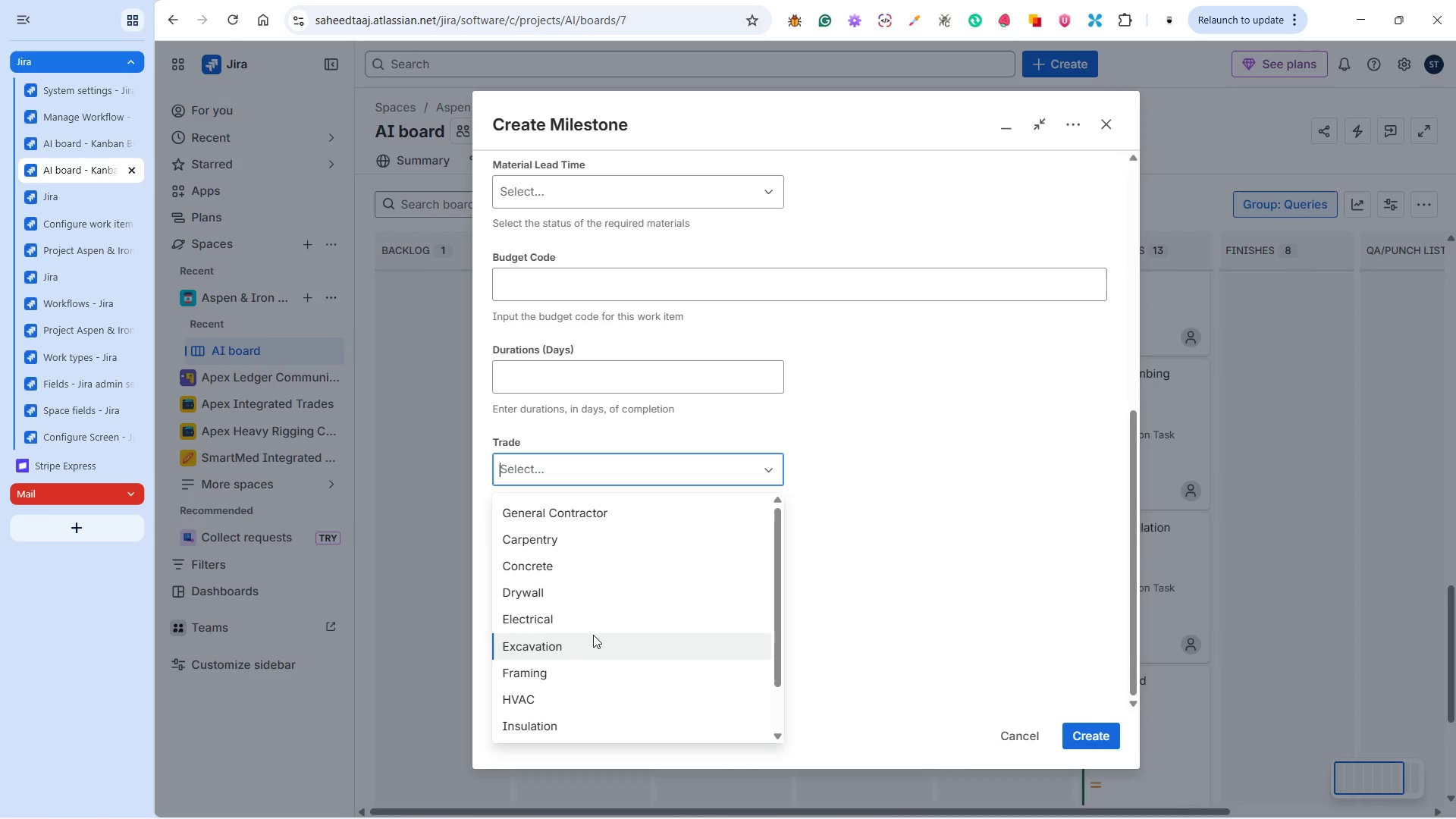 
left_click([581, 592])
 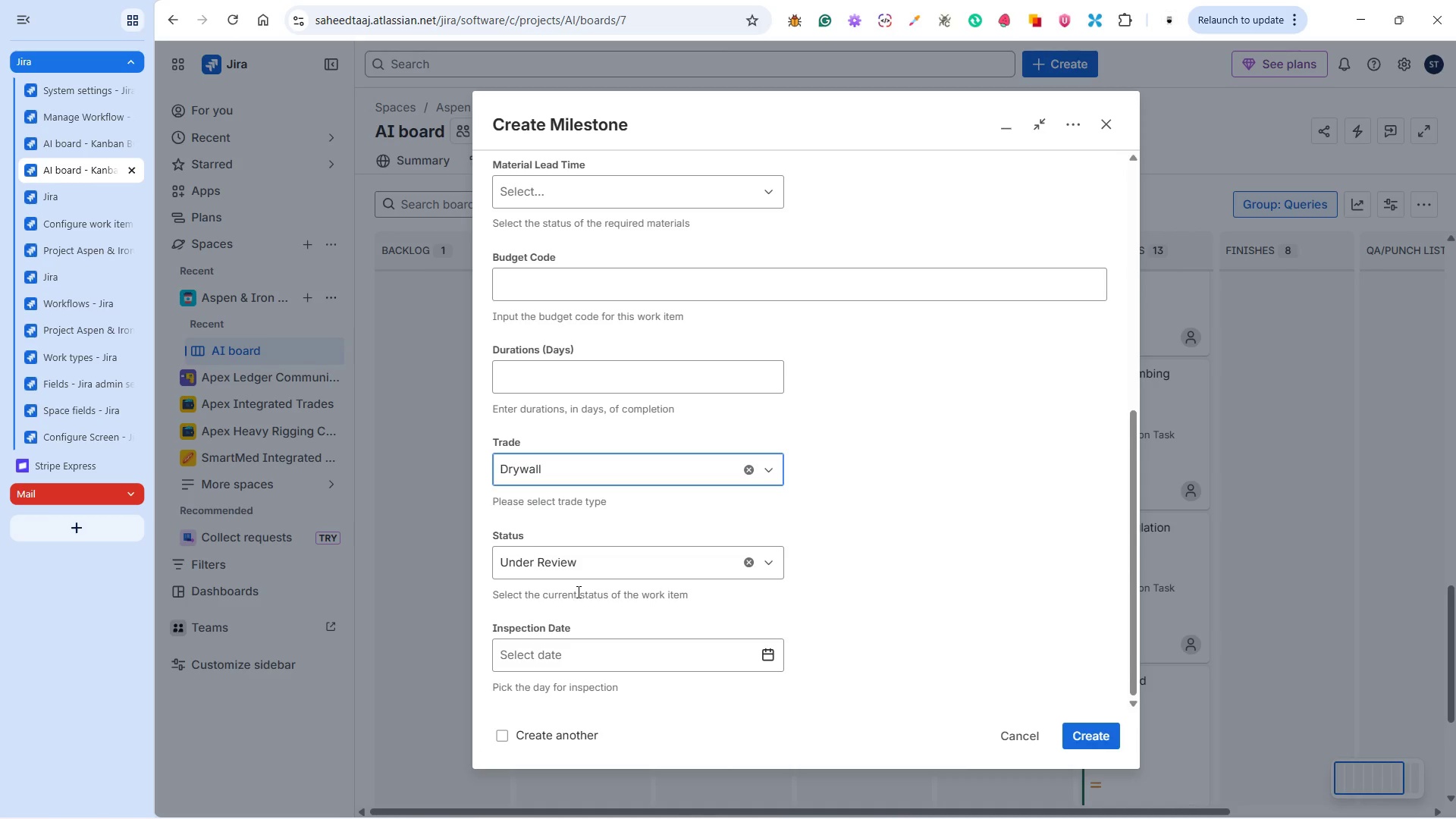 
key(Alt+Tab)
 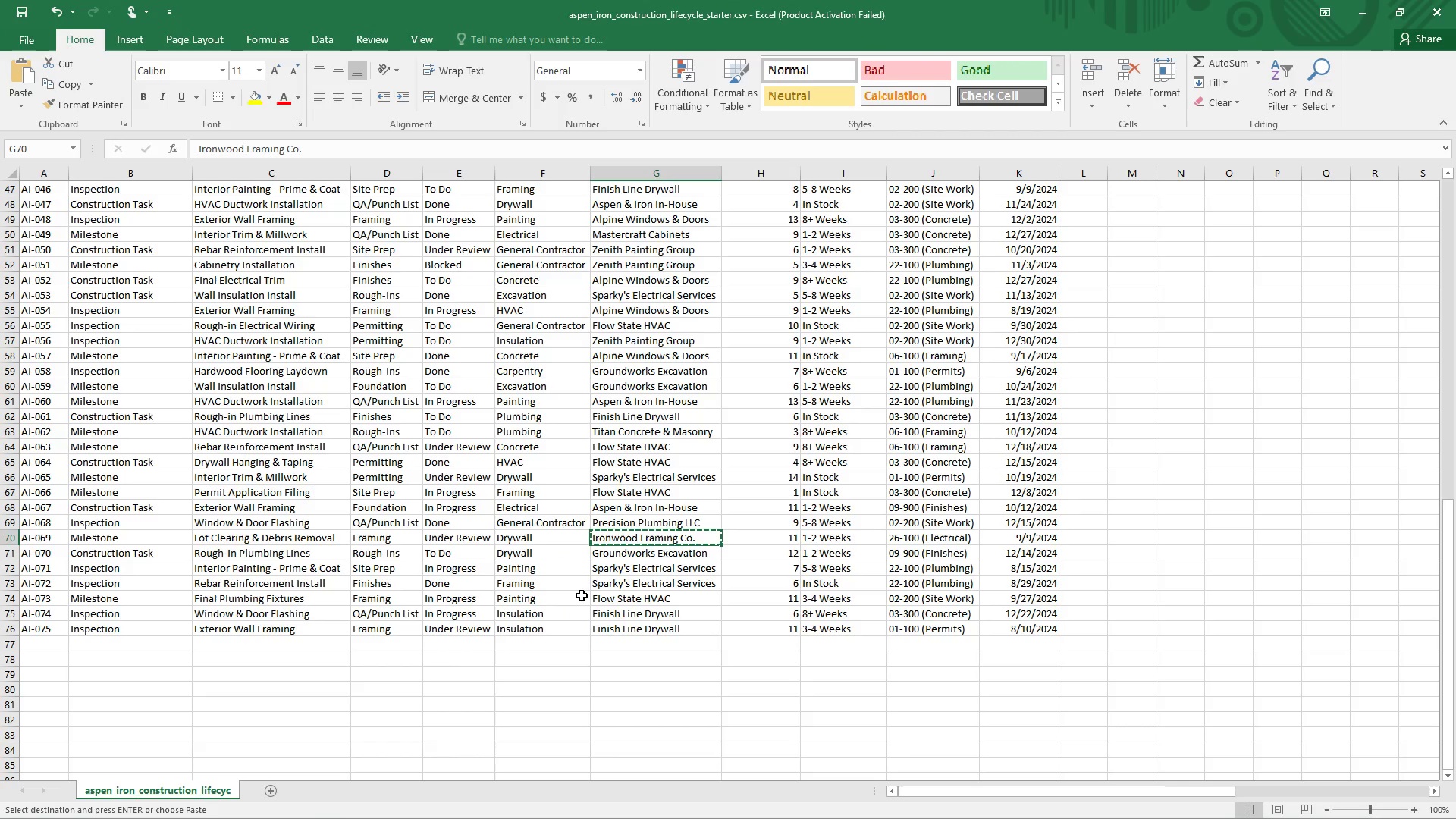 
key(Alt+Tab)
 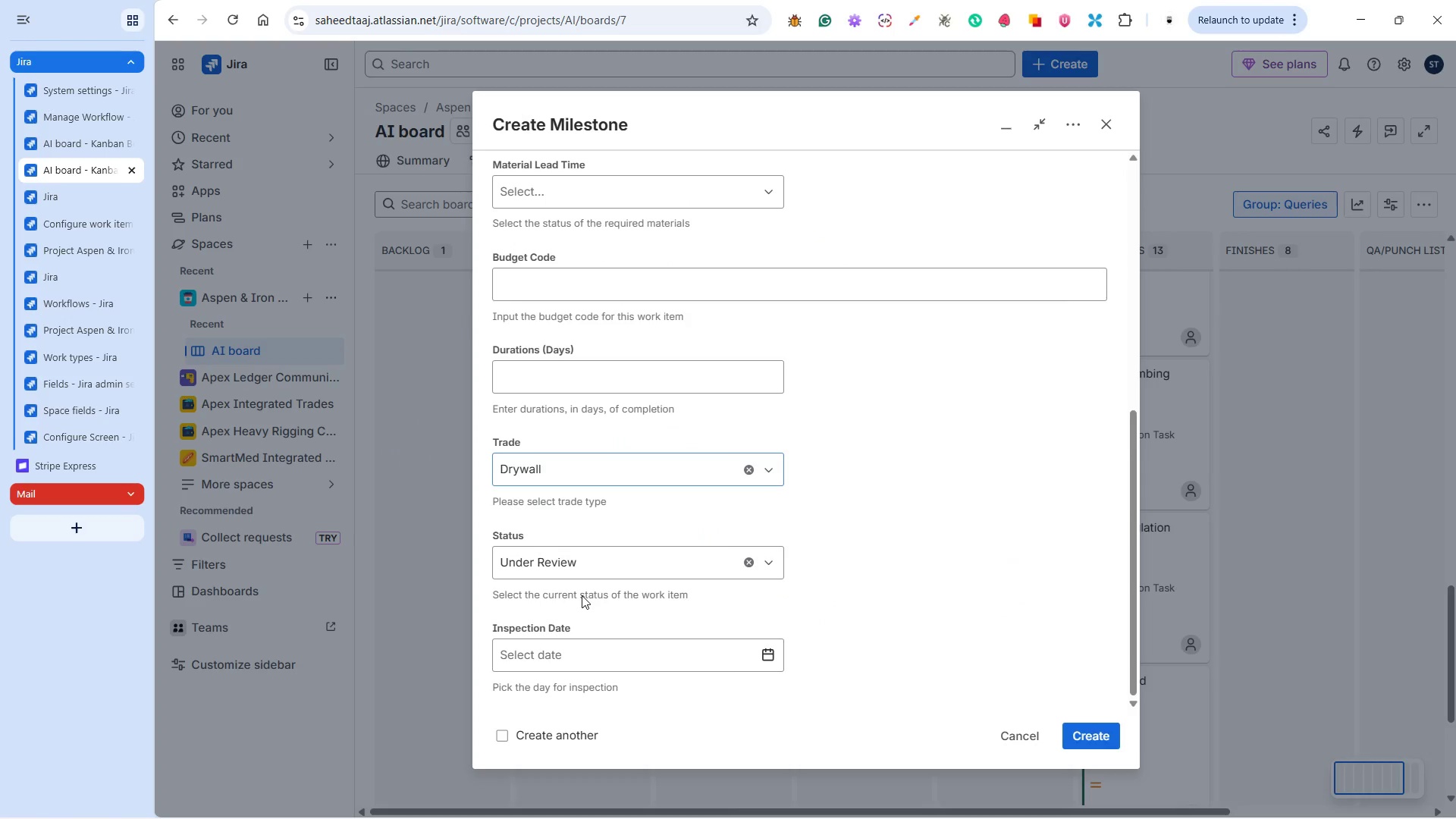 
scroll: coordinate [582, 595], scroll_direction: up, amount: 6.0
 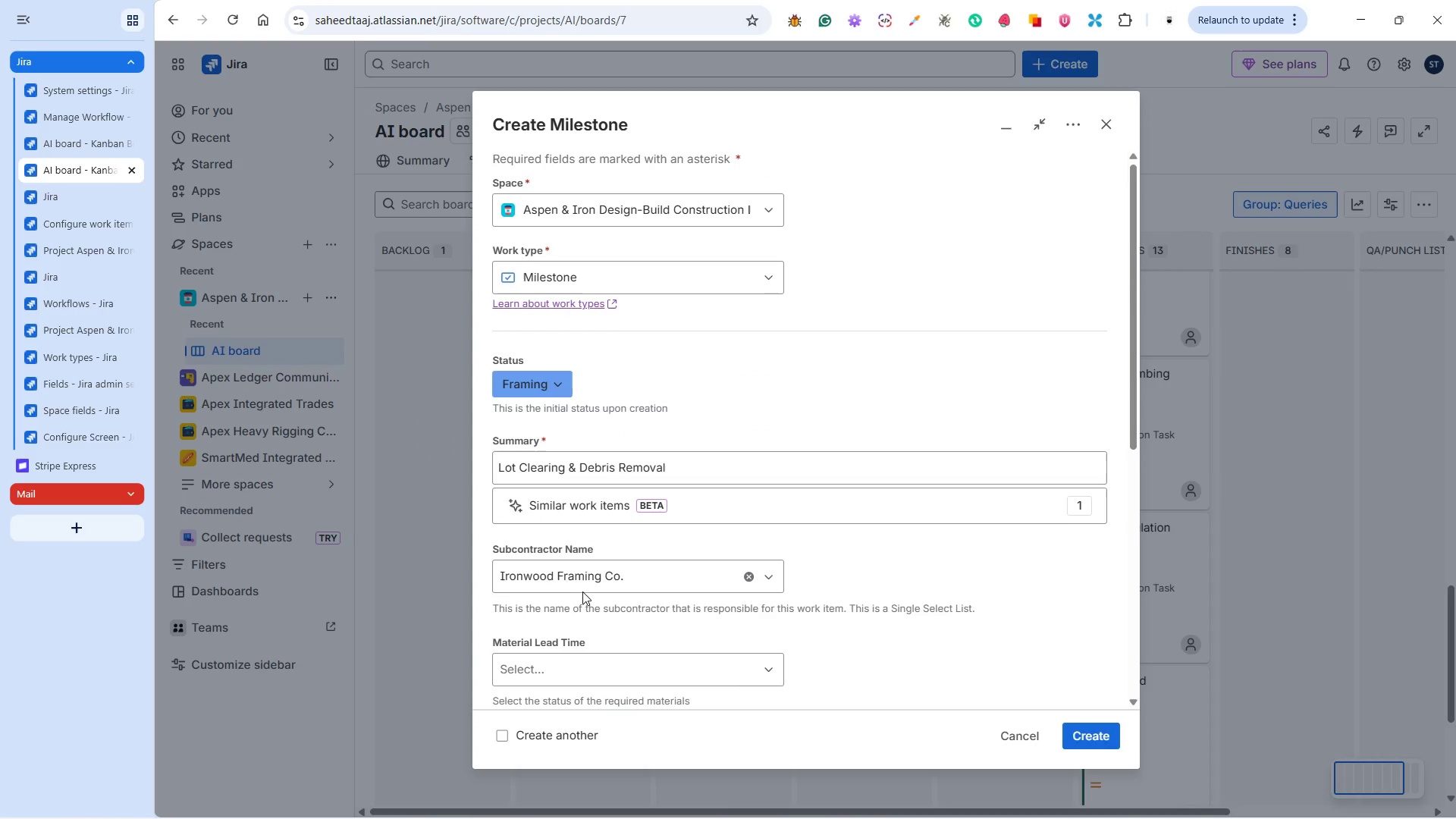 
key(Alt+Tab)
 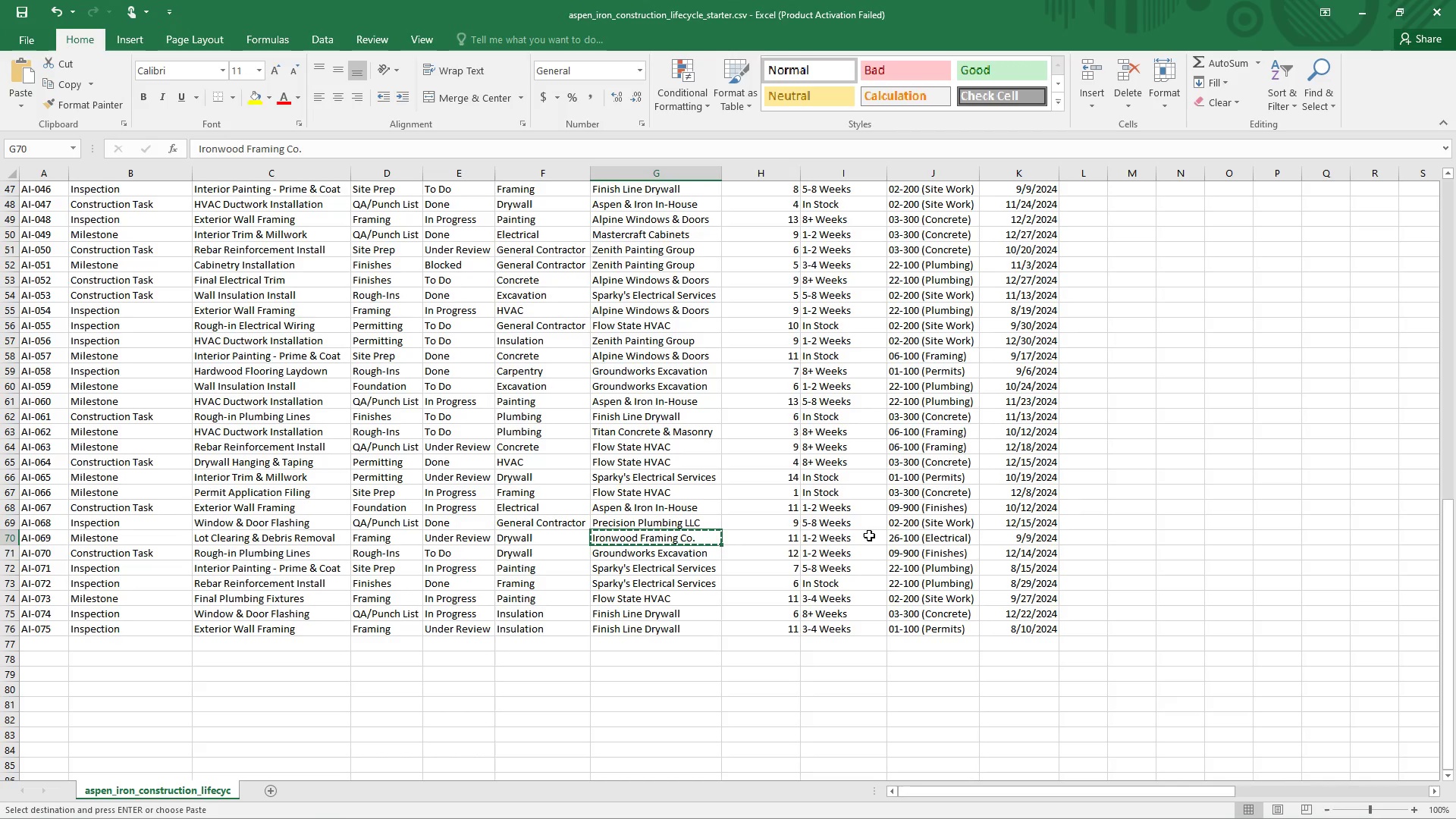 
left_click([919, 538])
 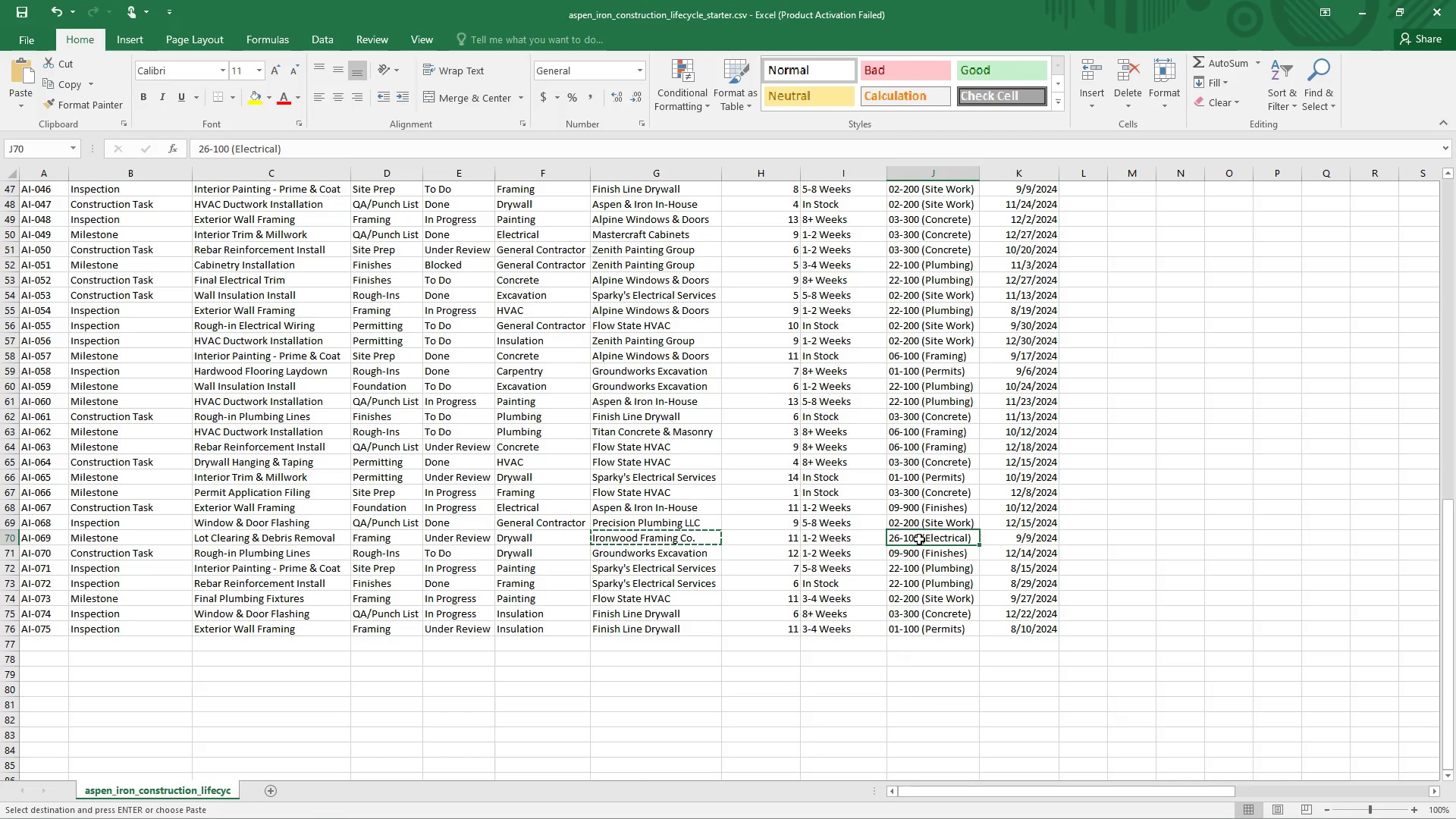 
key(Control+C)
 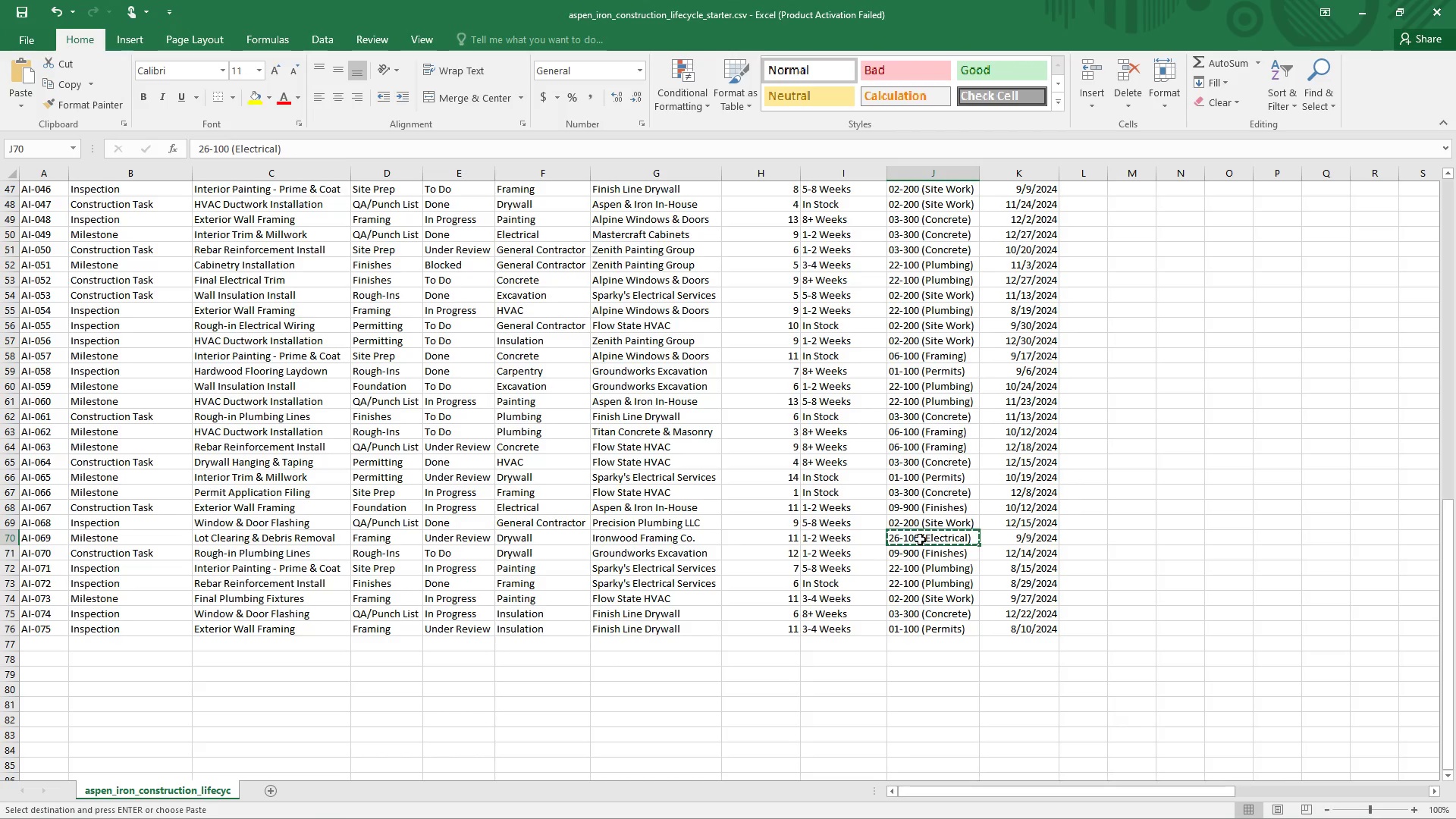 
key(Alt+Tab)
 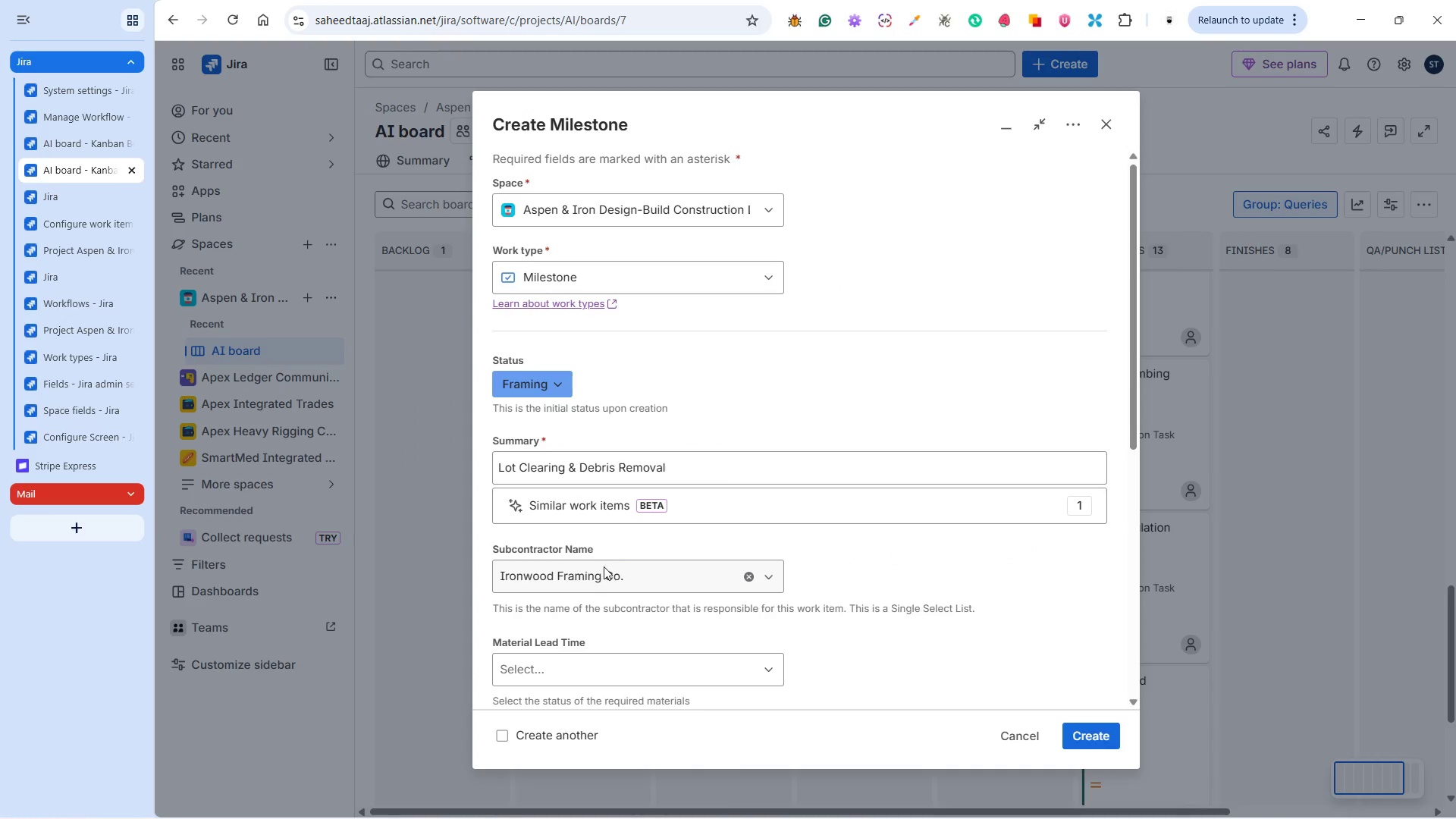 
scroll: coordinate [605, 569], scroll_direction: down, amount: 2.0
 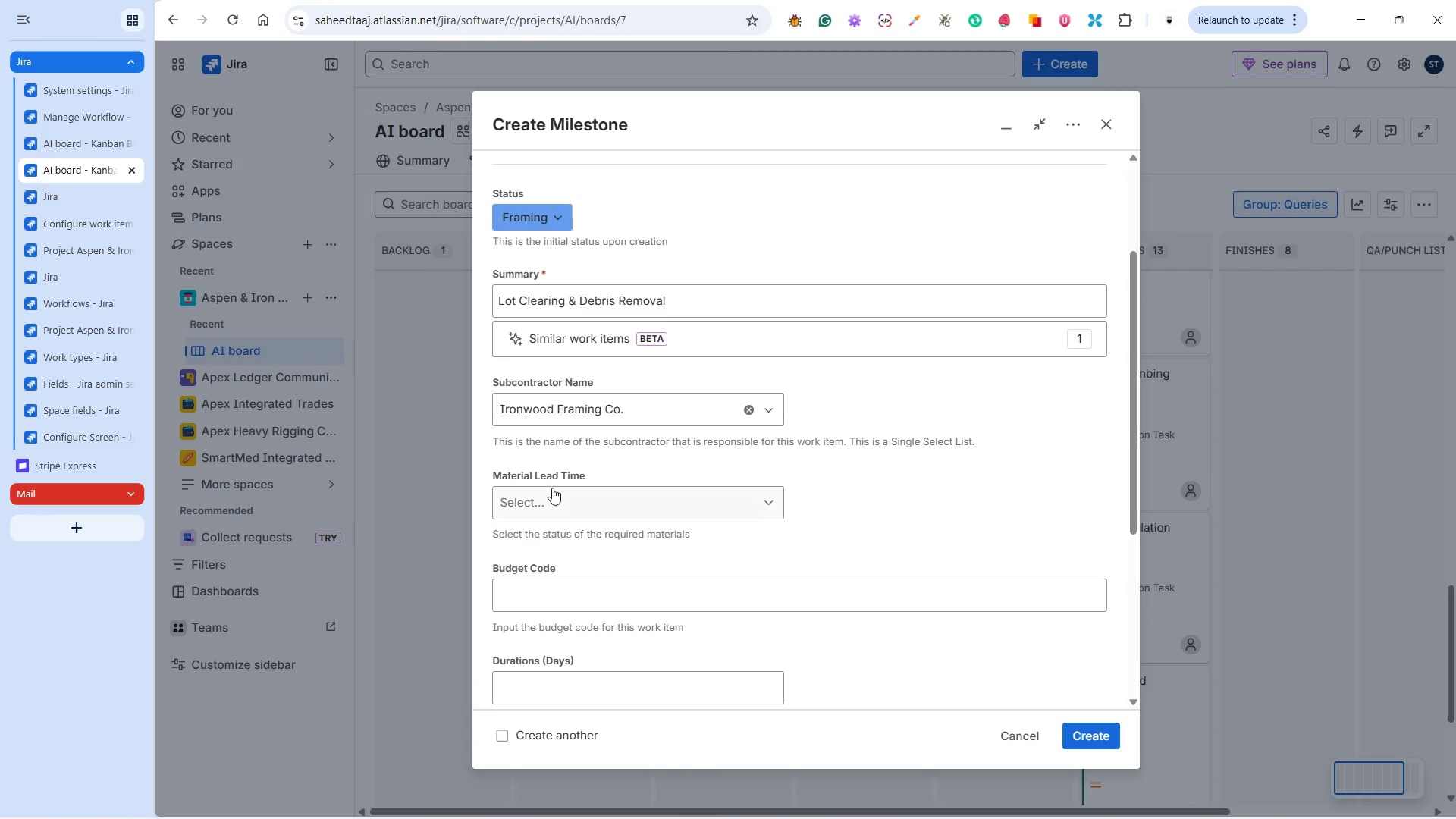 
left_click([558, 500])
 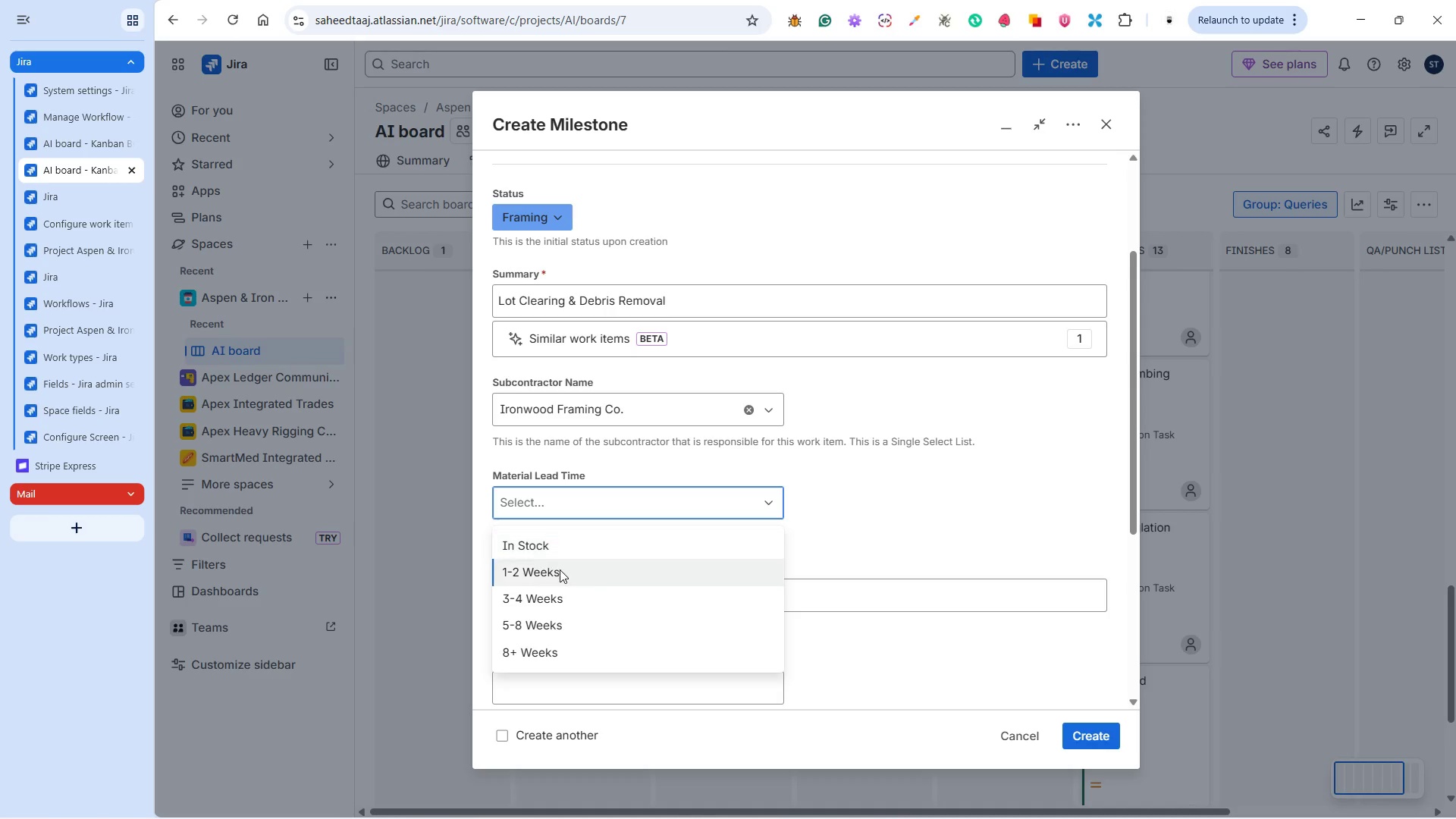 
left_click([559, 574])
 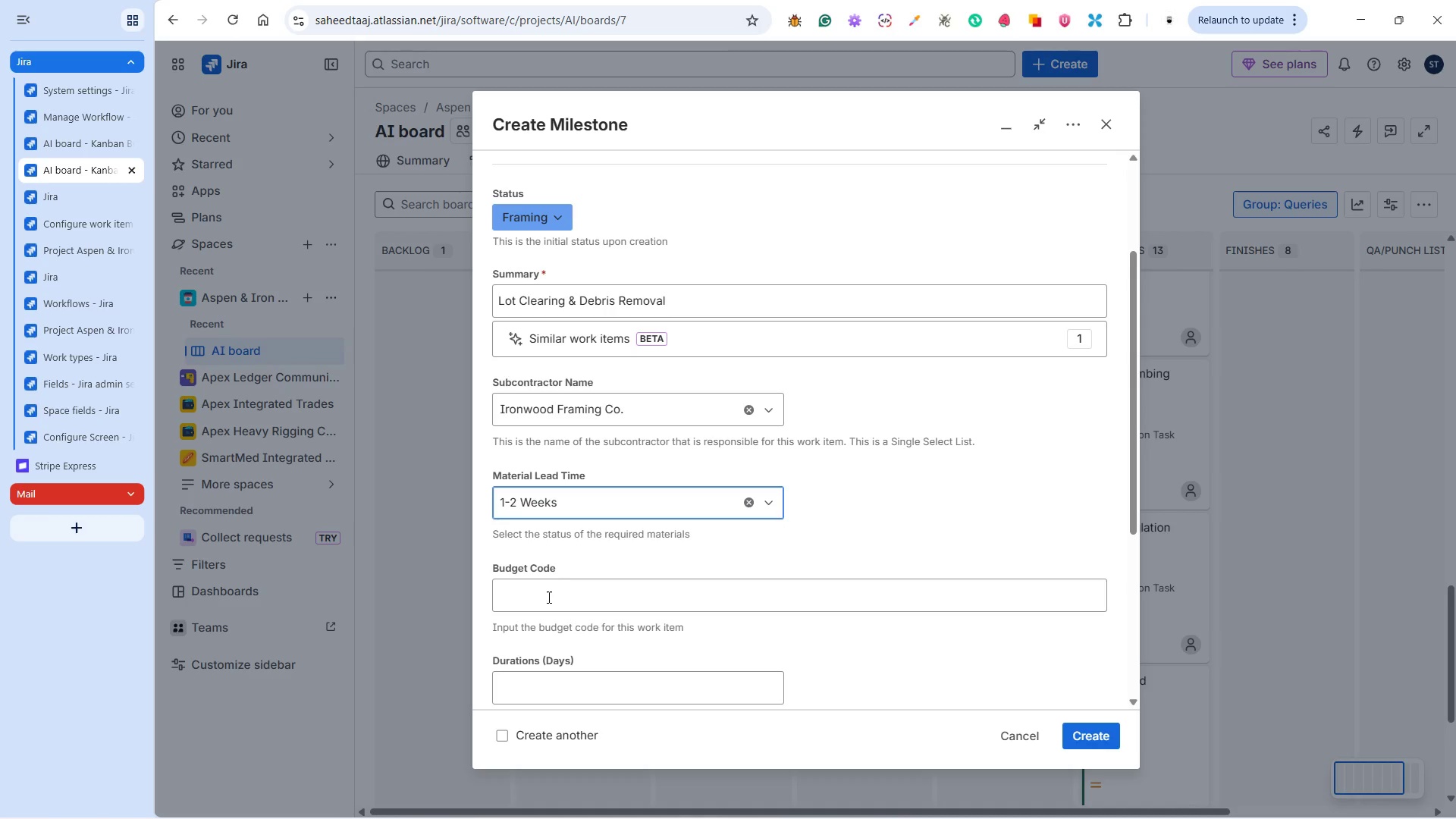 
left_click([546, 600])
 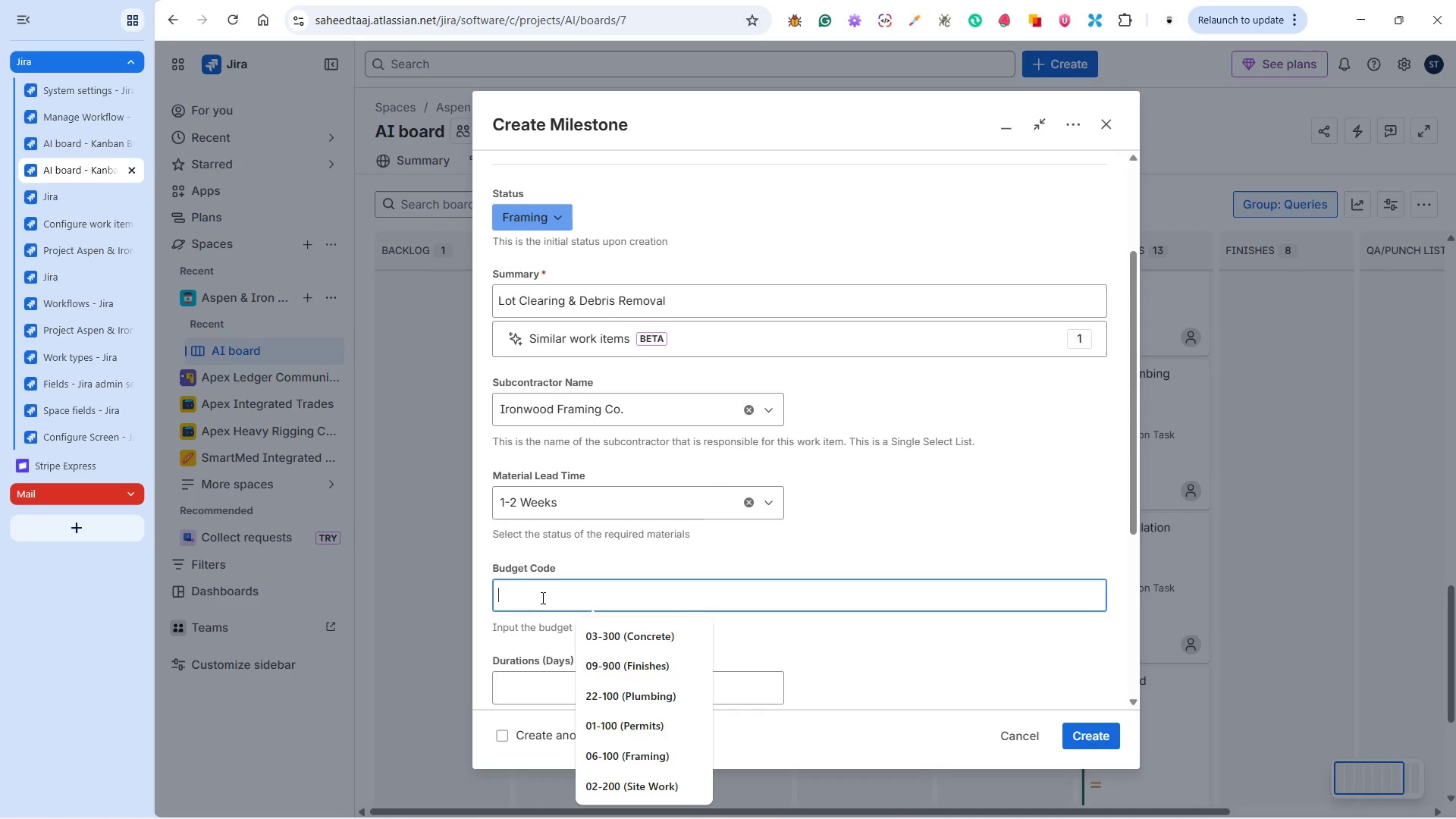 
key(Control+V)
 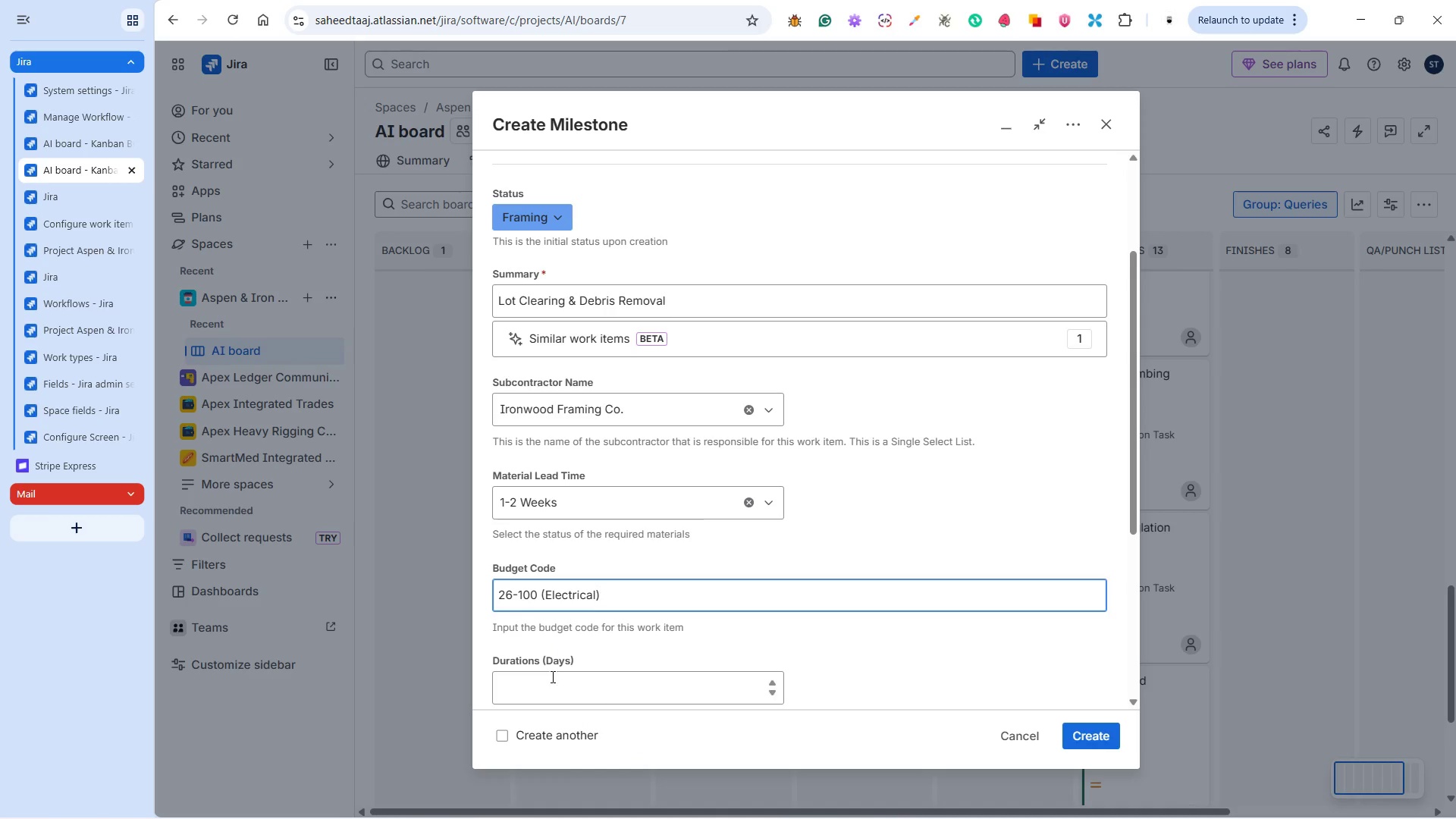 
scroll: coordinate [550, 673], scroll_direction: down, amount: 1.0
 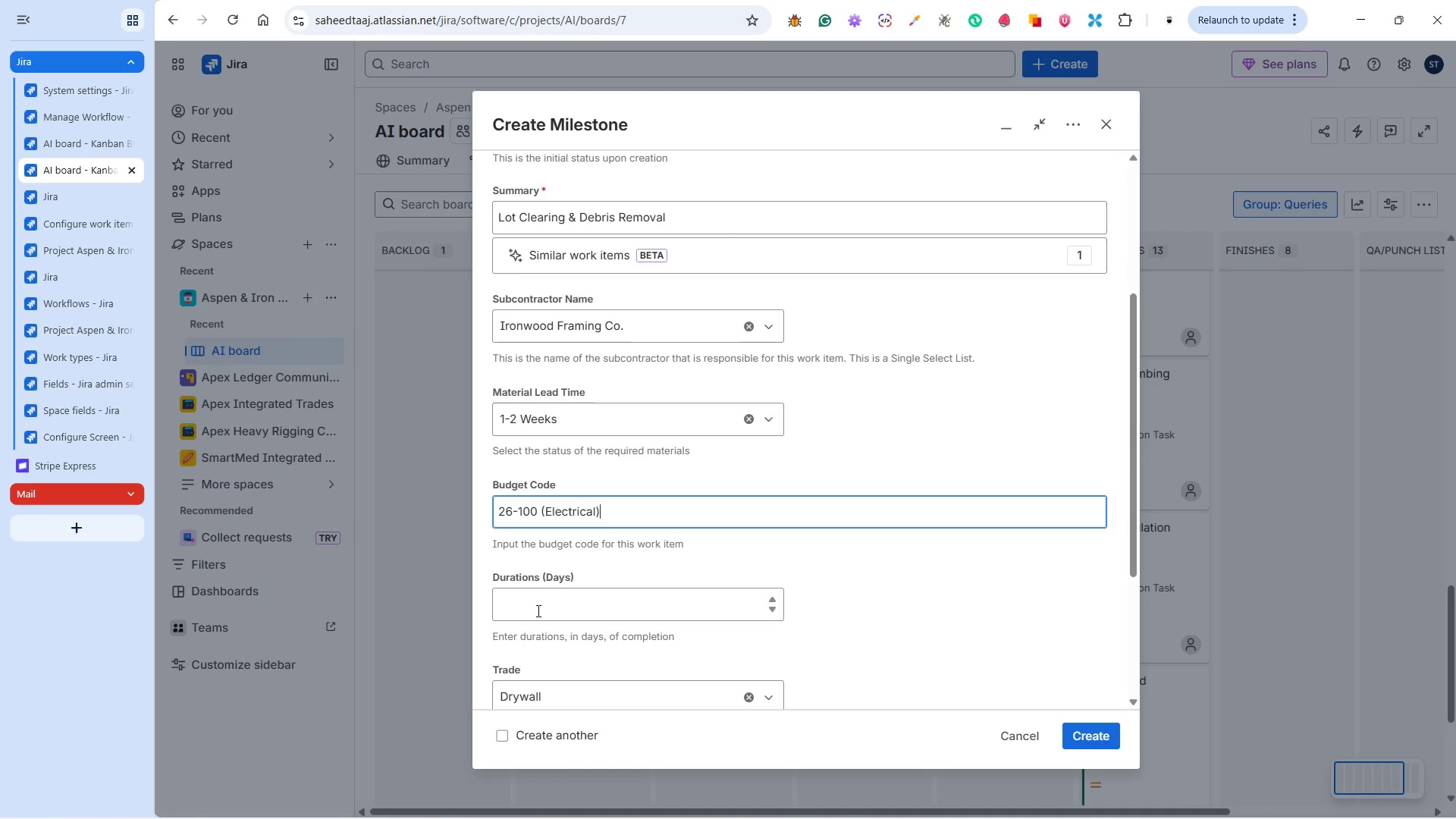 
left_click([537, 601])
 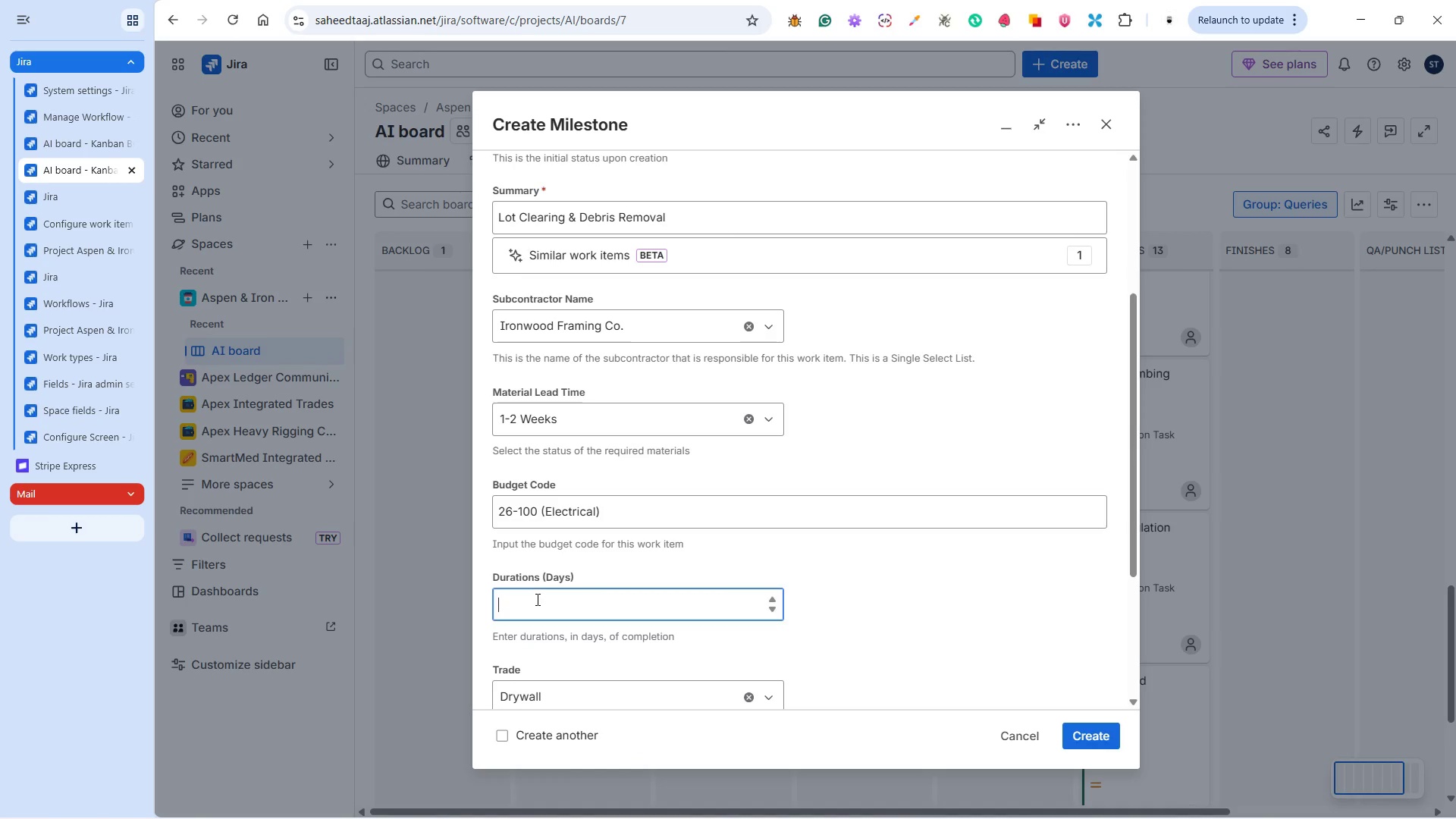 
type(11)
 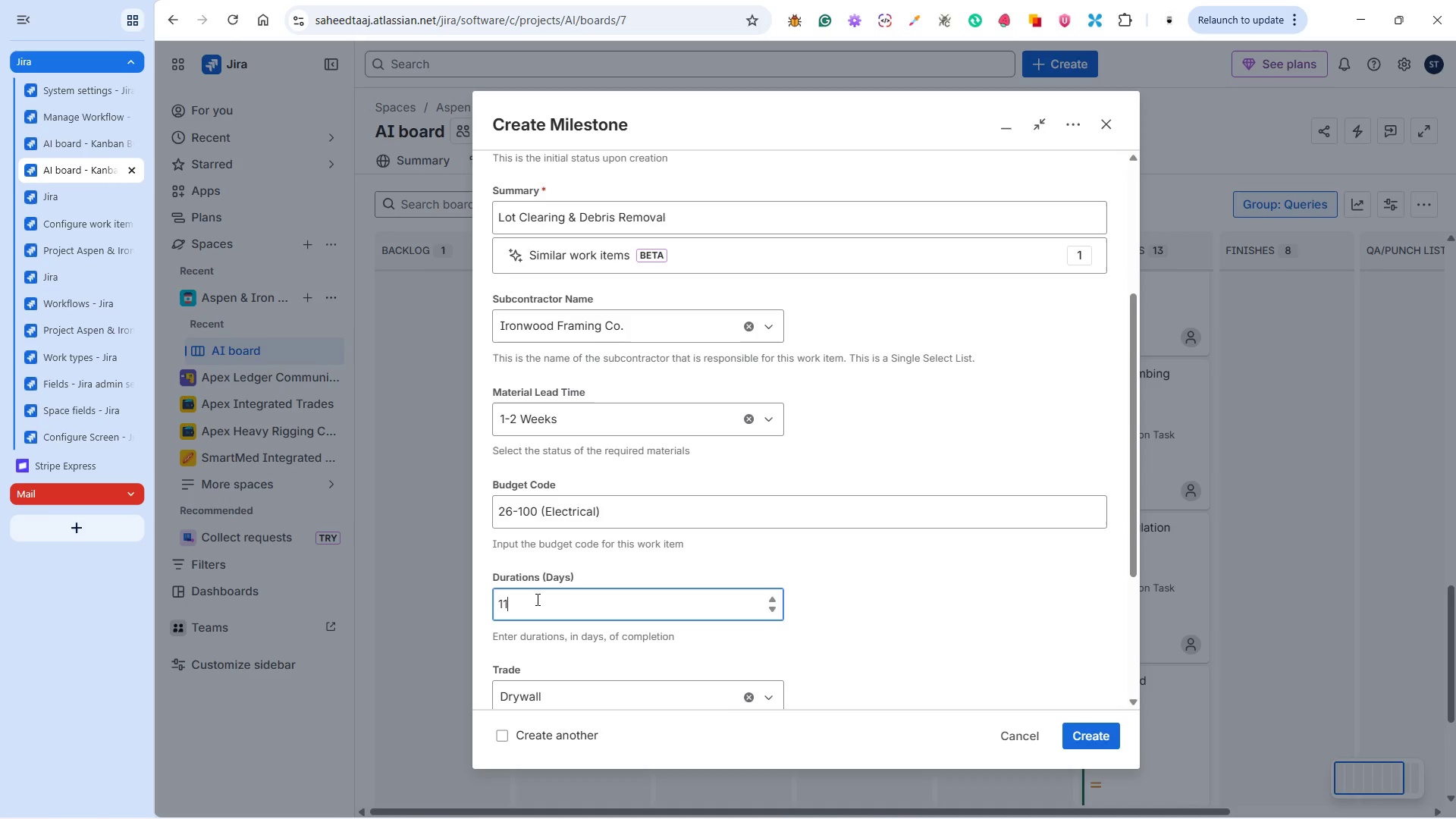 
wait(7.72)
 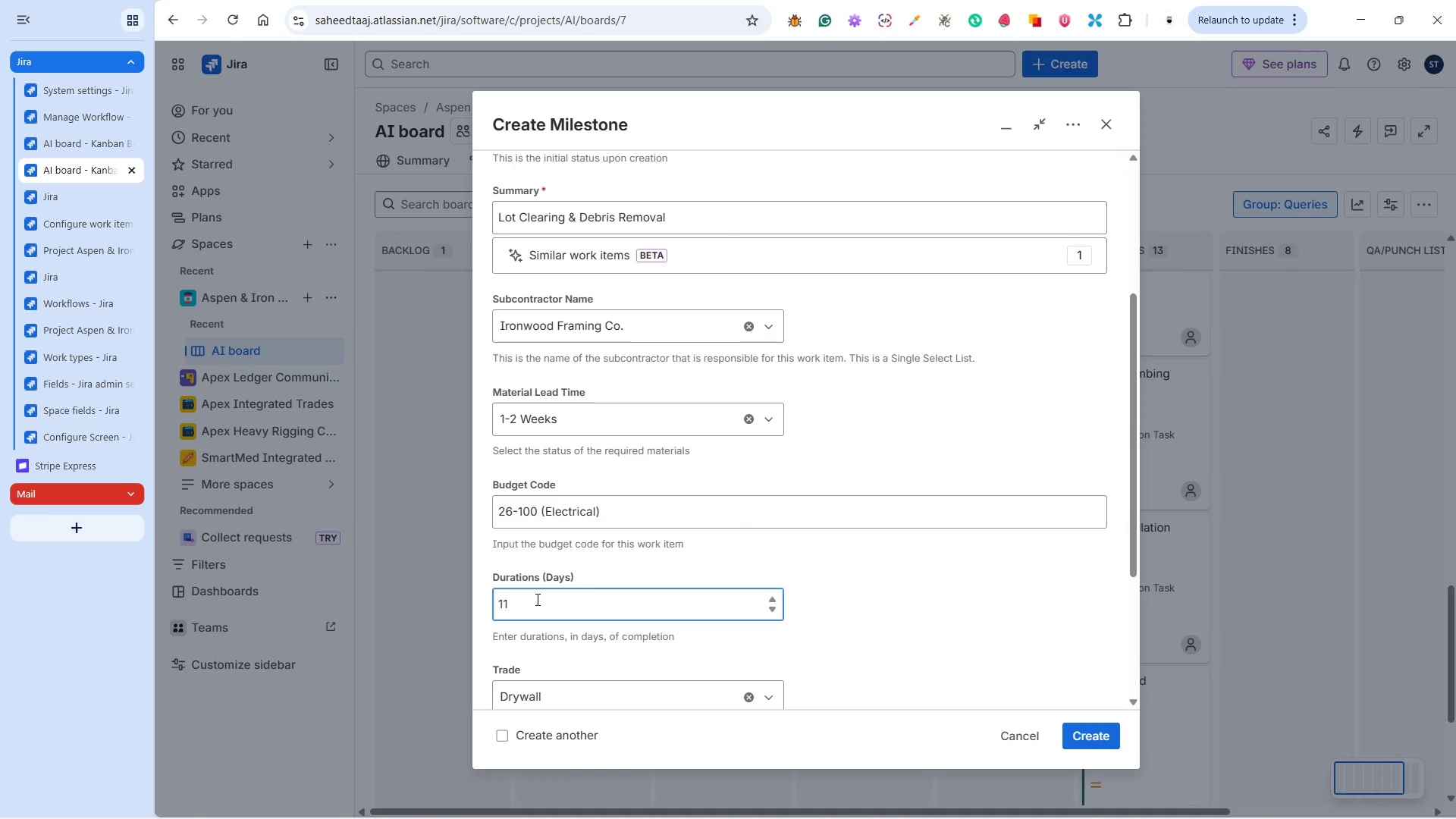 
key(Alt+Tab)
 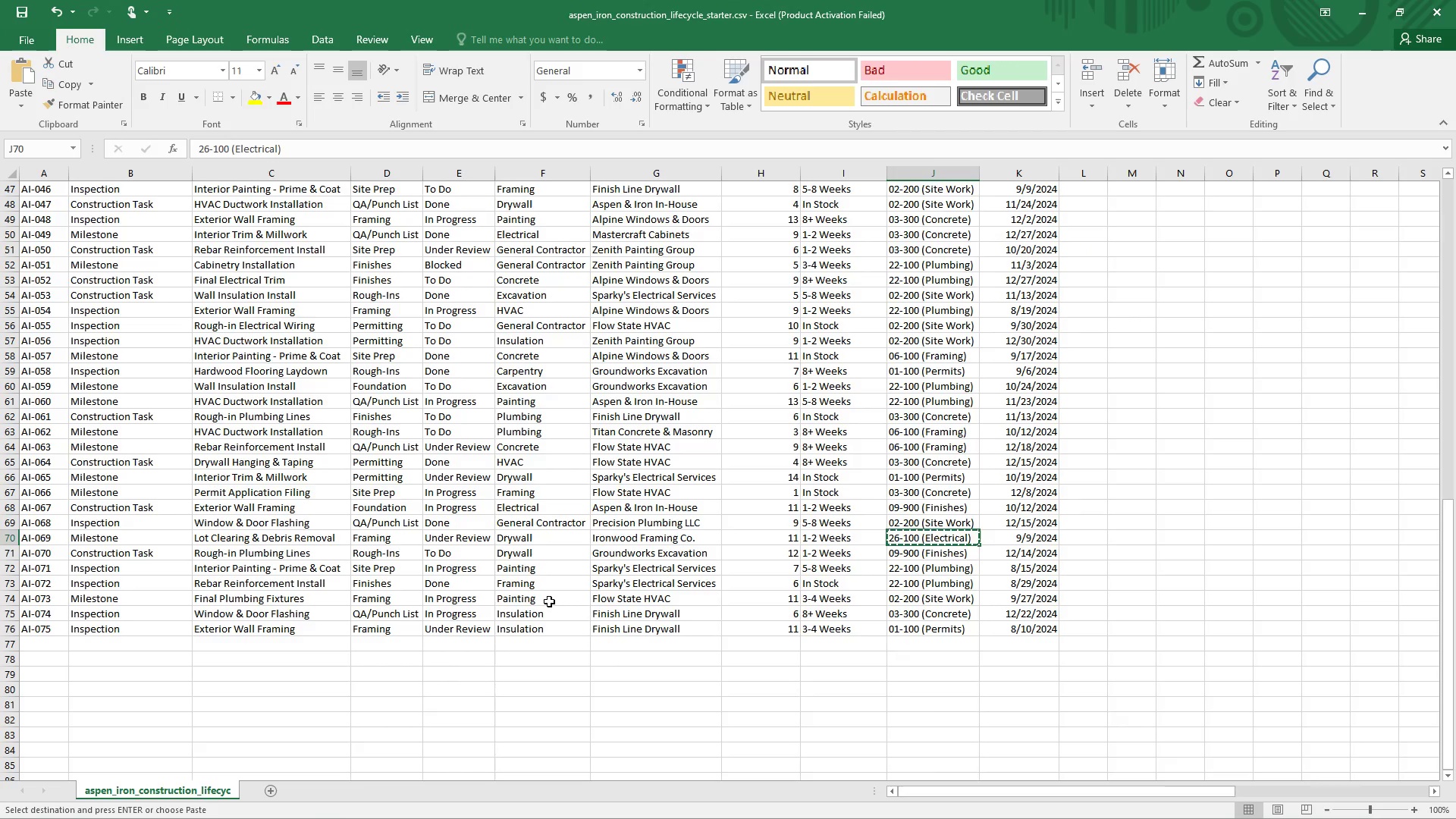 
key(Alt+AltLeft)
 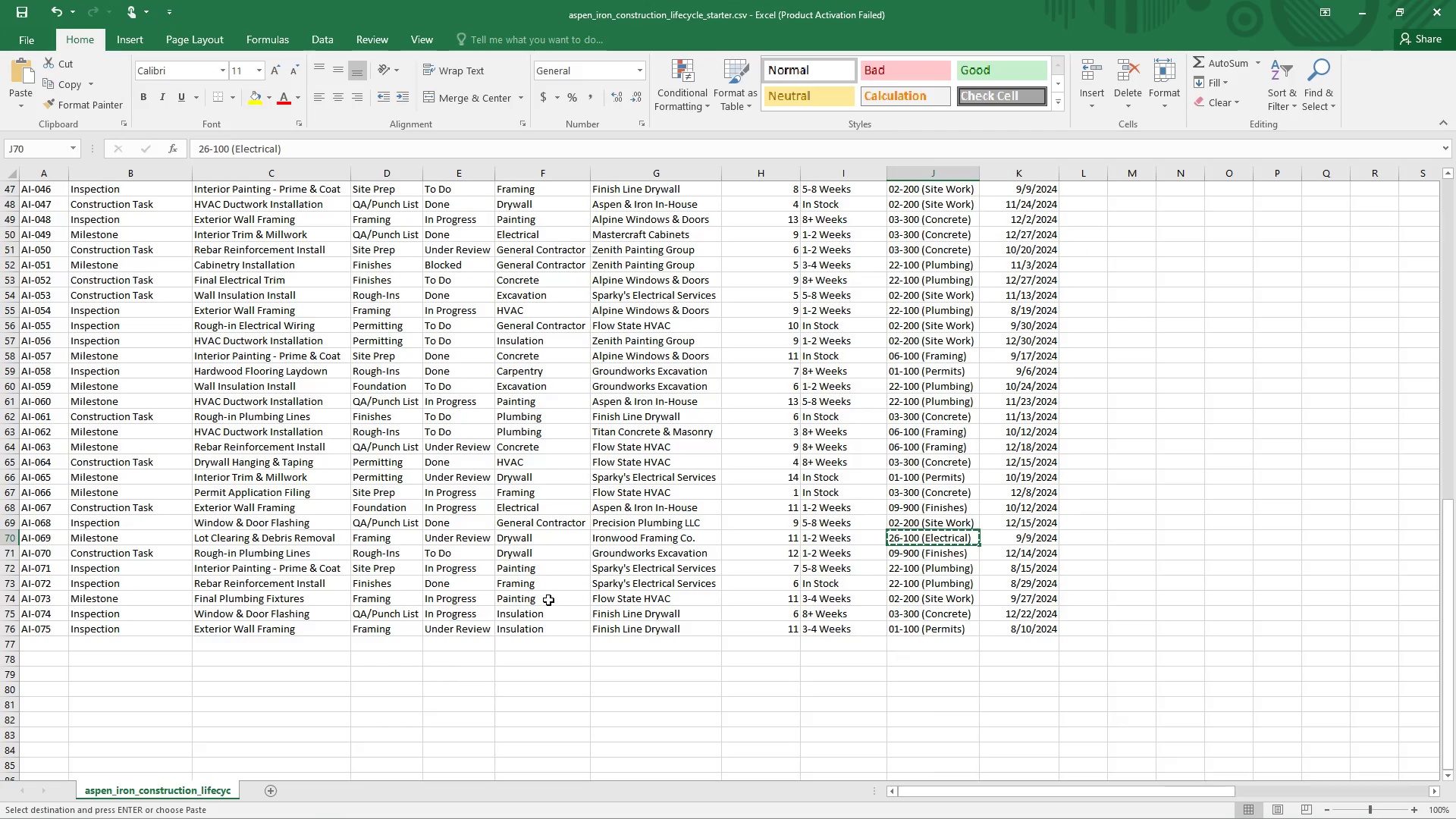 
key(Alt+Tab)
 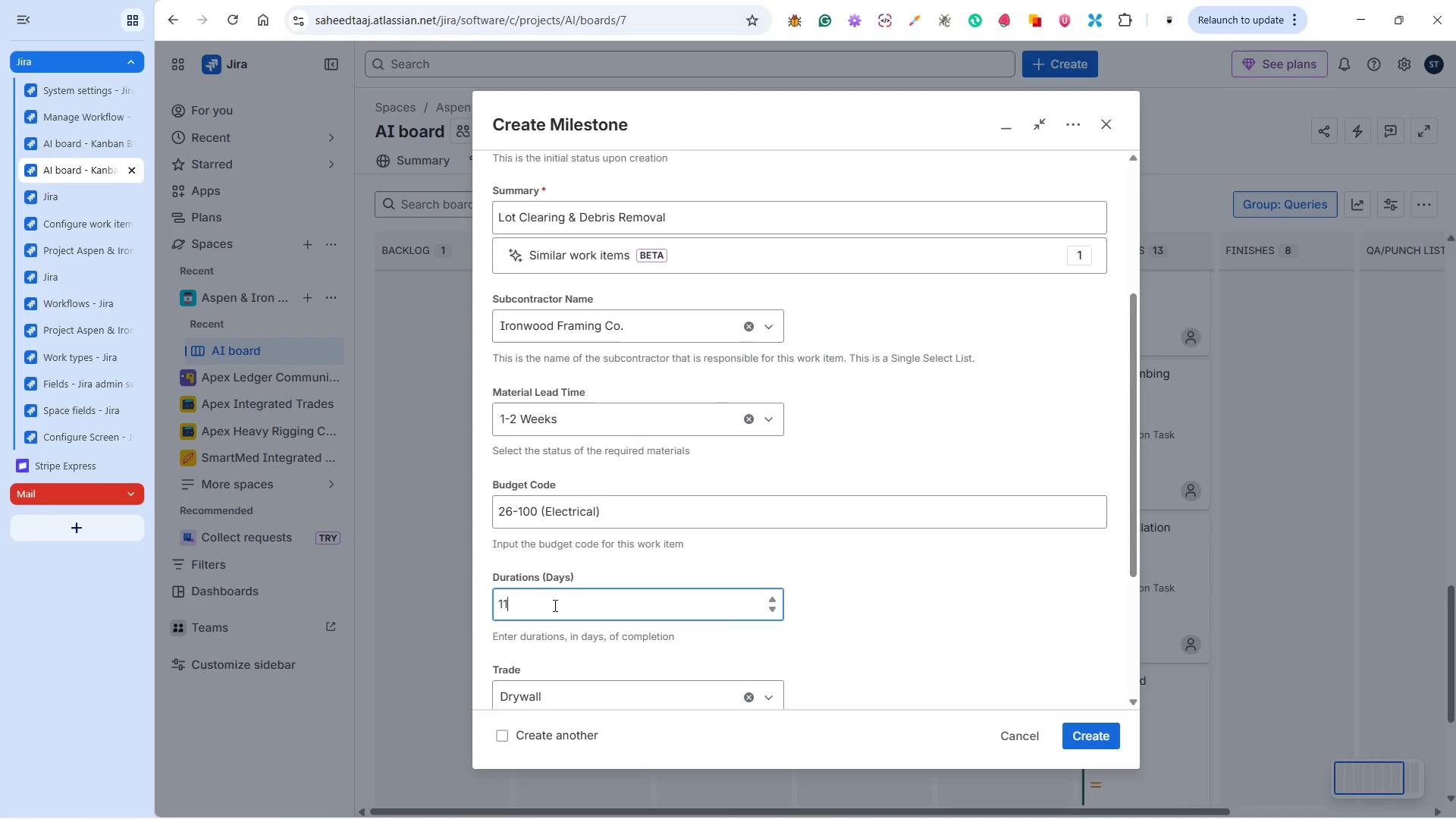 
scroll: coordinate [572, 593], scroll_direction: down, amount: 5.0
 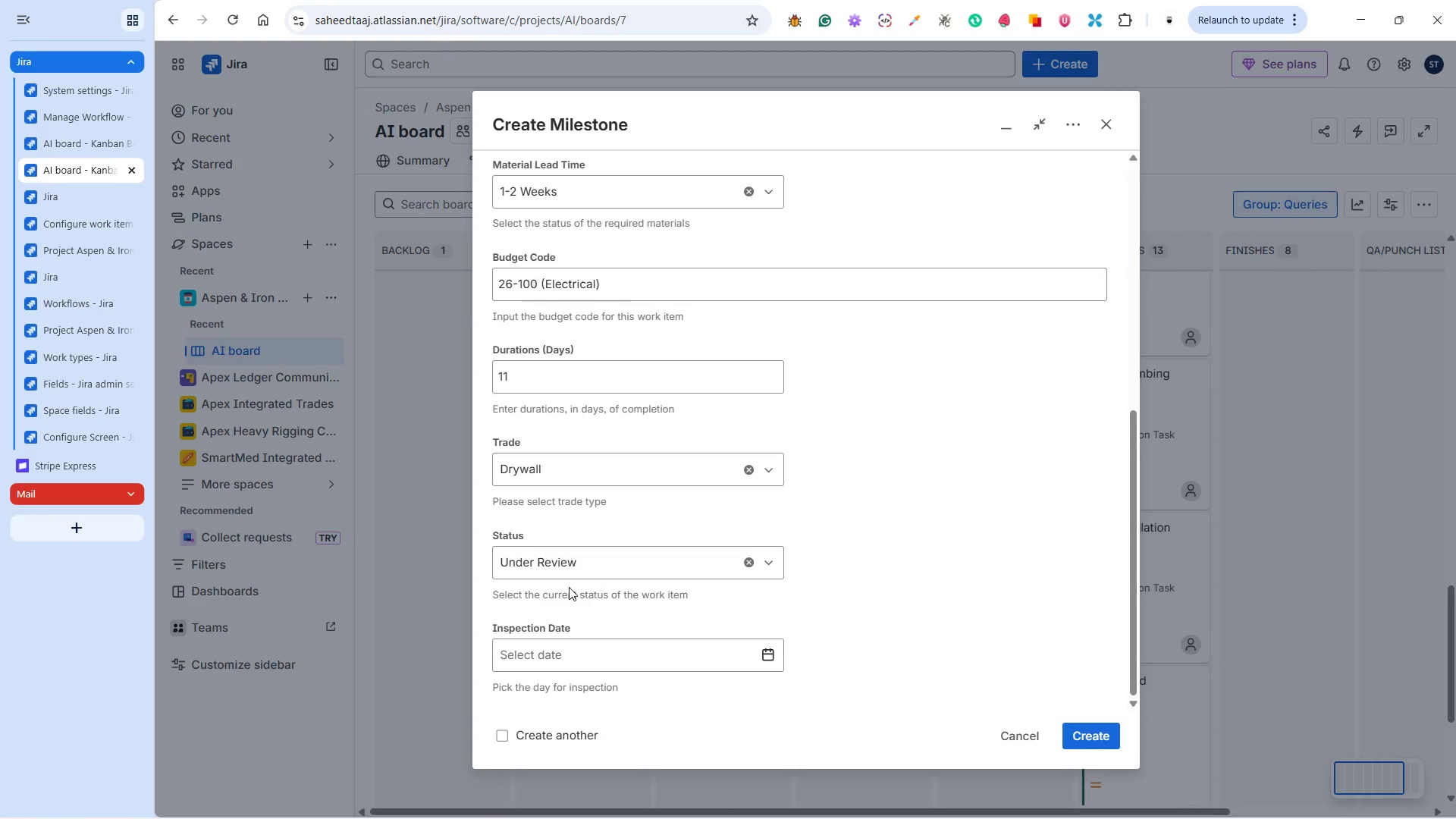 
key(Alt+Tab)
 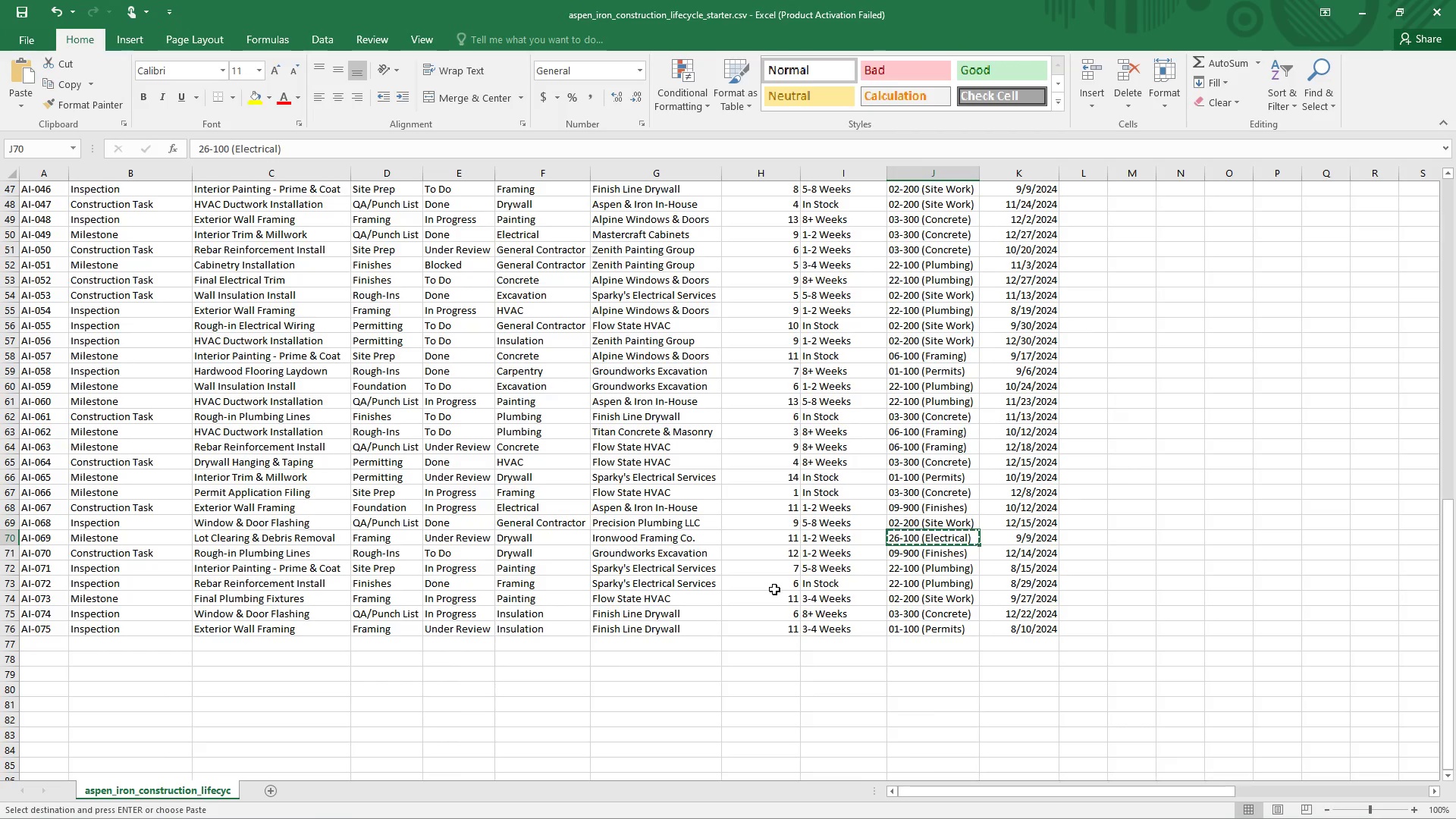 
key(Alt+Tab)
 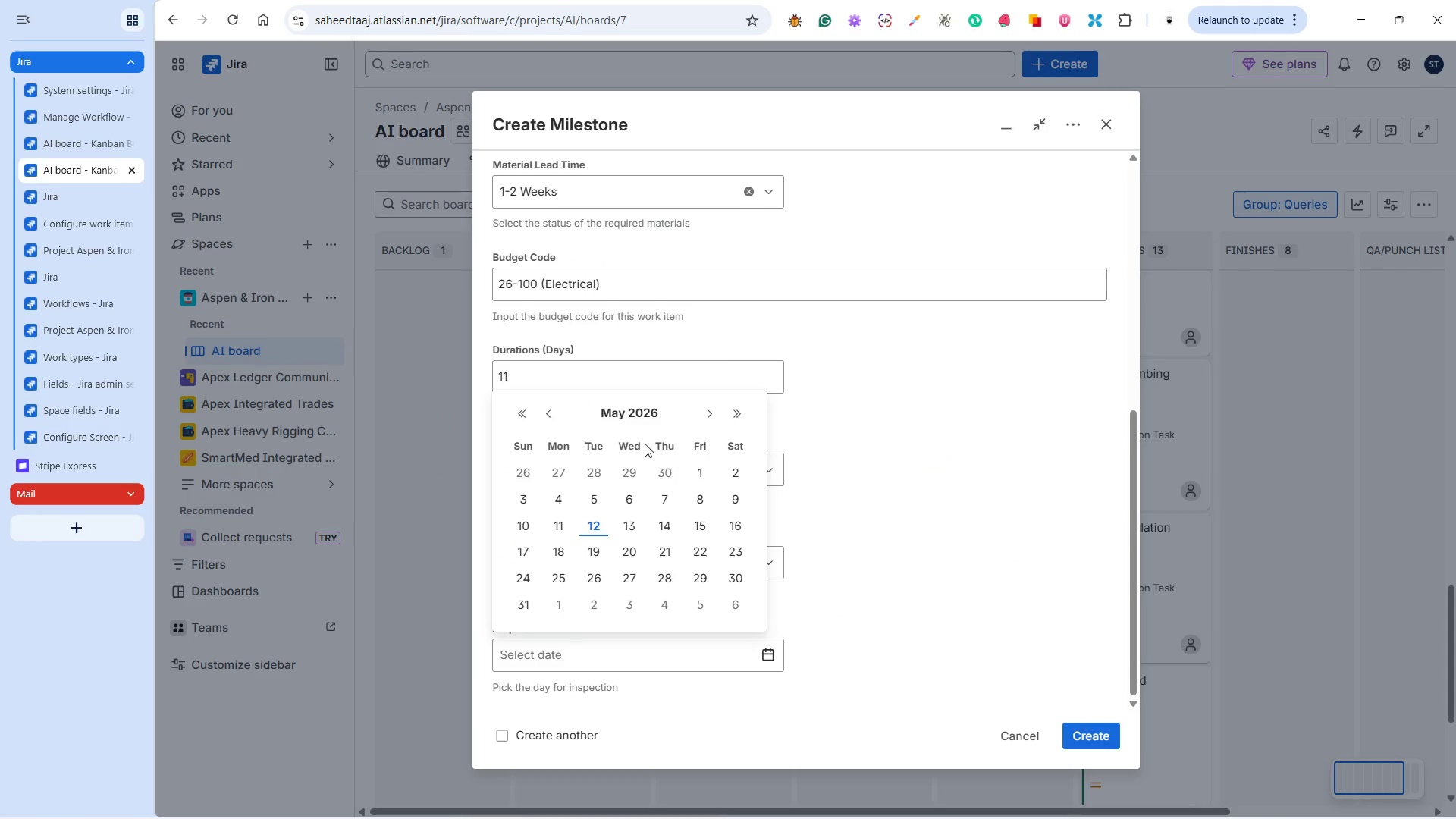 
left_click([522, 414])
 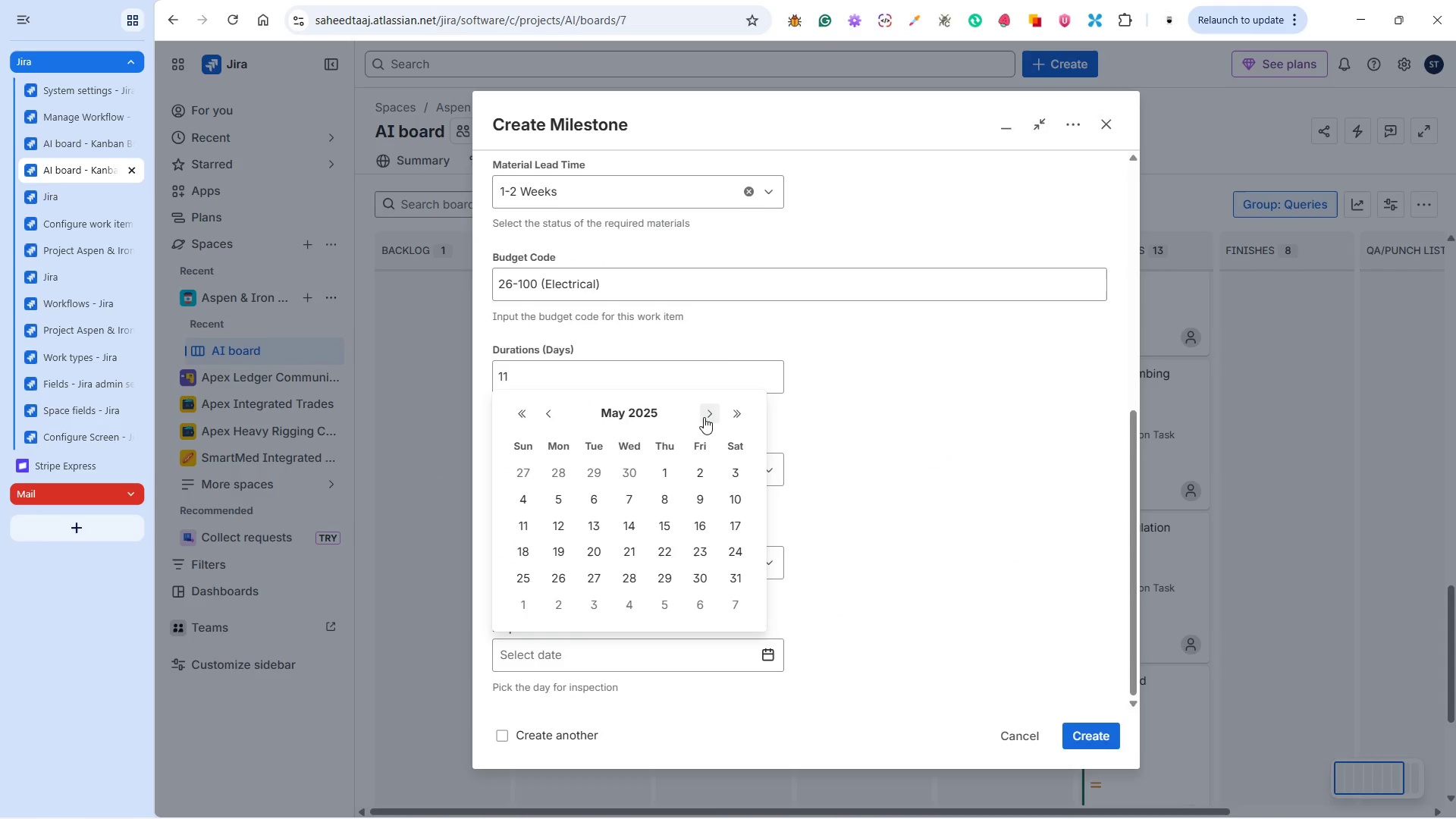 
double_click([704, 417])
 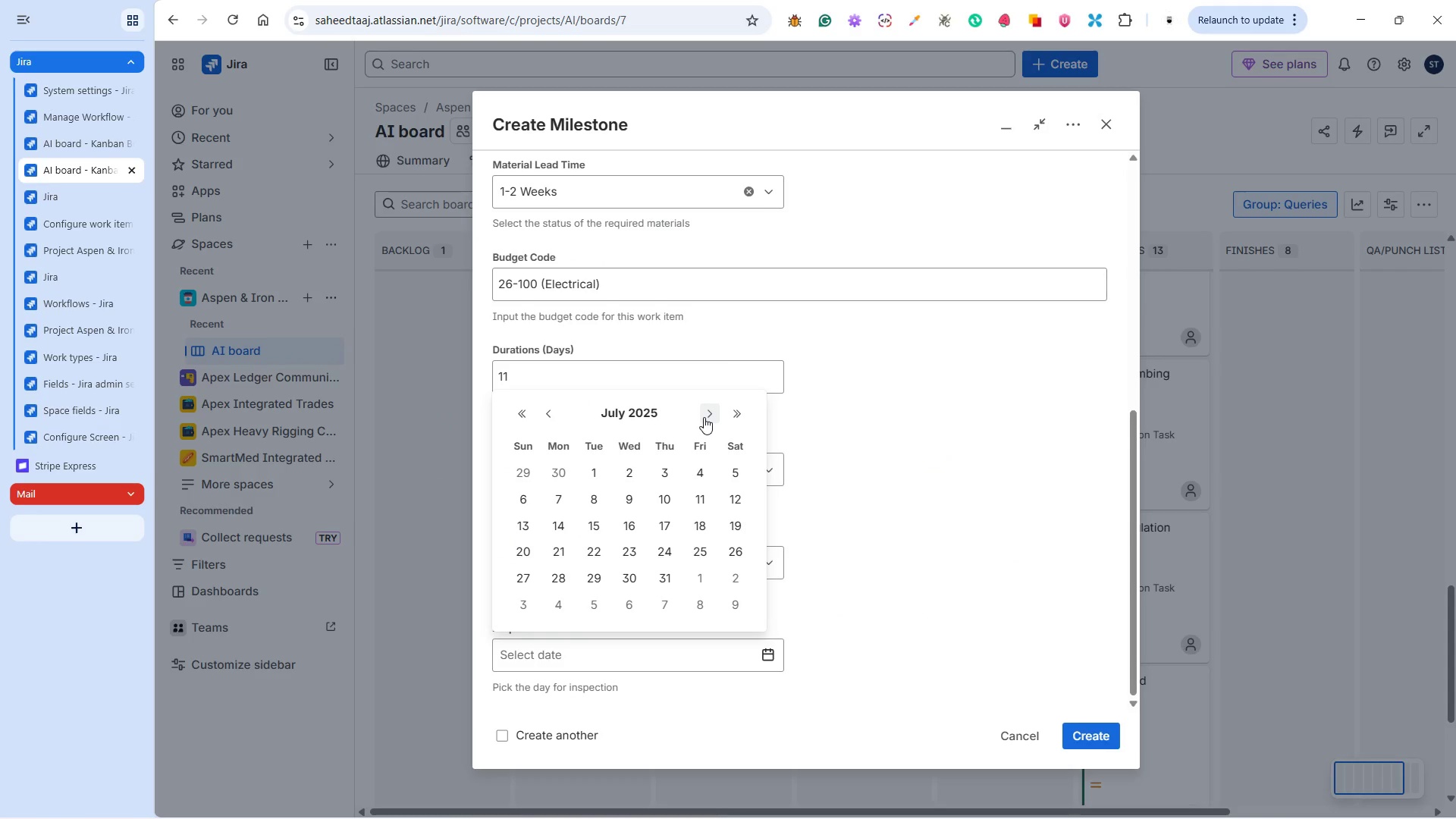 
triple_click([704, 417])
 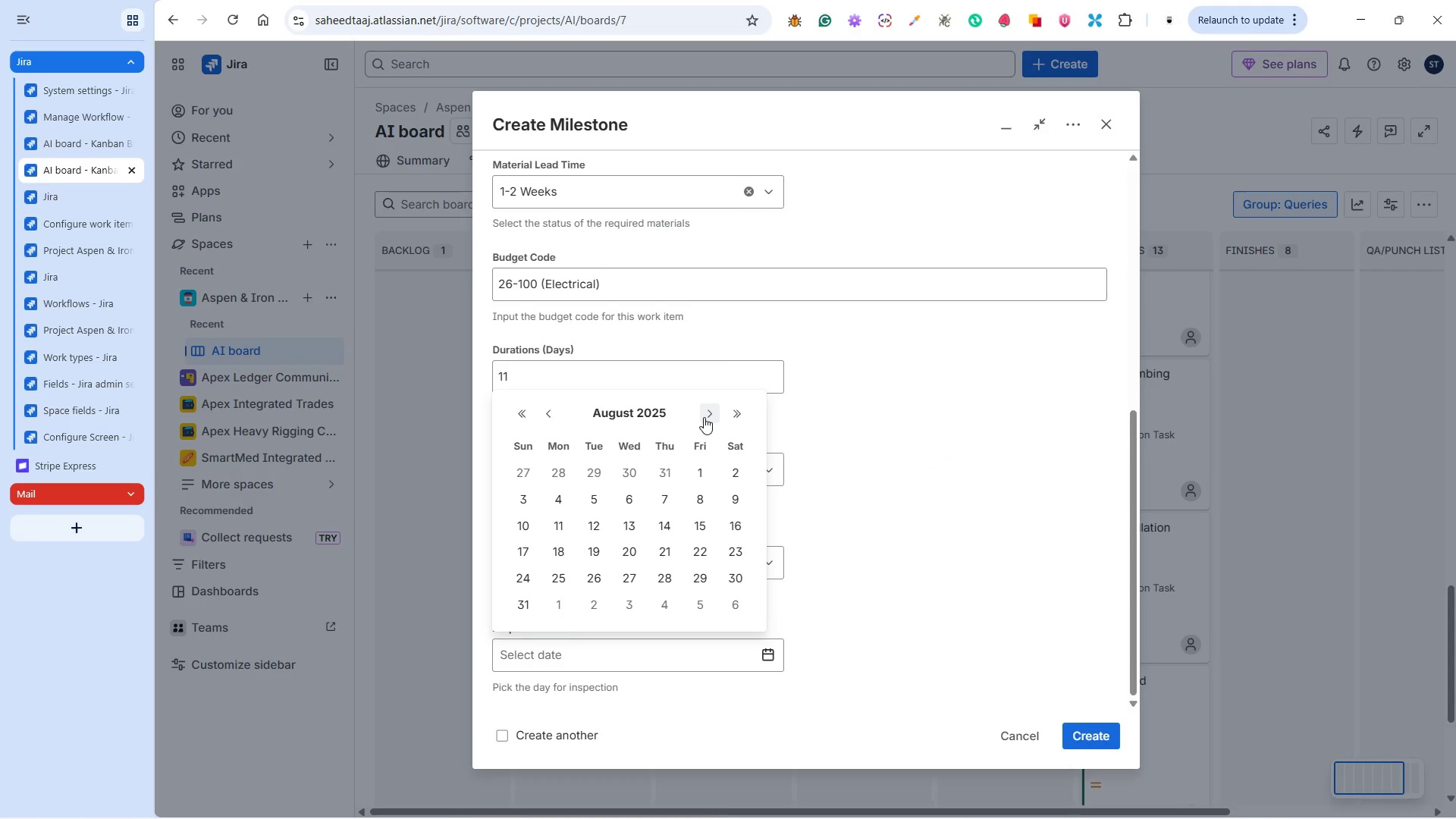 
key(Alt+Tab)
 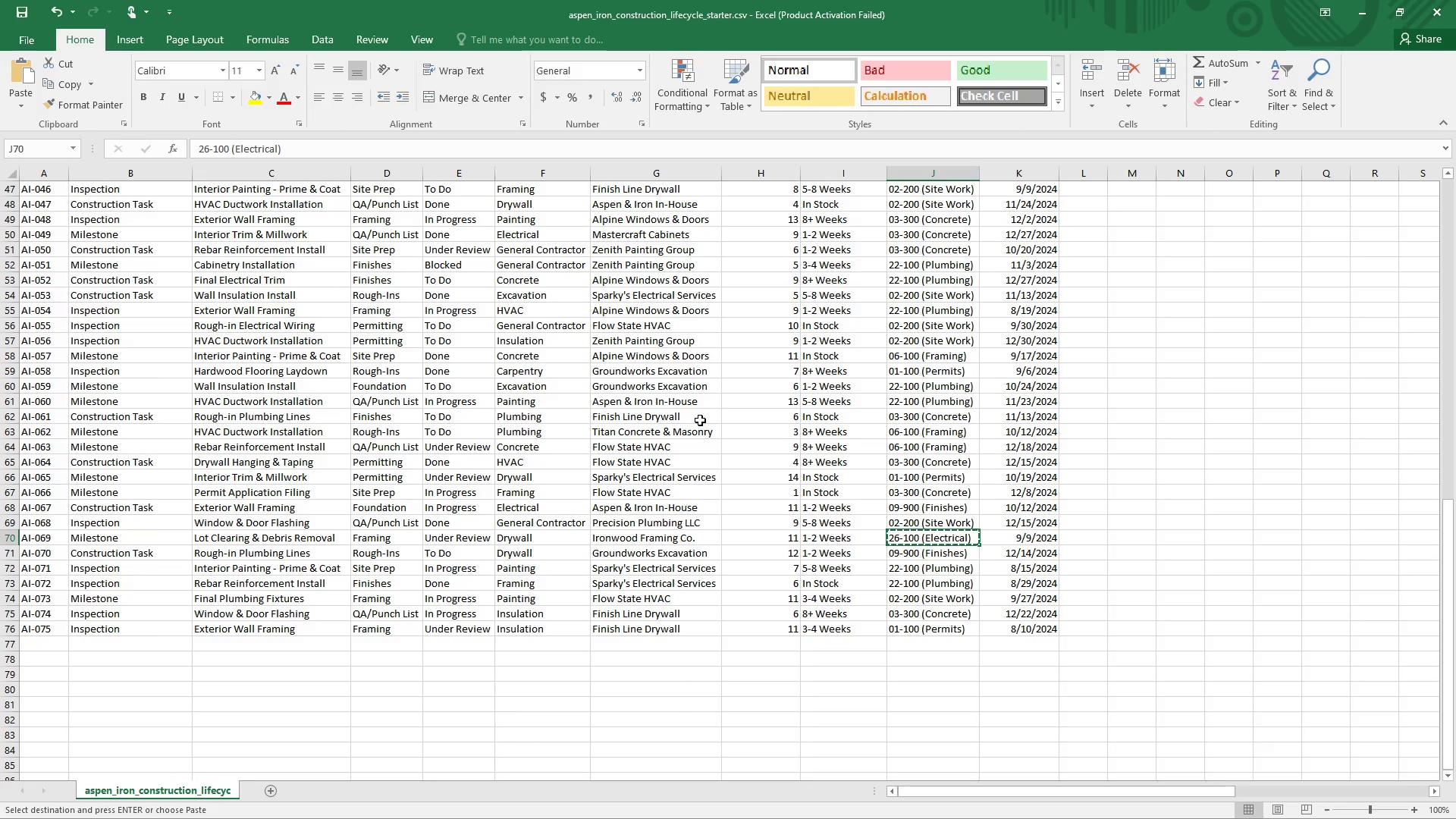 
wait(8.16)
 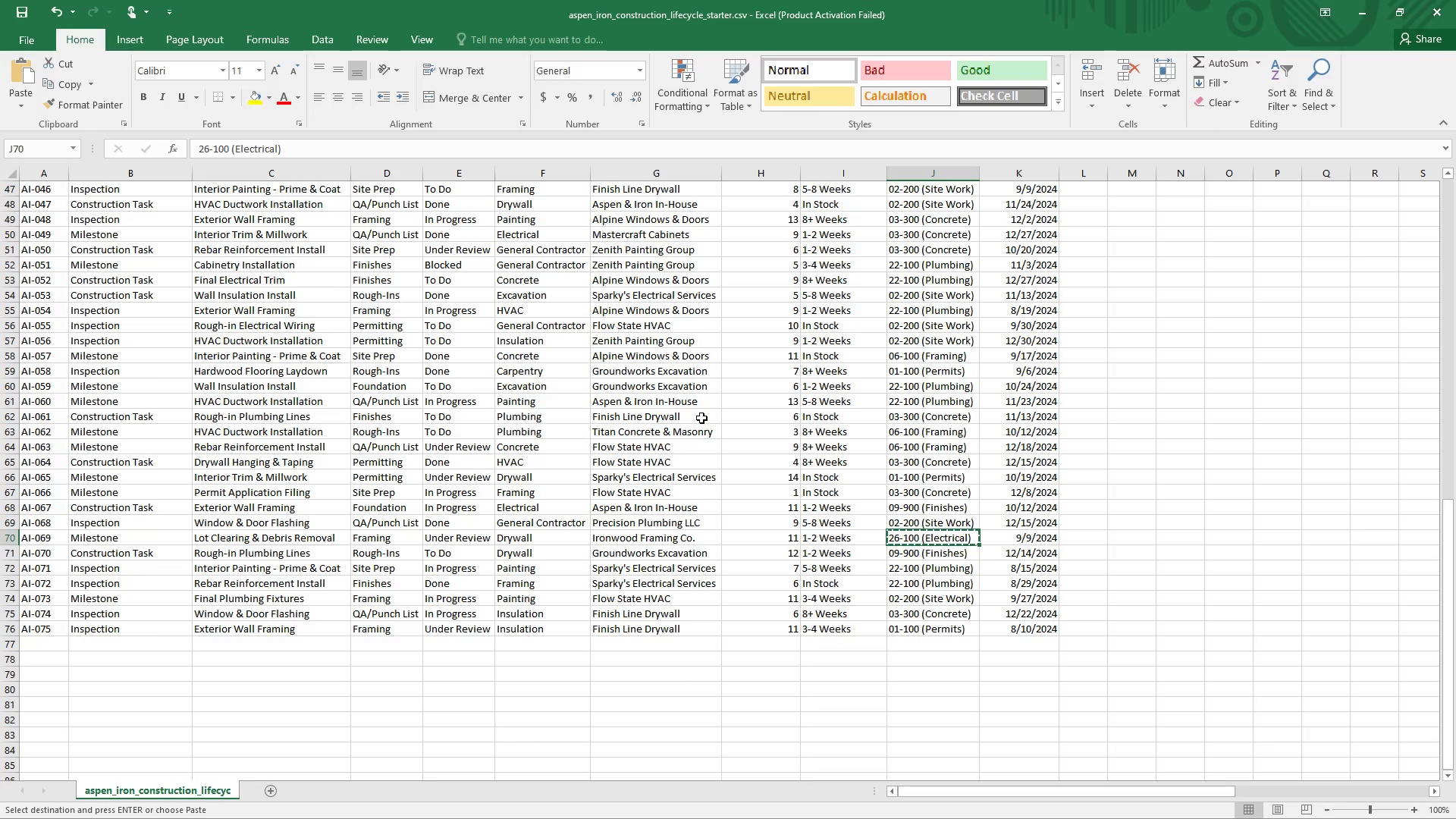 
key(Alt+Tab)
 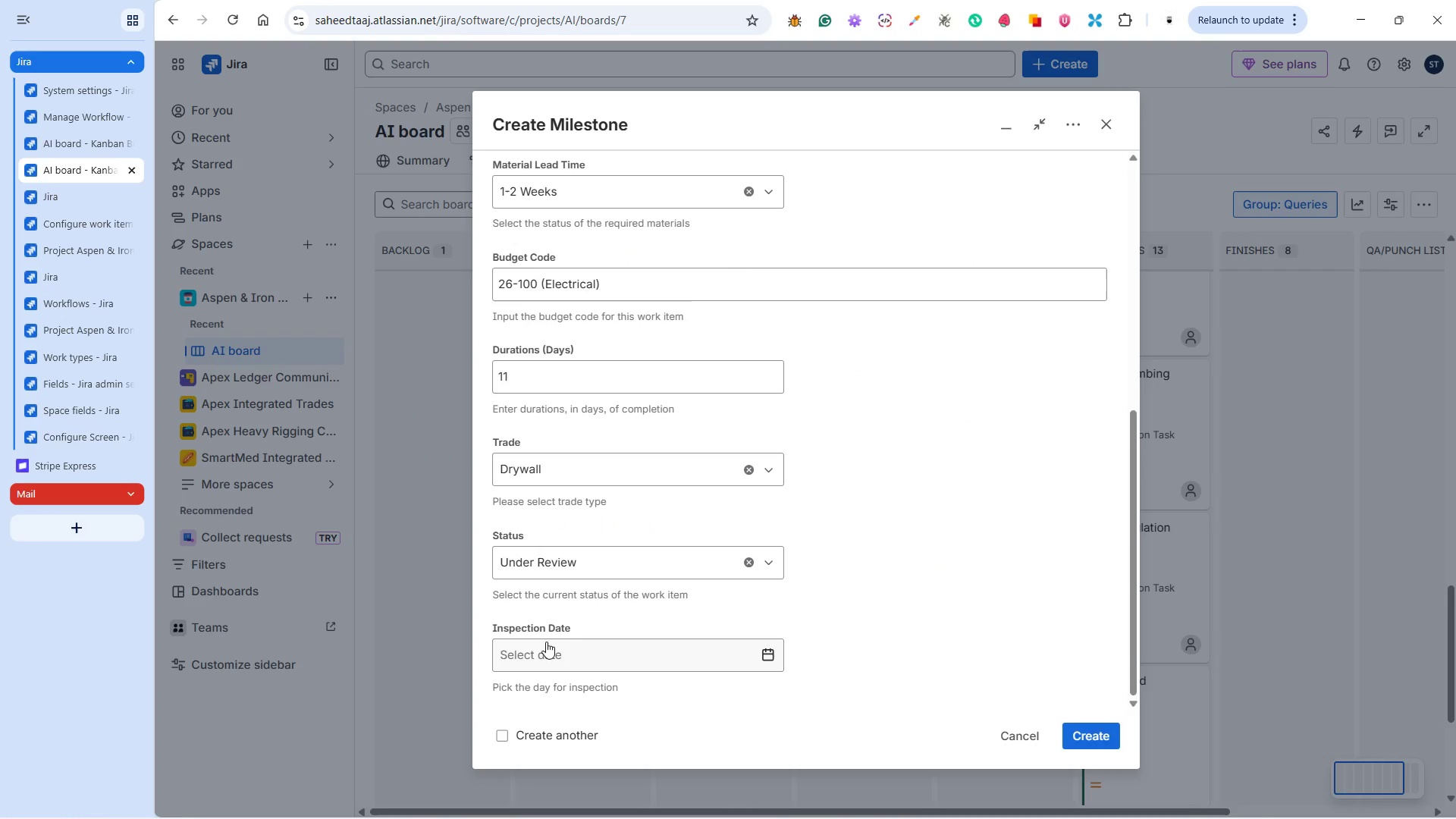 
key(Alt+Tab)
 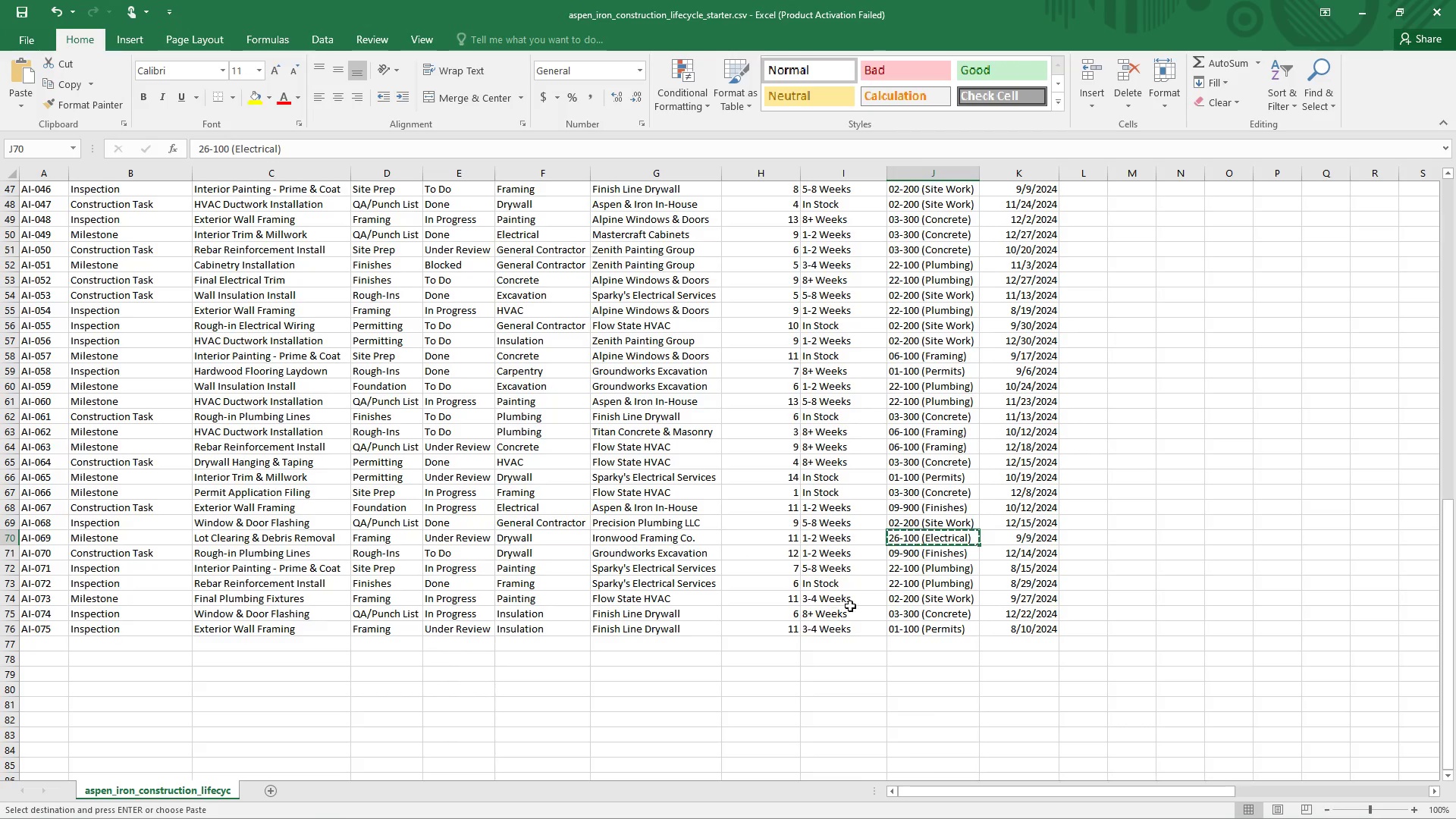 
key(Alt+AltLeft)
 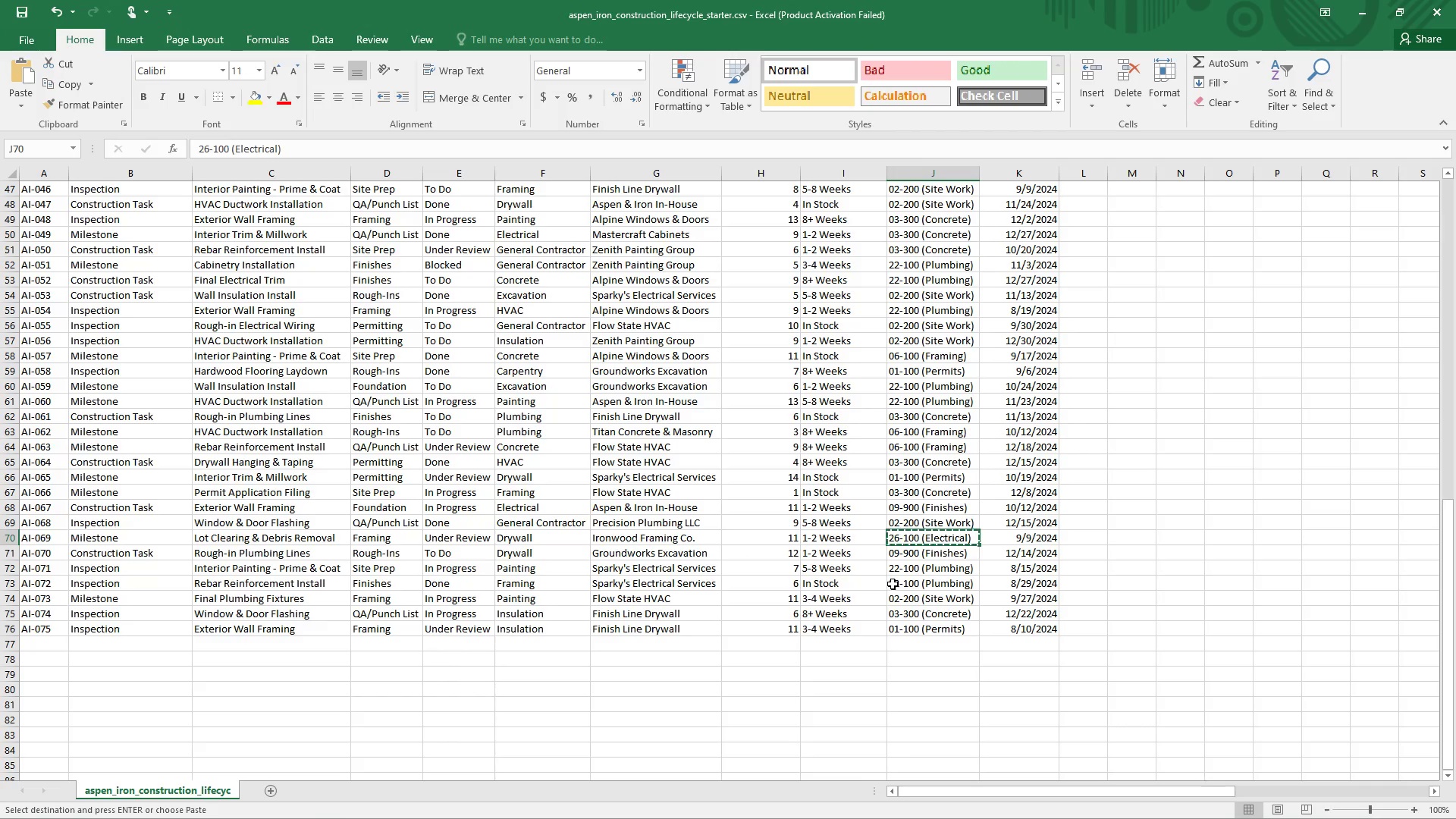 
key(Alt+Tab)
 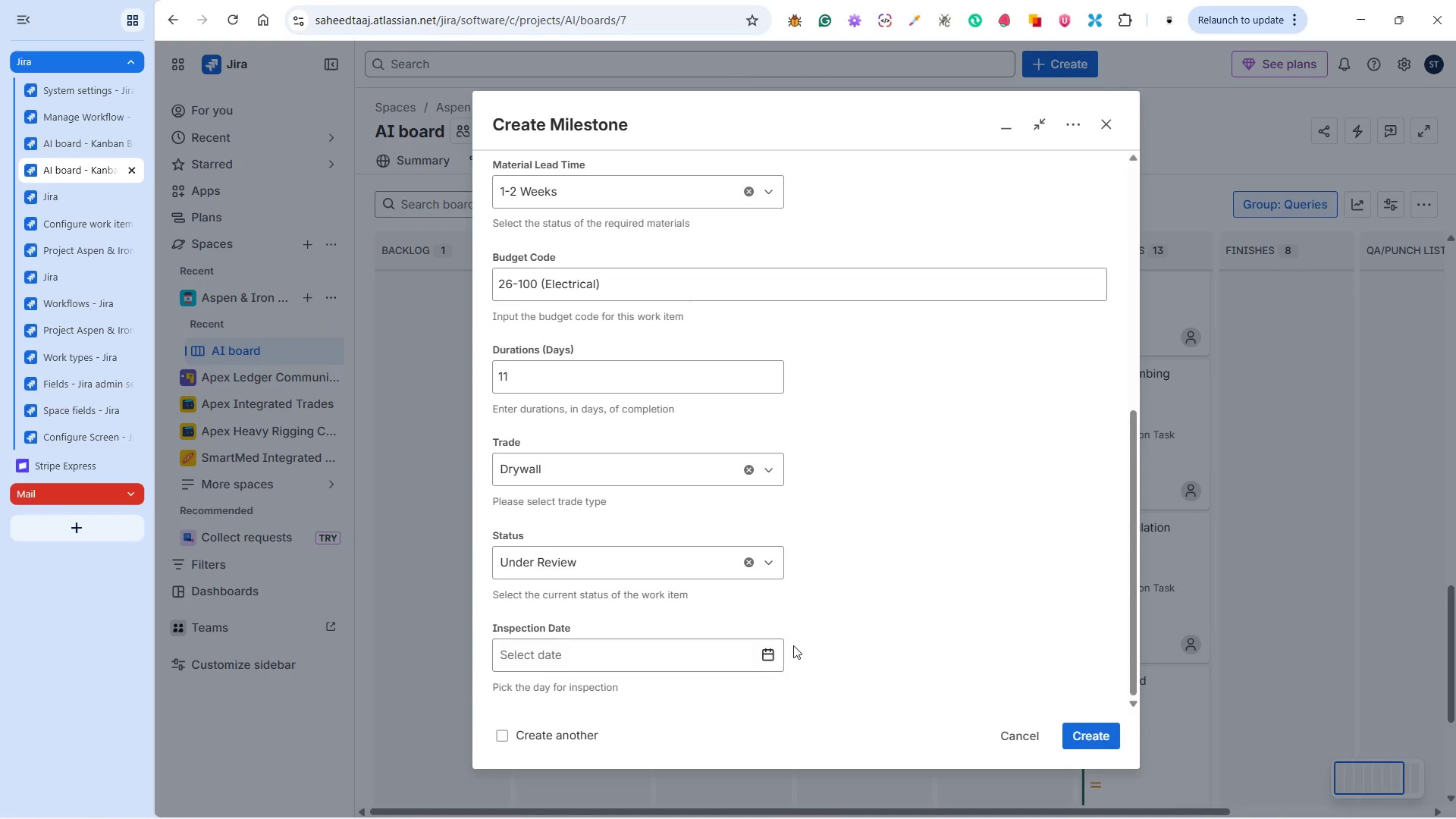 
left_click([760, 653])
 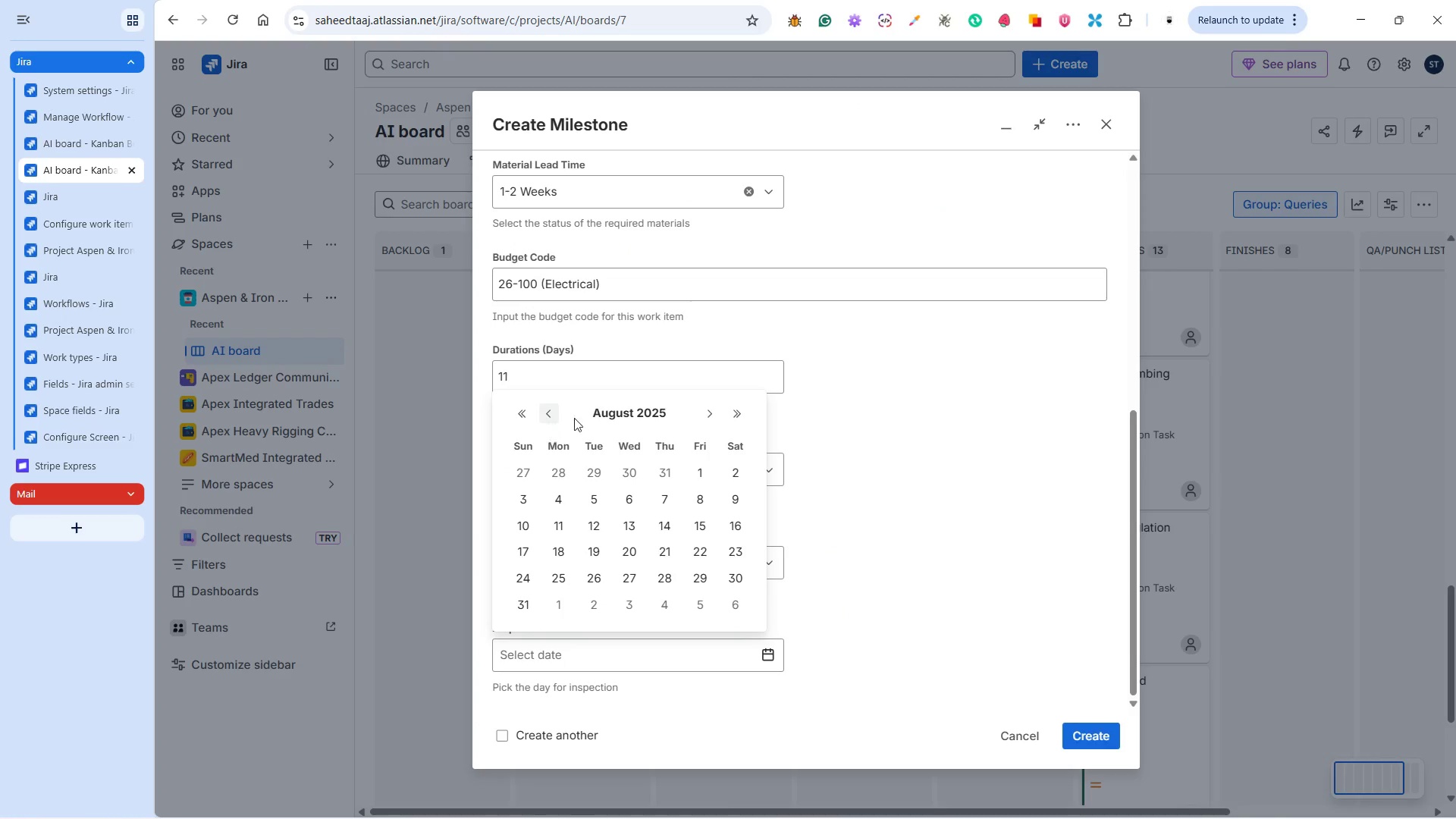 
left_click([705, 413])
 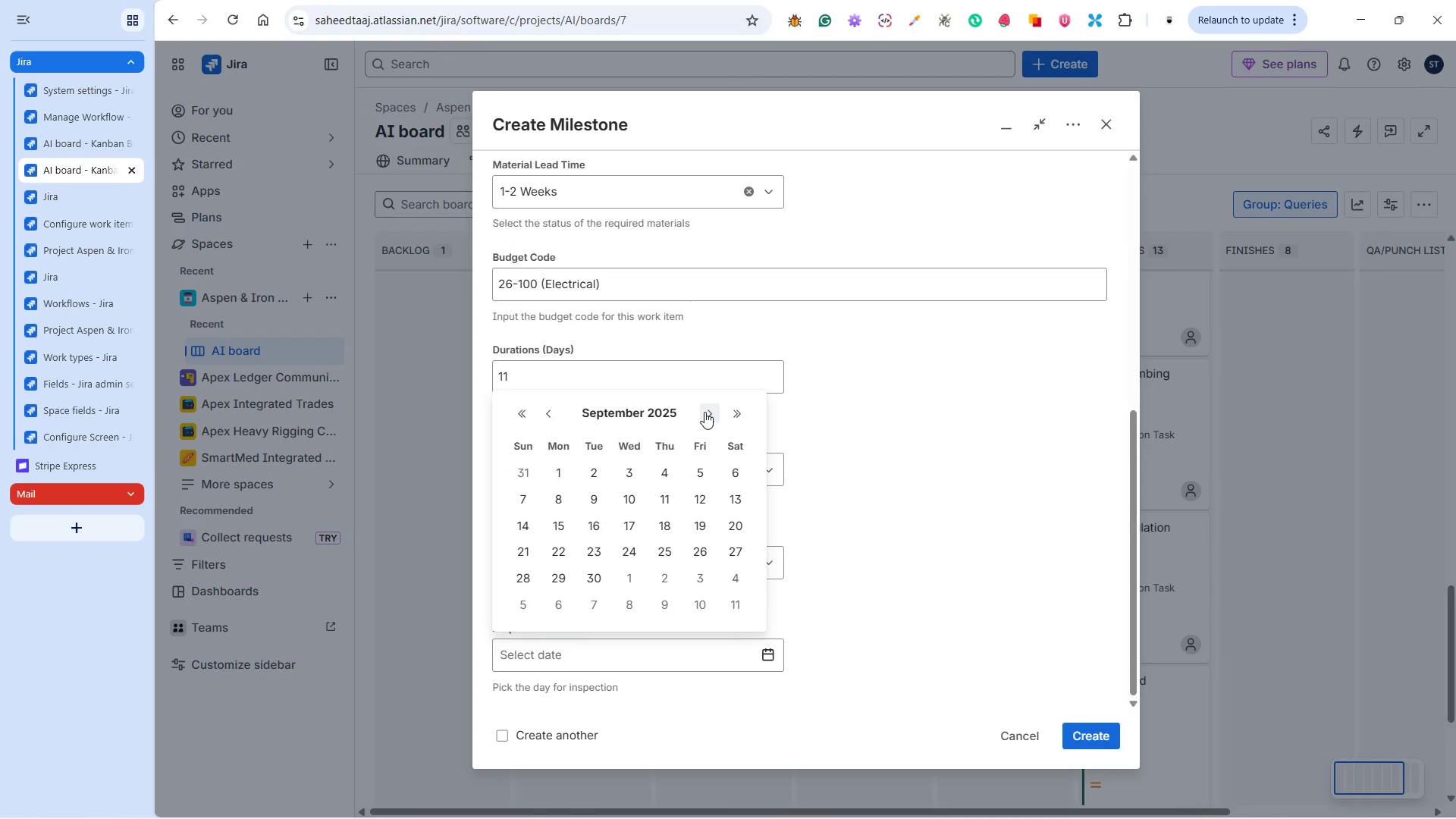 
left_click([704, 412])
 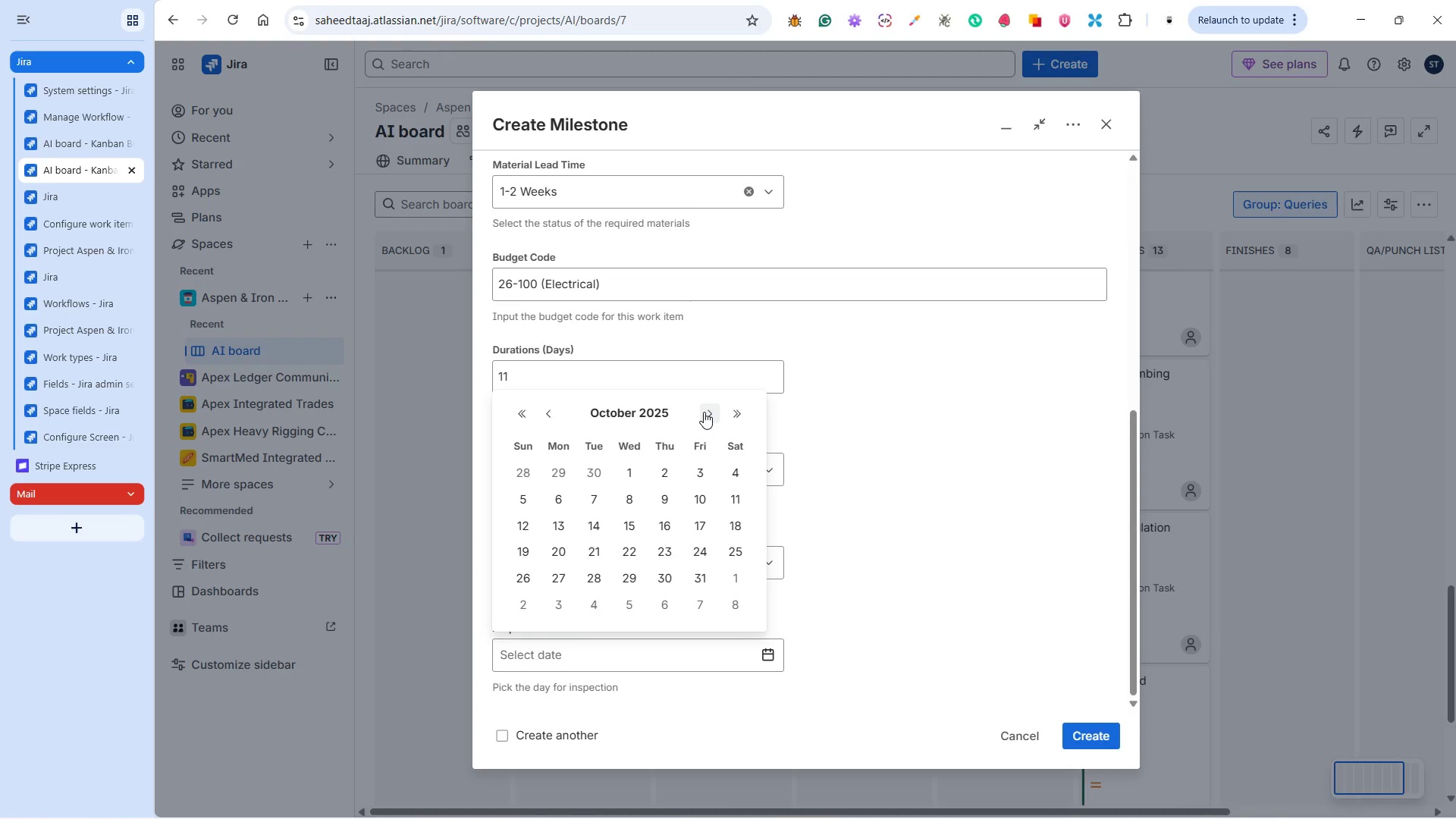 
left_click([704, 412])
 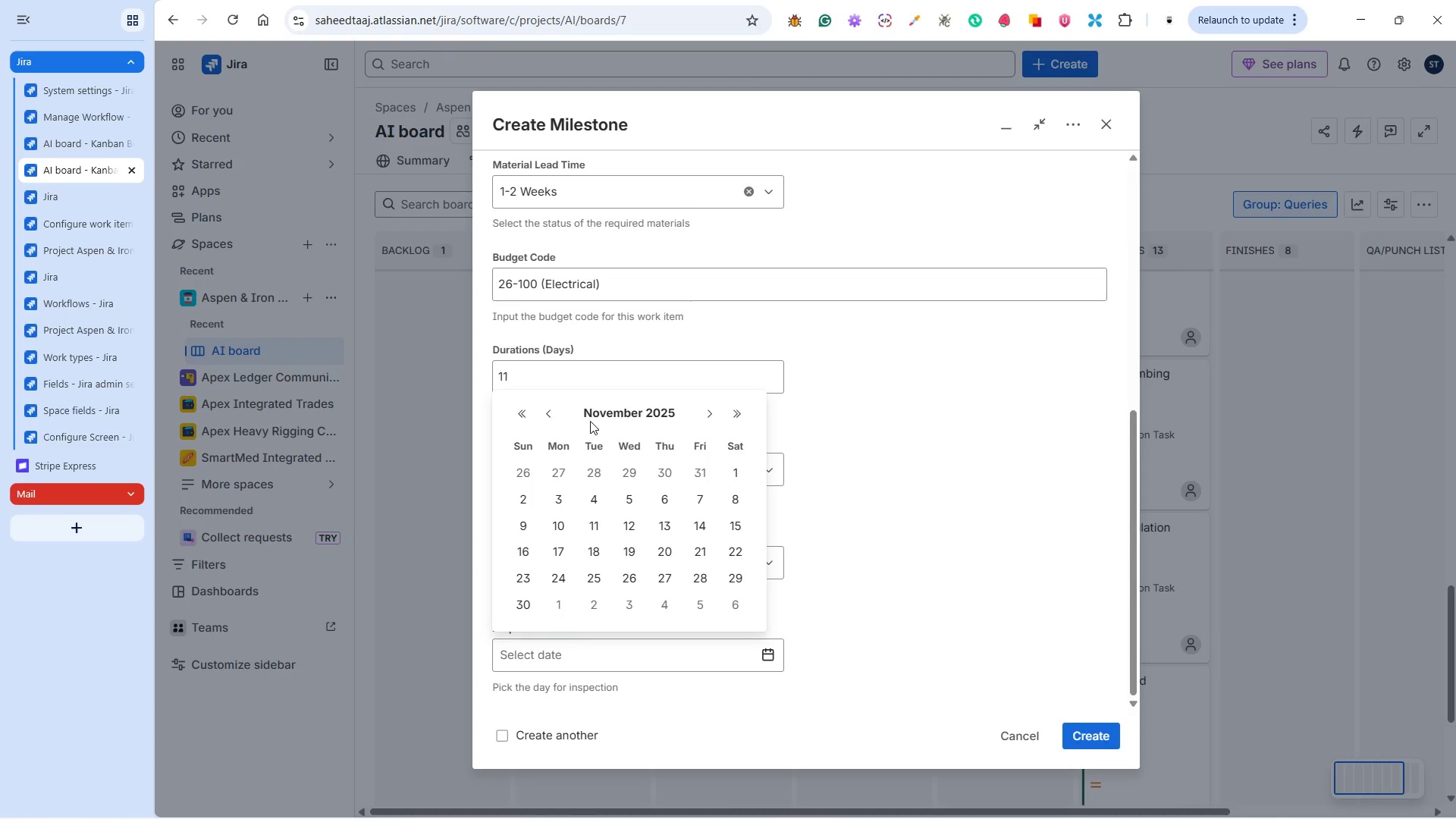 
left_click([551, 406])
 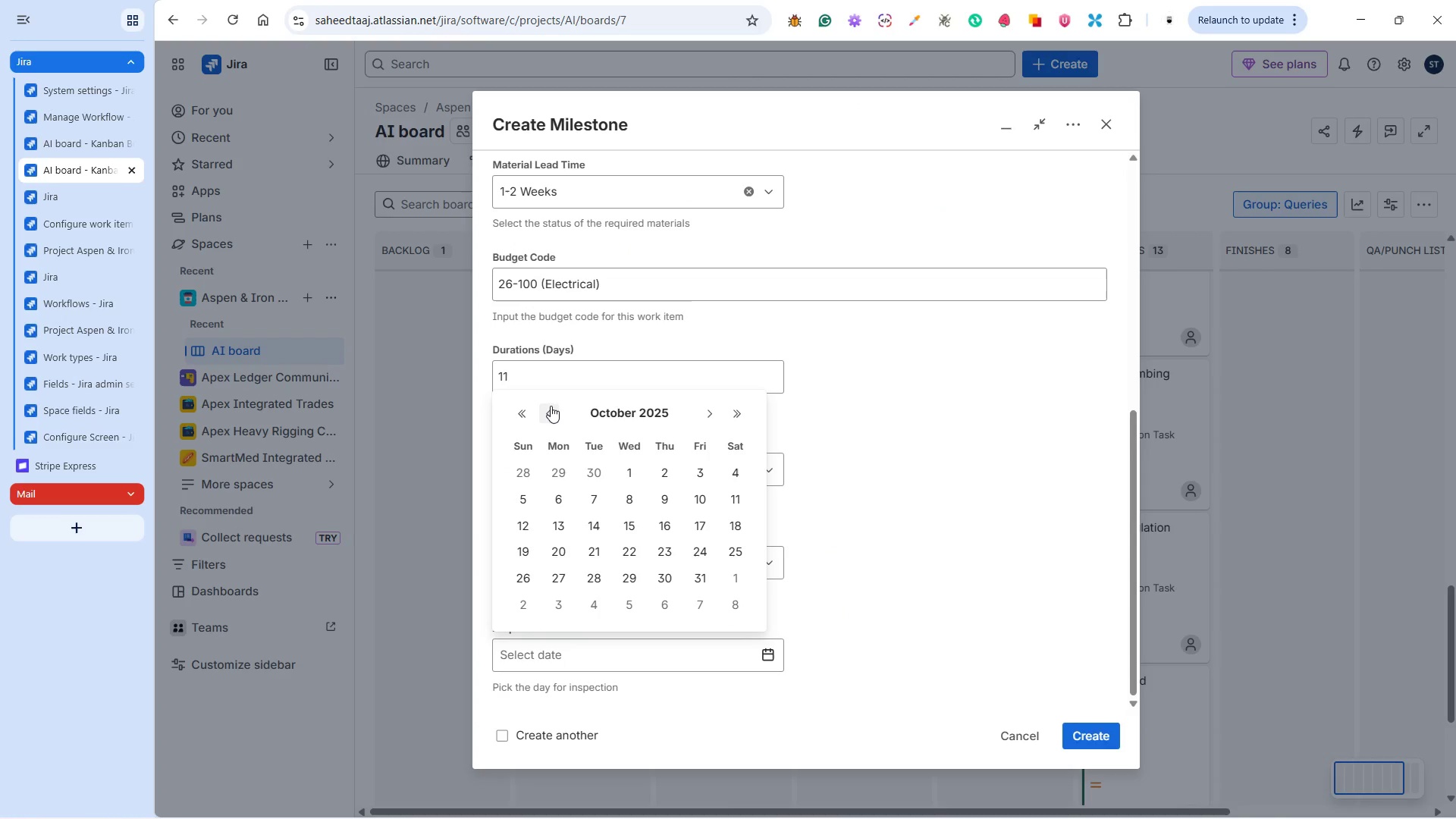 
left_click([551, 406])
 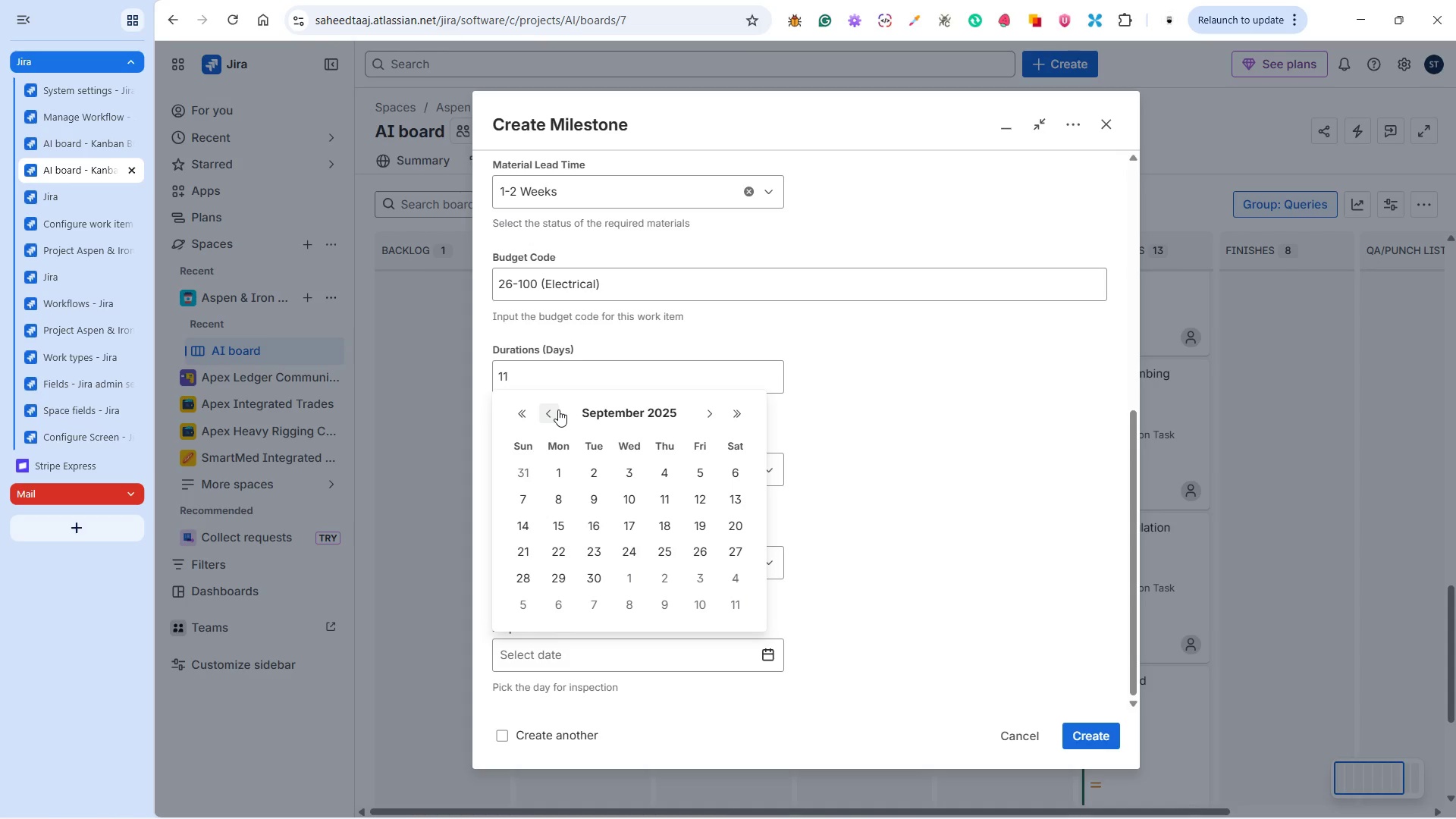 
wait(8.36)
 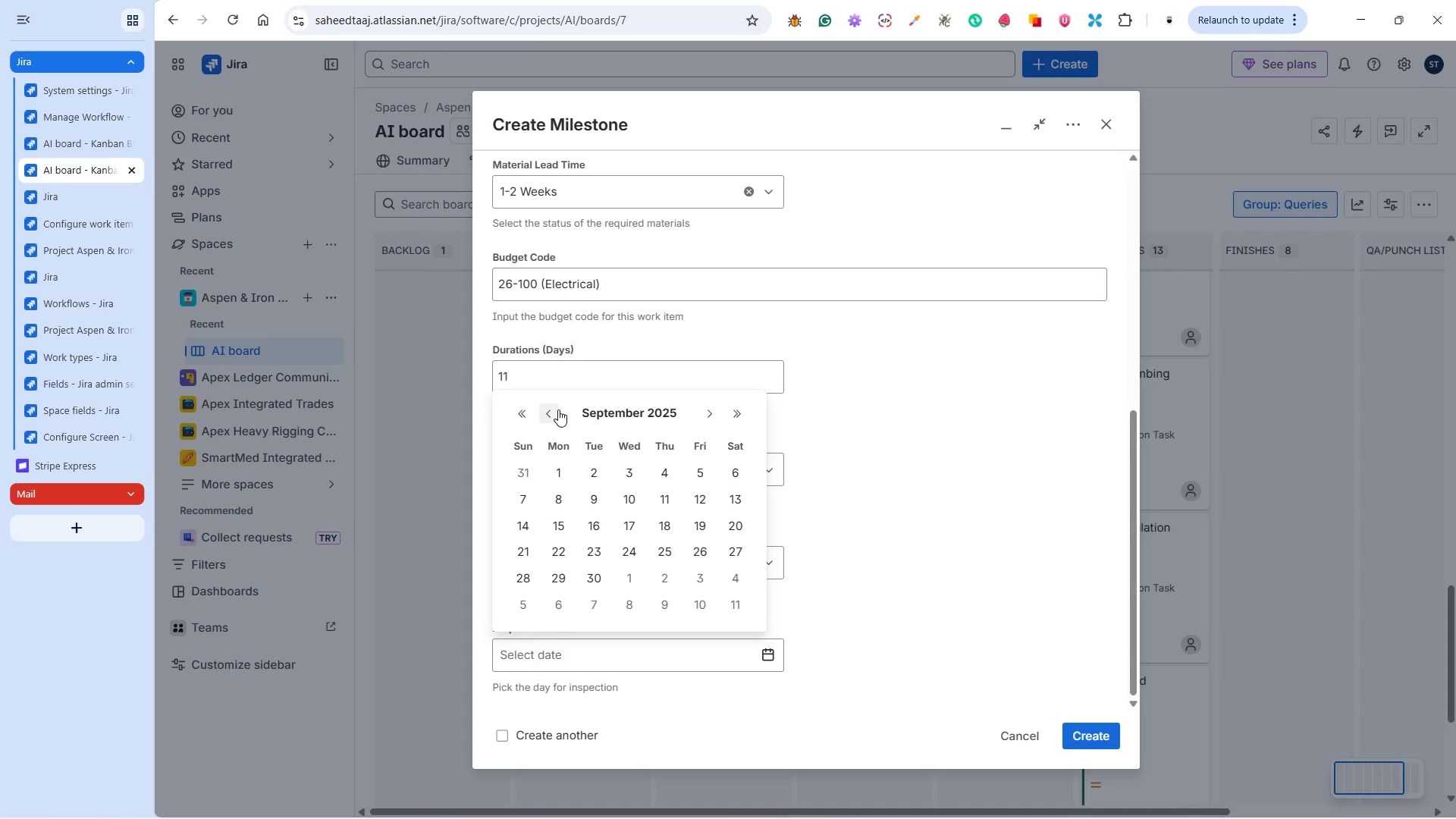 
left_click([595, 494])
 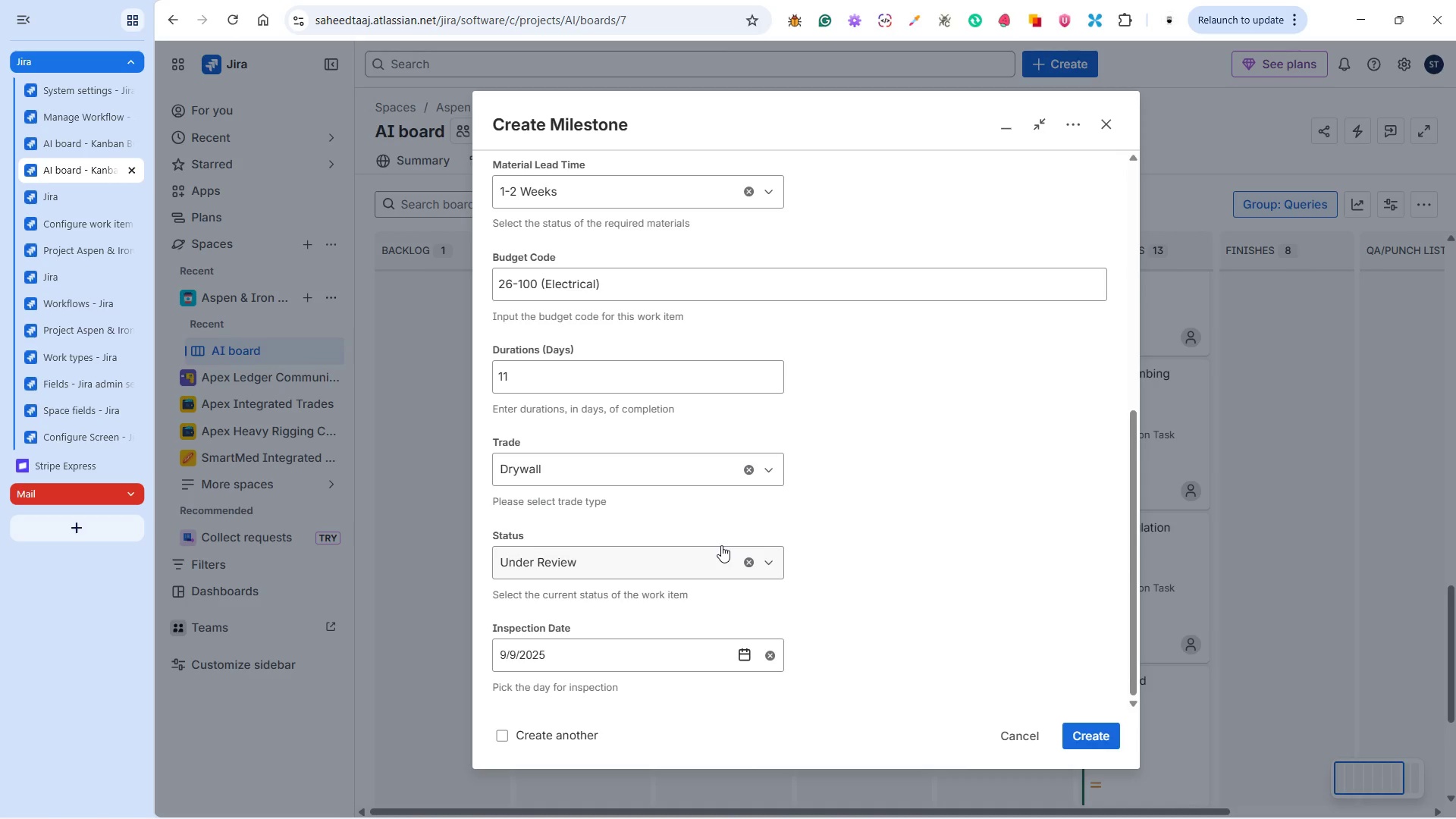 
wait(10.62)
 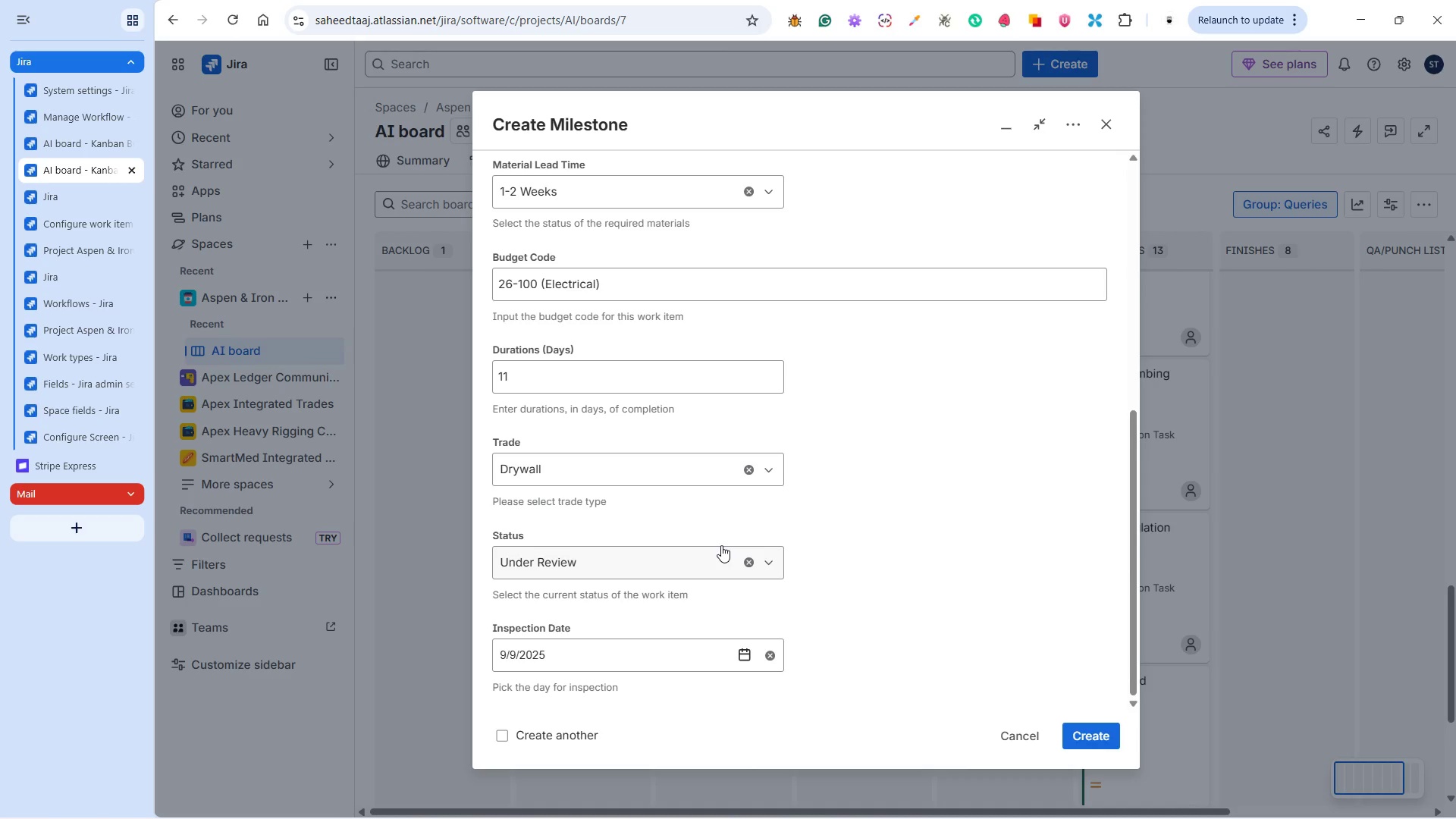 
scroll: coordinate [979, 585], scroll_direction: up, amount: 9.0
 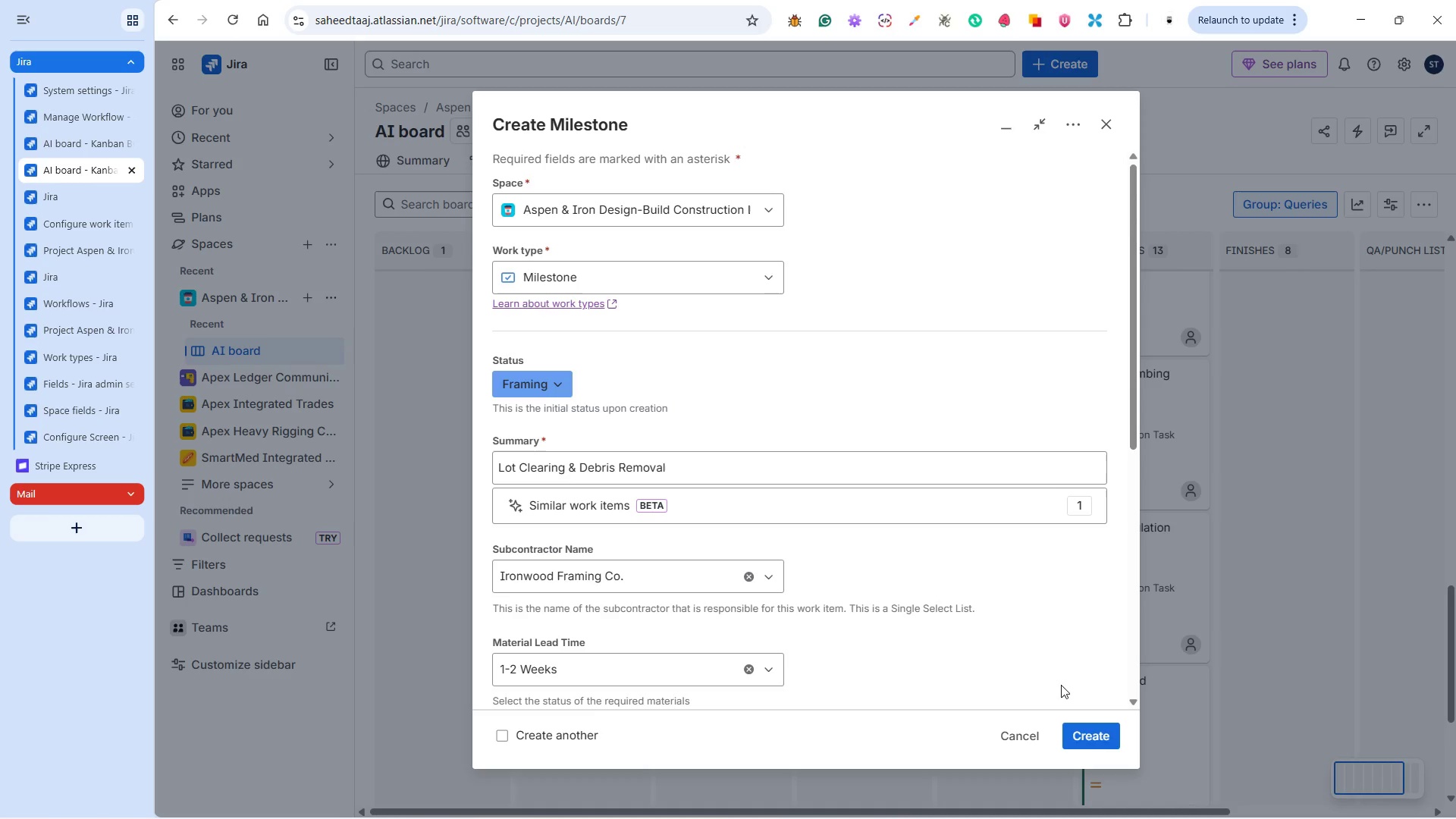 
left_click_drag(start_coordinate=[1094, 743], to_coordinate=[1090, 743])
 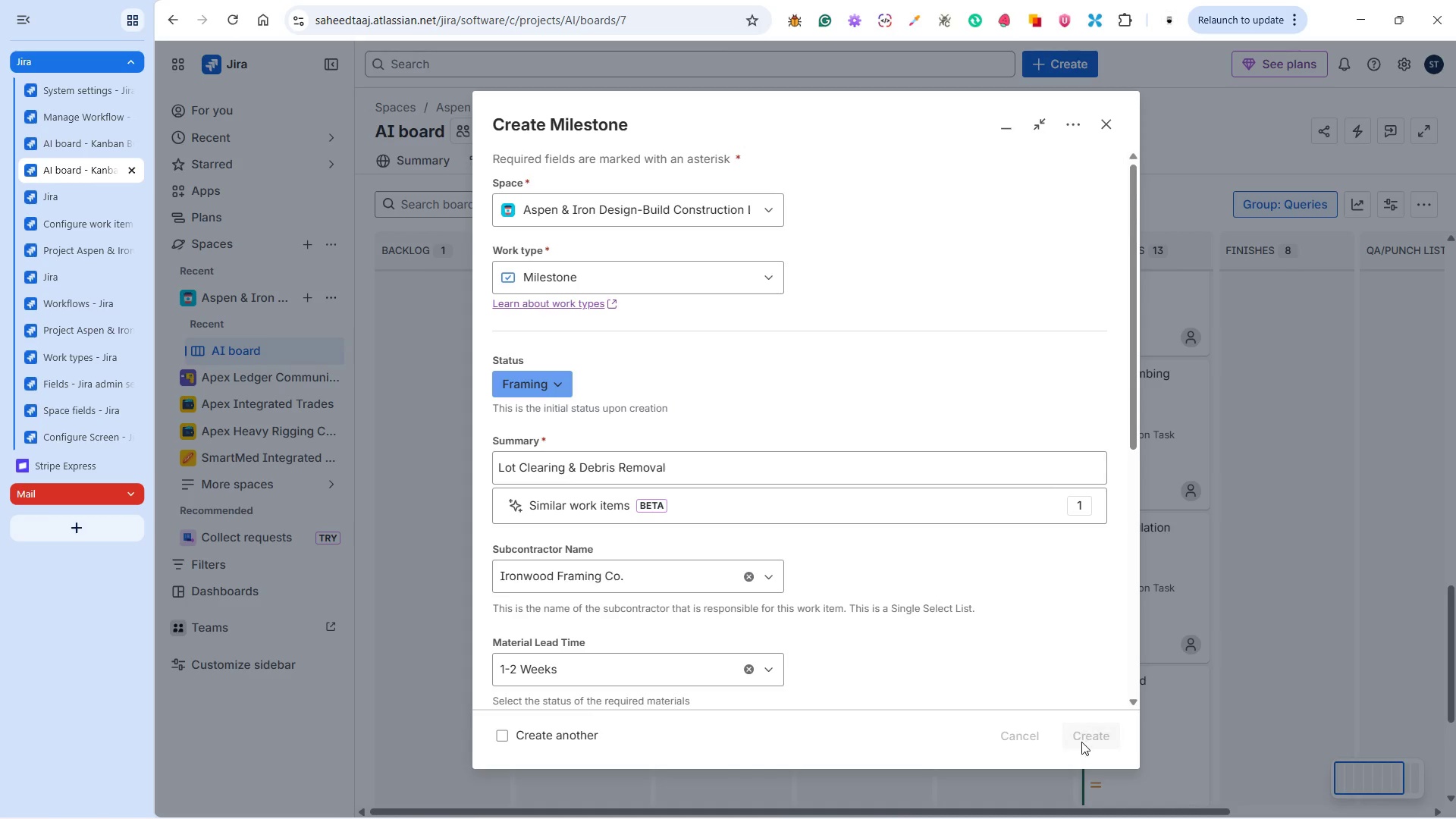 
key(Alt+Tab)
 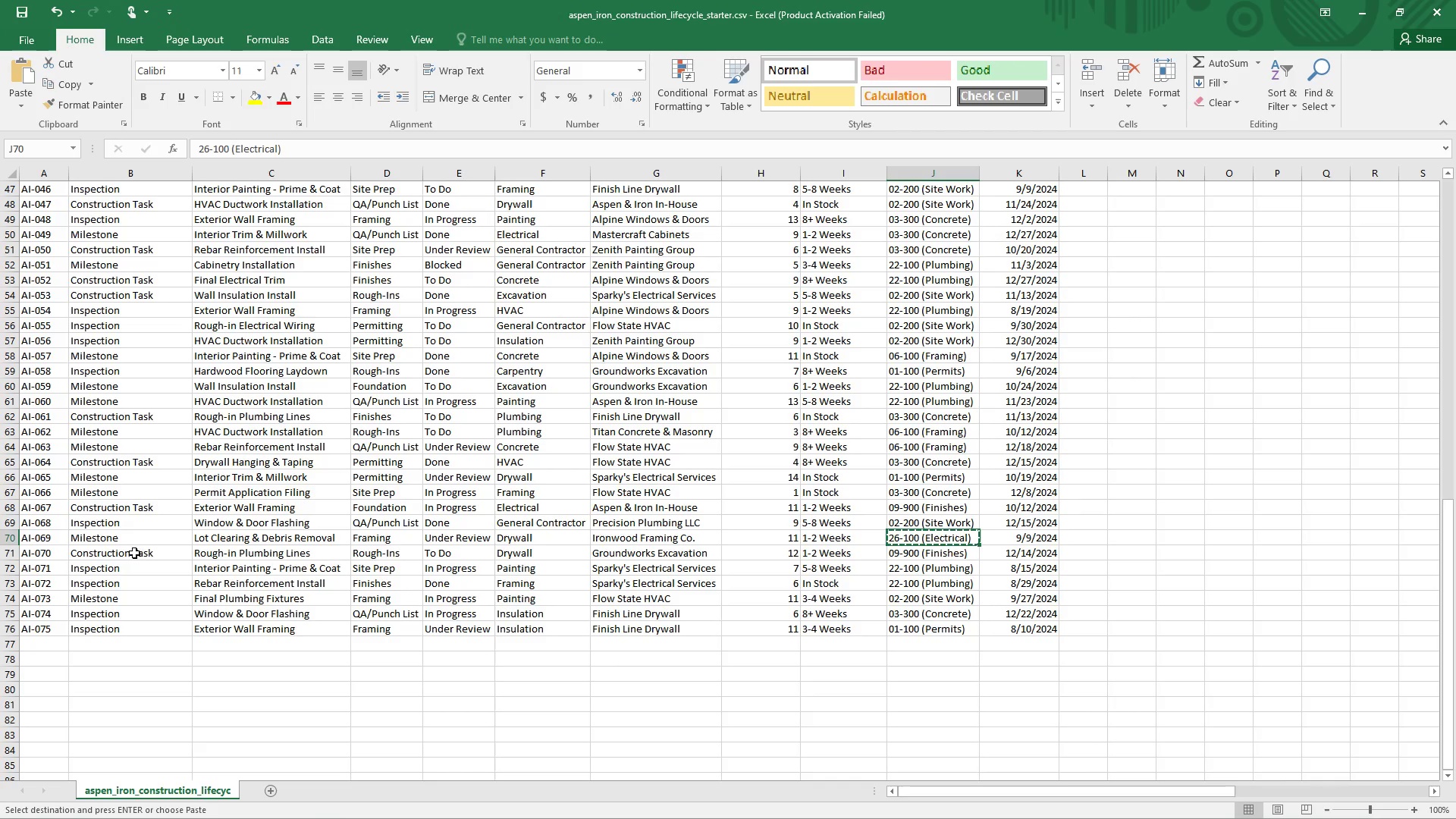 
left_click([246, 554])
 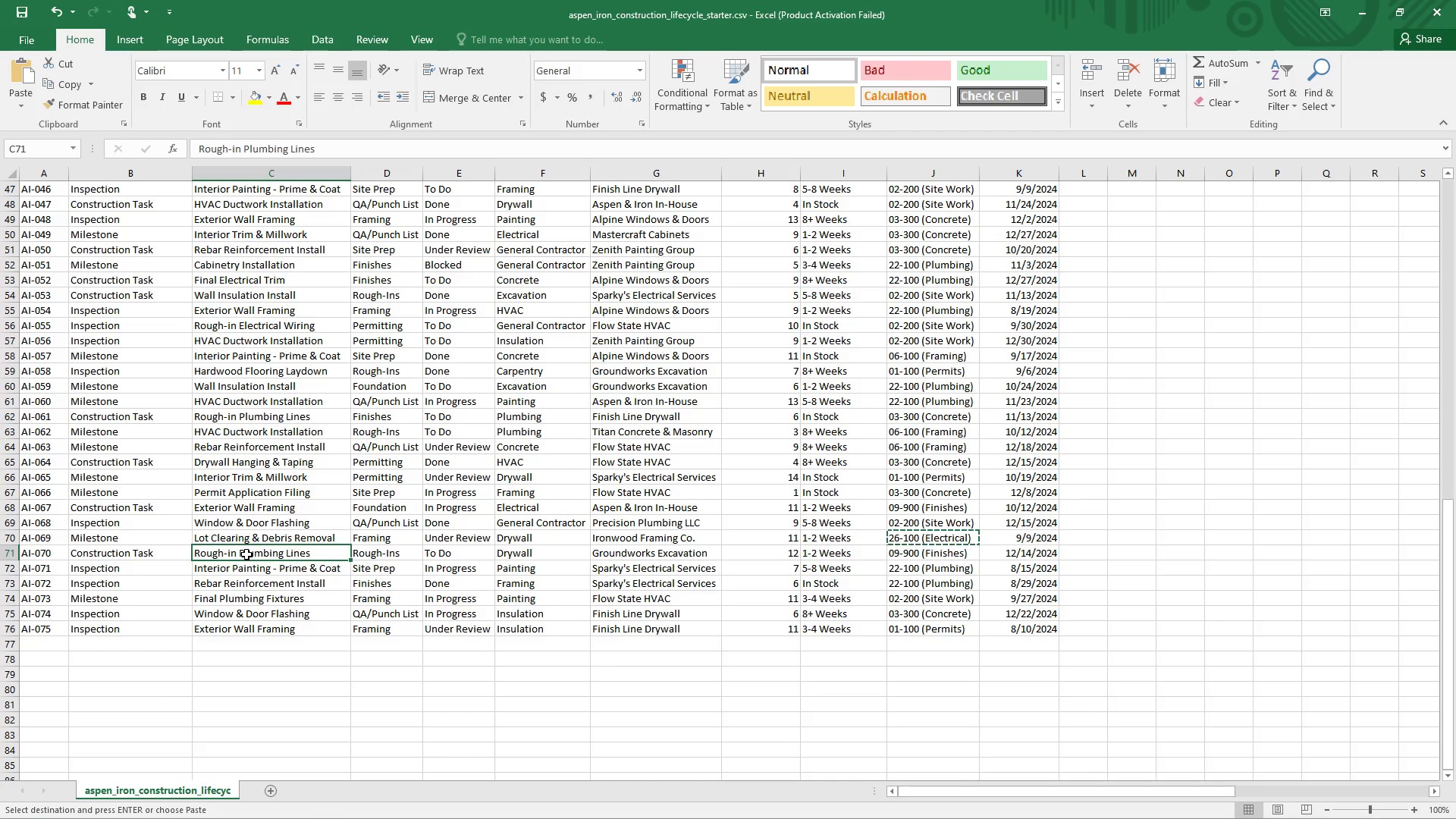 
key(Control+C)
 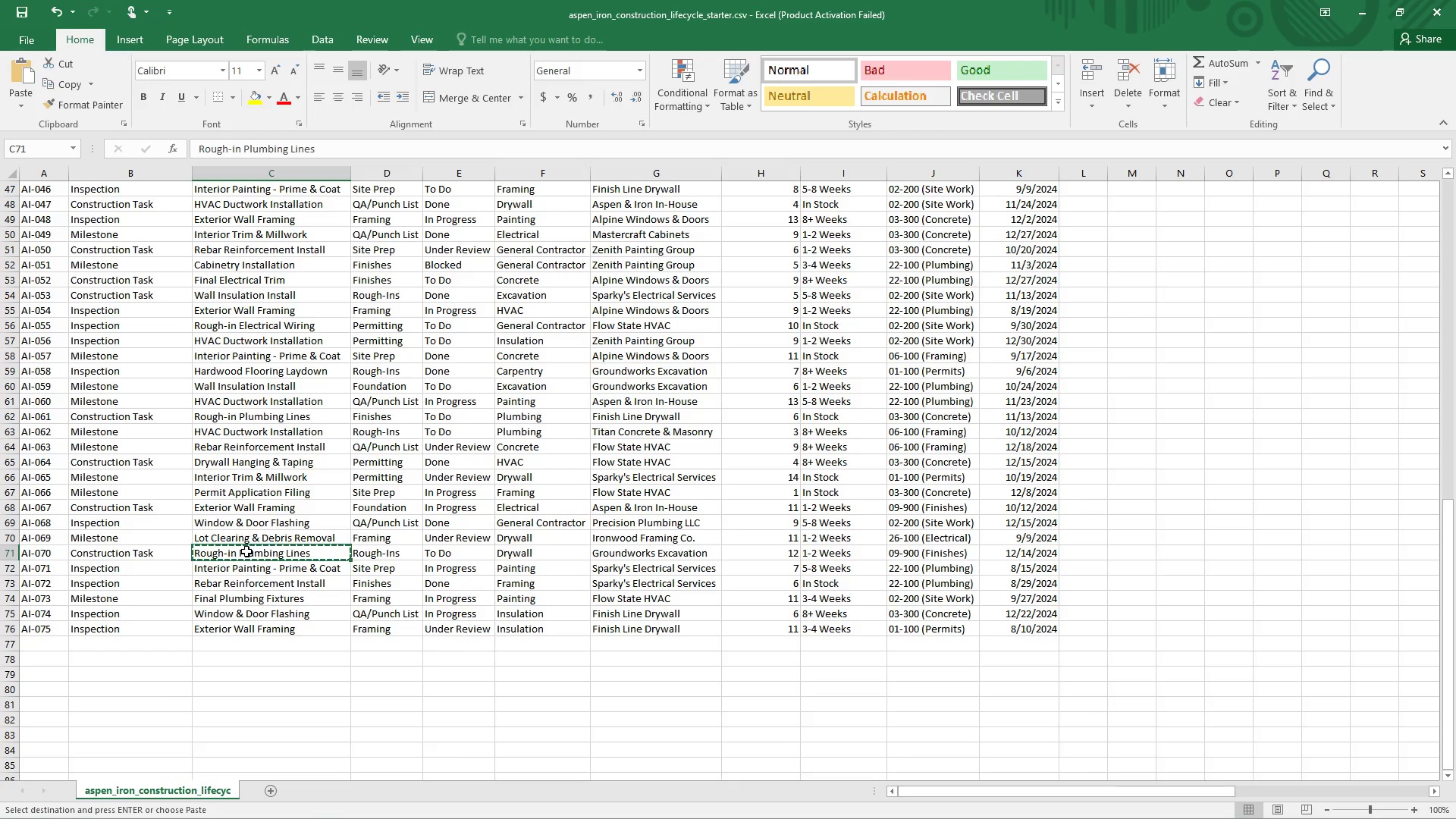 
key(Alt+Tab)
 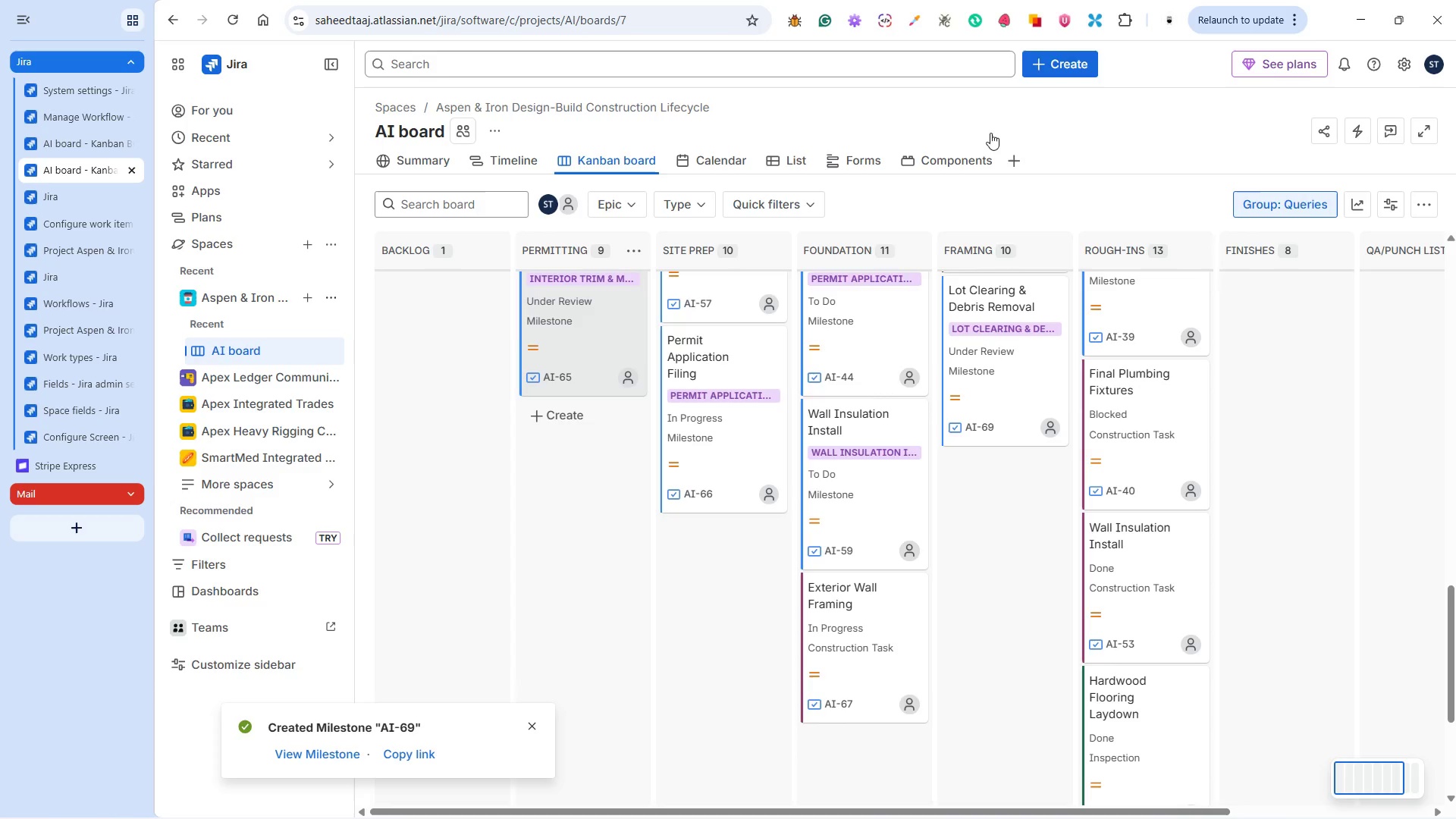 
left_click([1051, 65])
 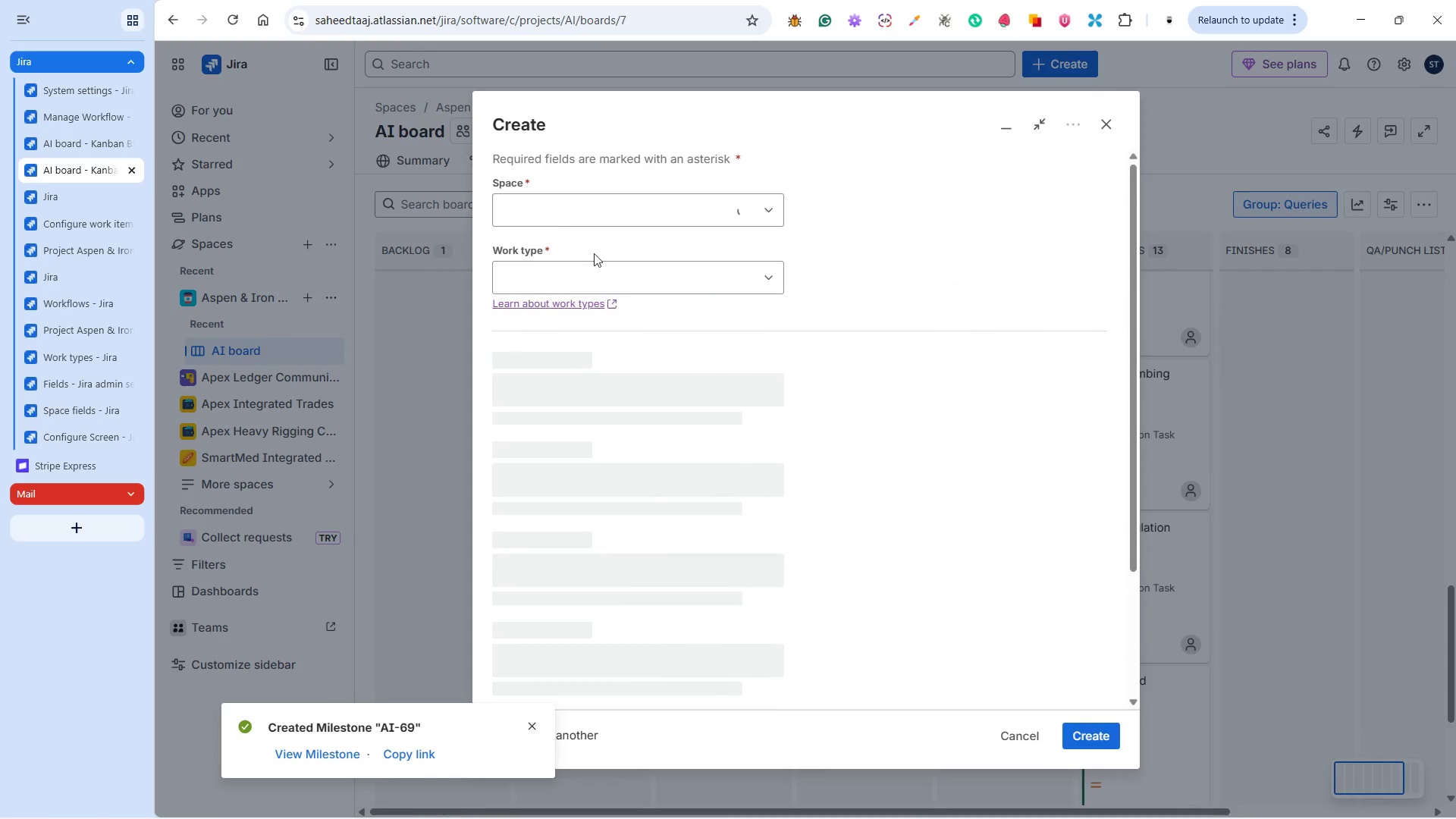 
left_click([557, 272])
 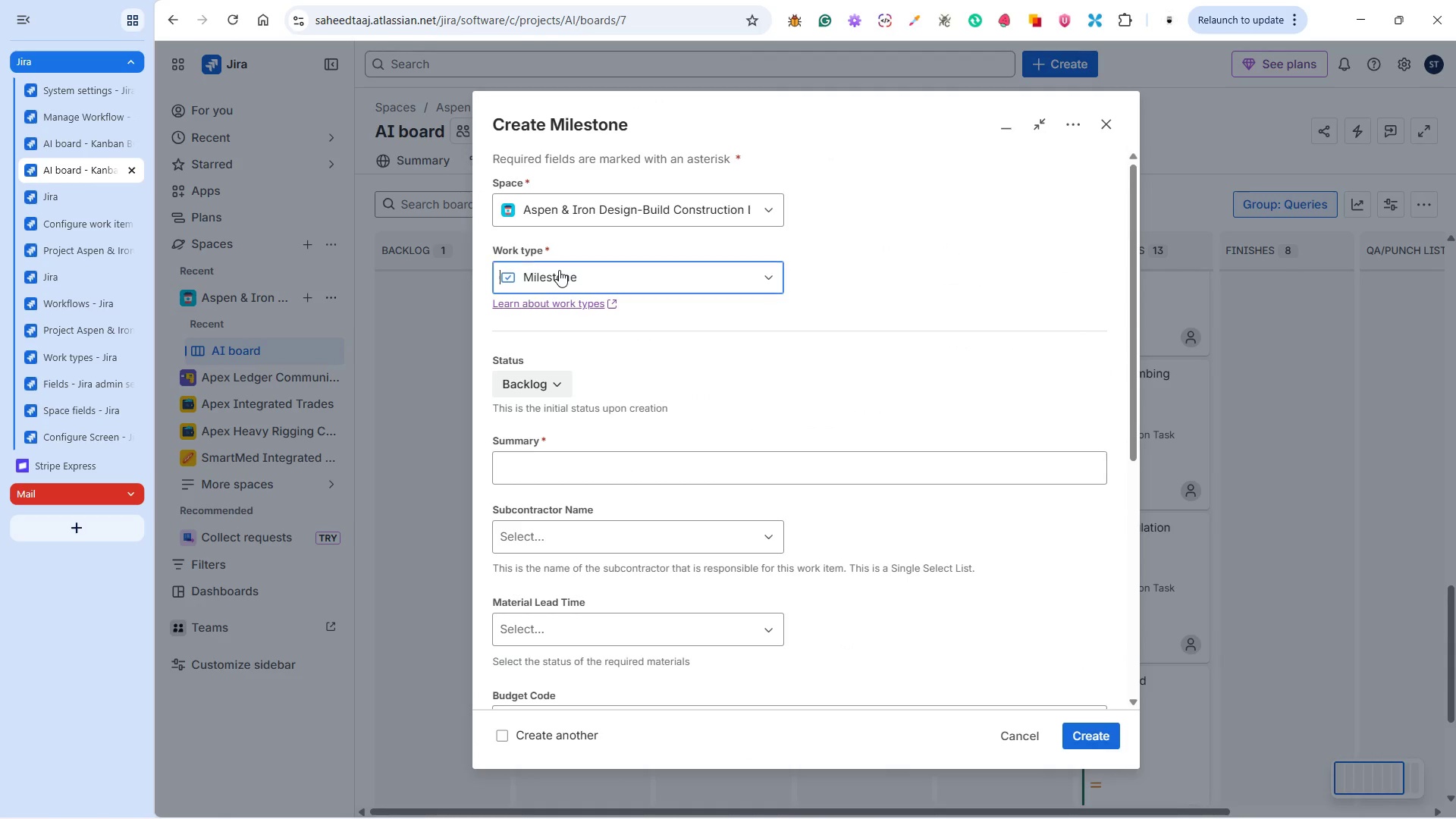 
wait(6.8)
 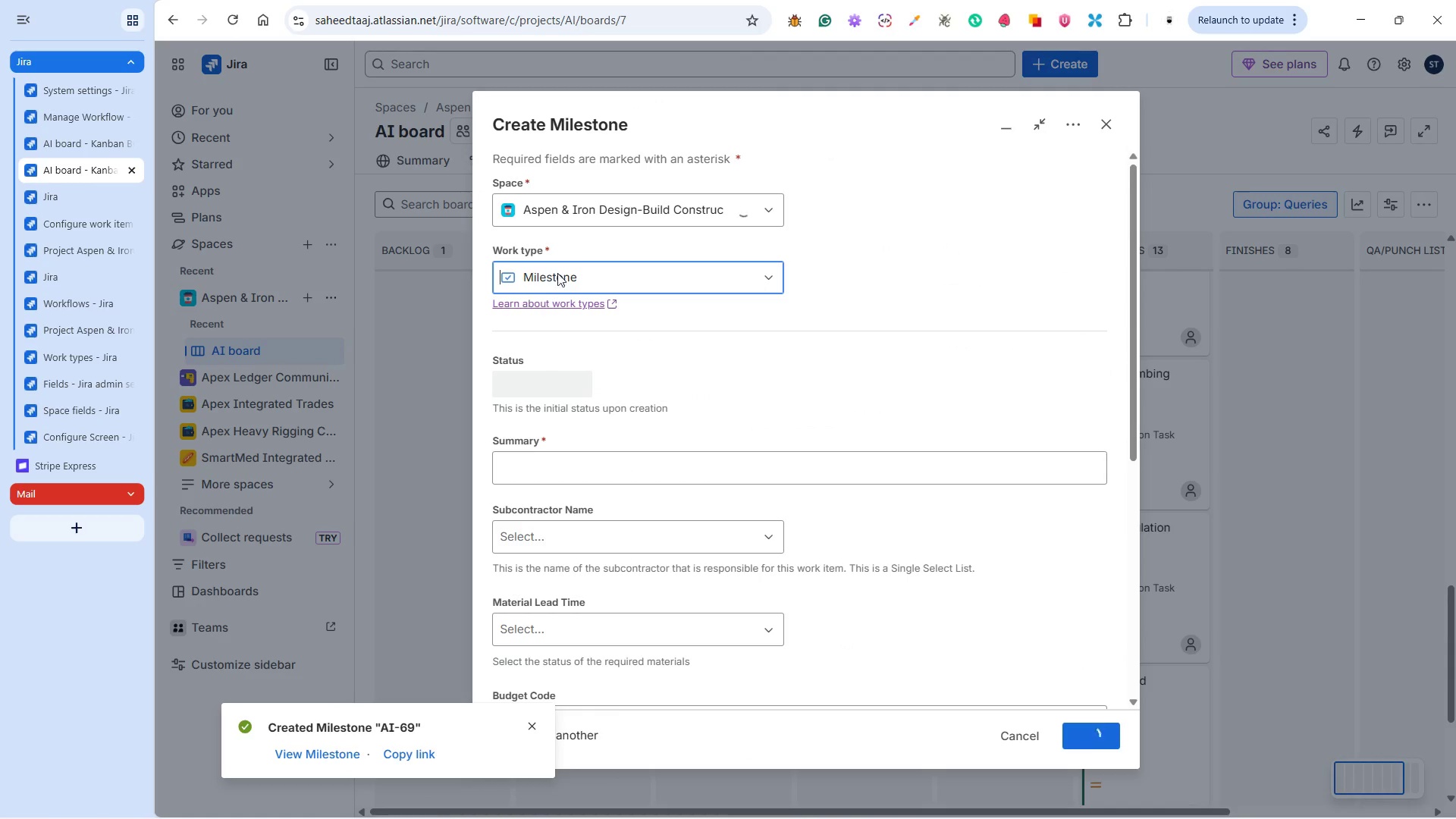 
key(Alt+Tab)
 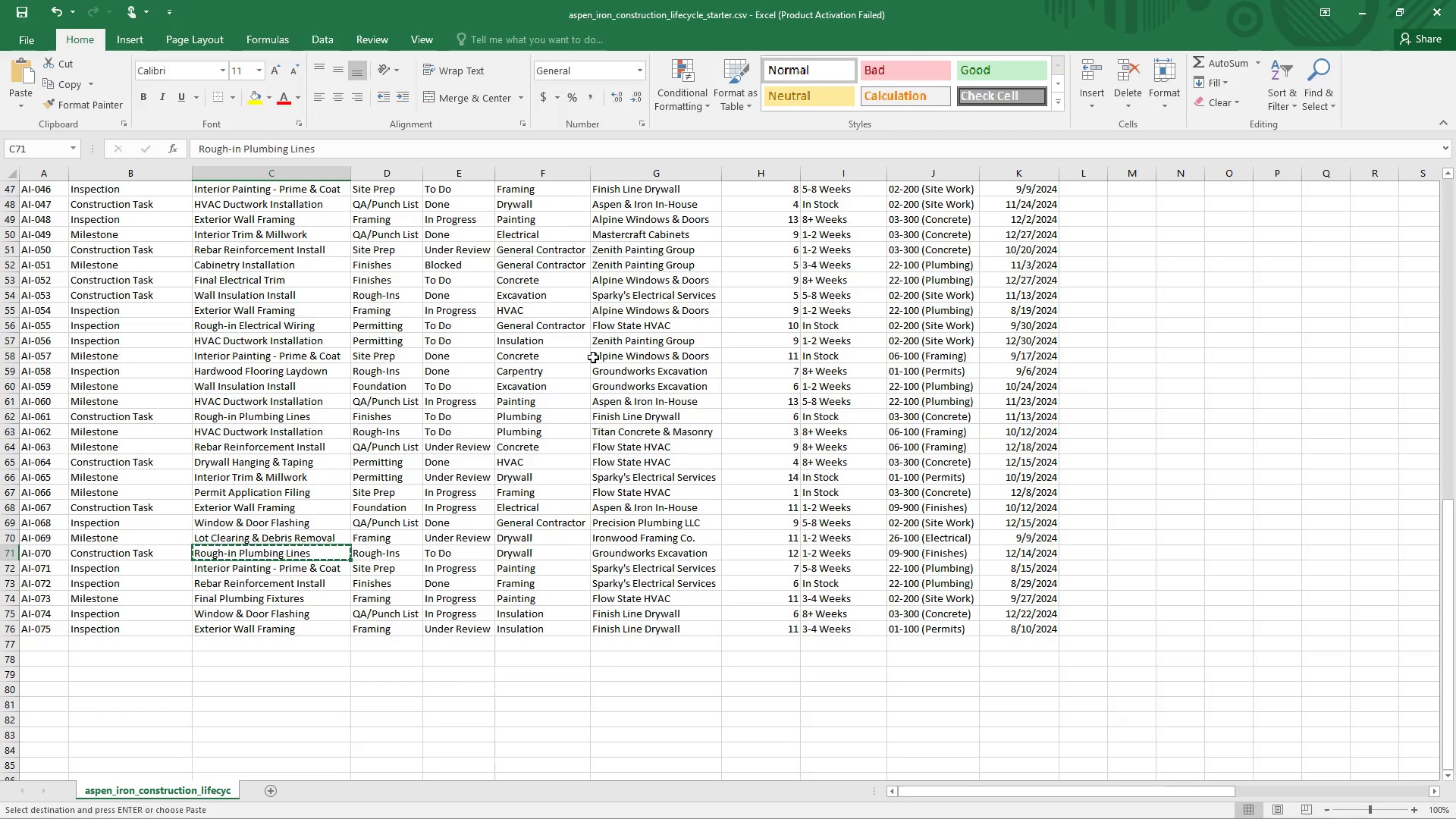 
key(Alt+Tab)
 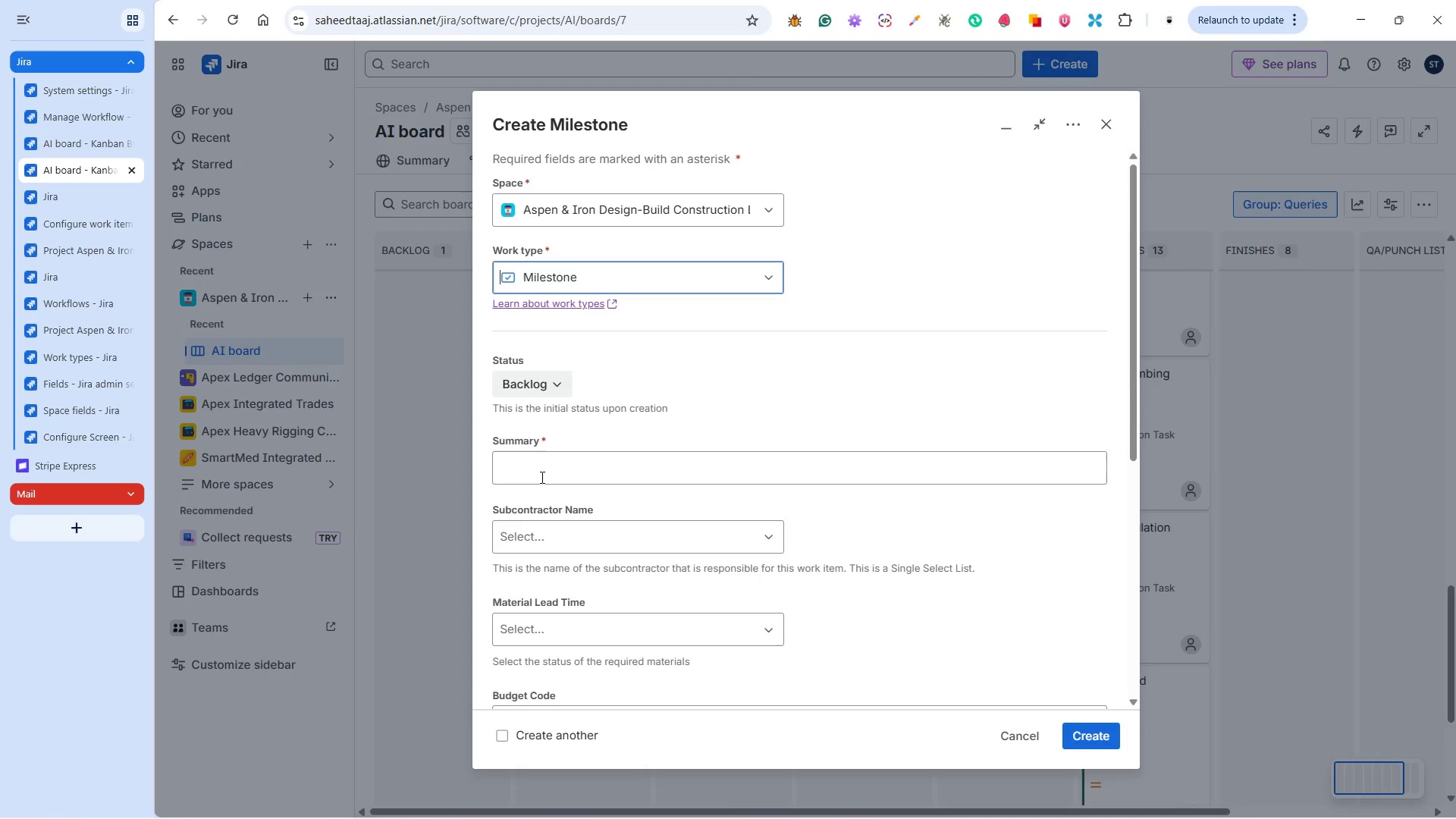 
left_click([541, 477])
 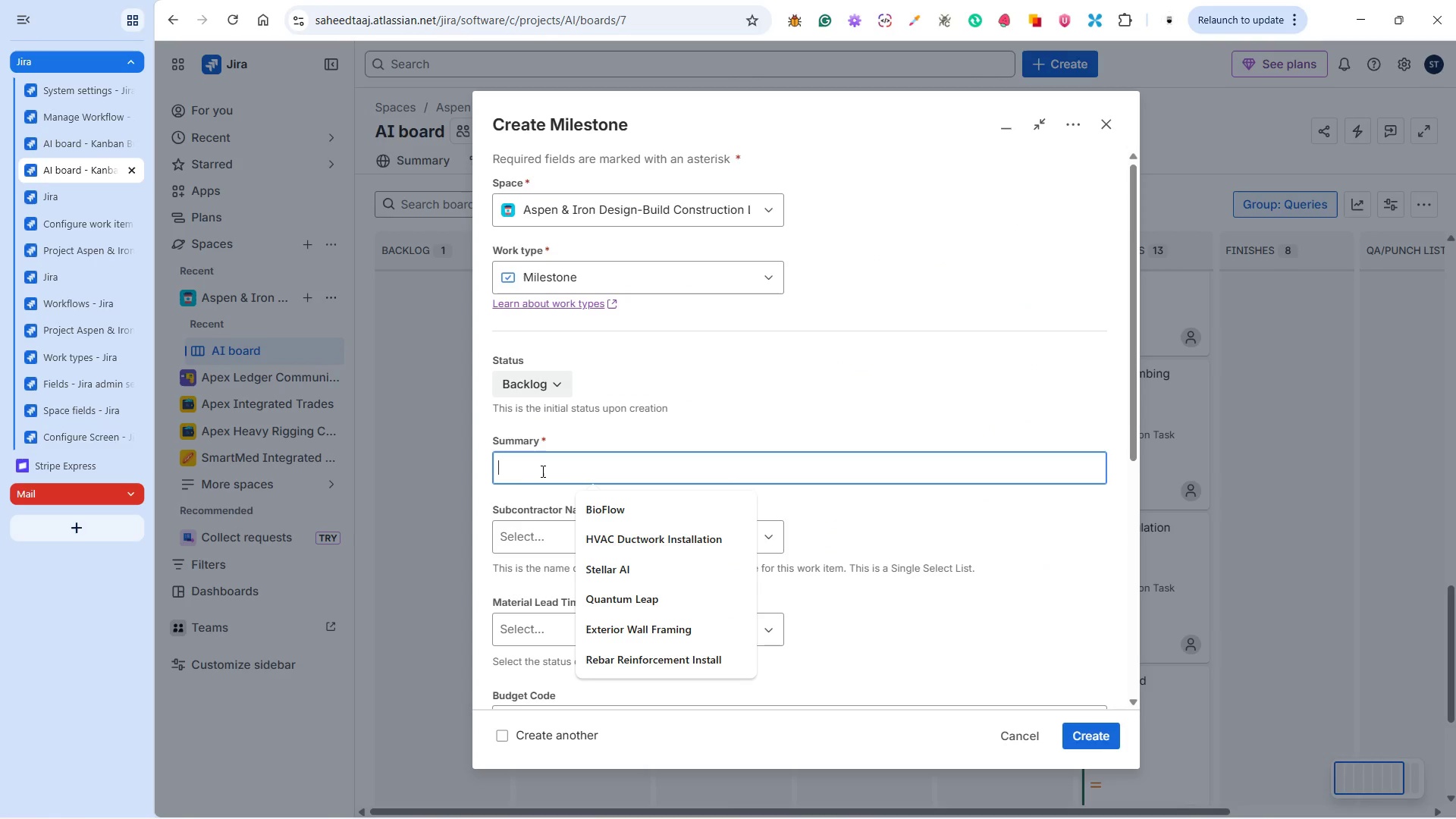 
key(Control+V)
 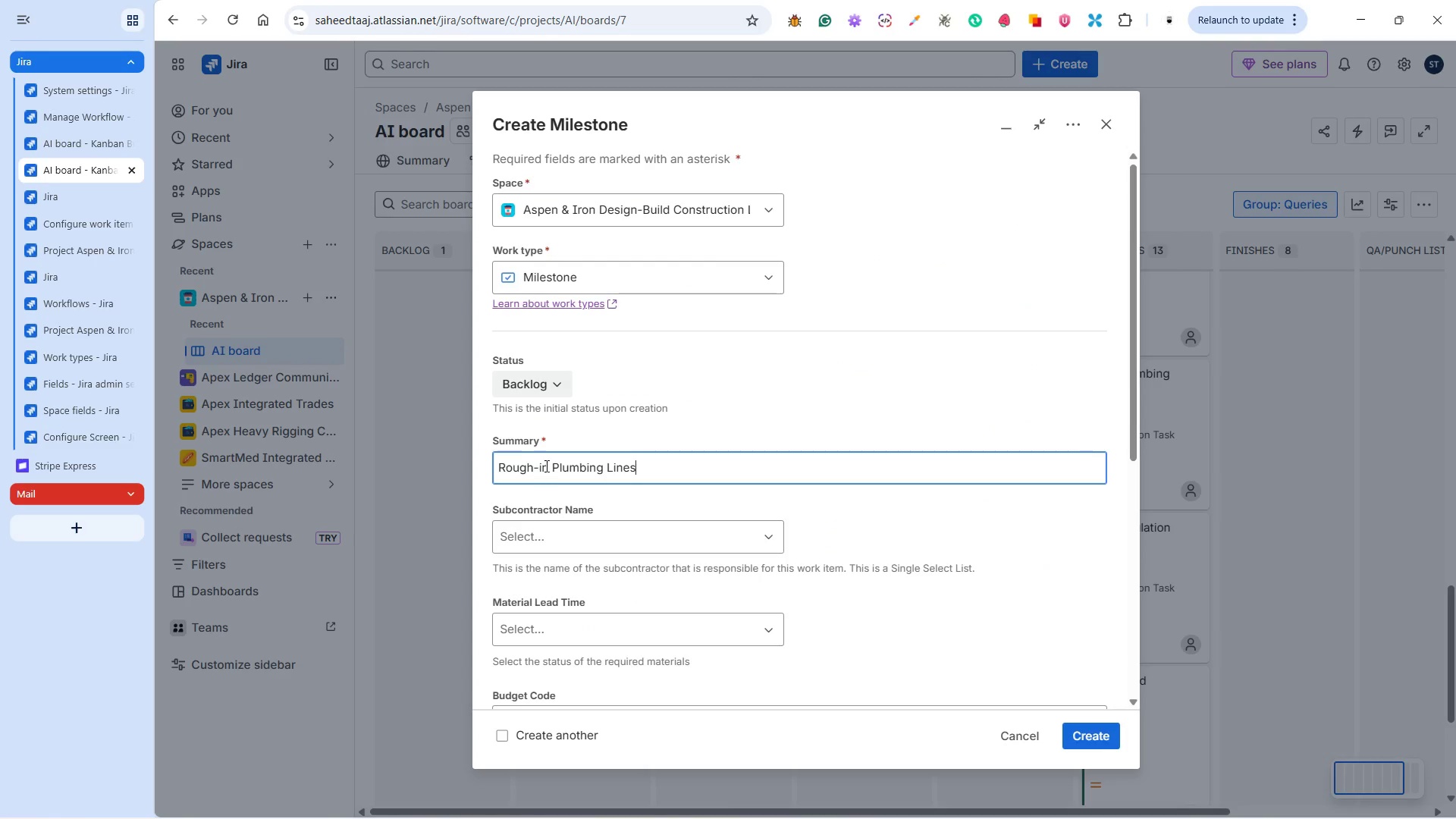 
key(Alt+Tab)
 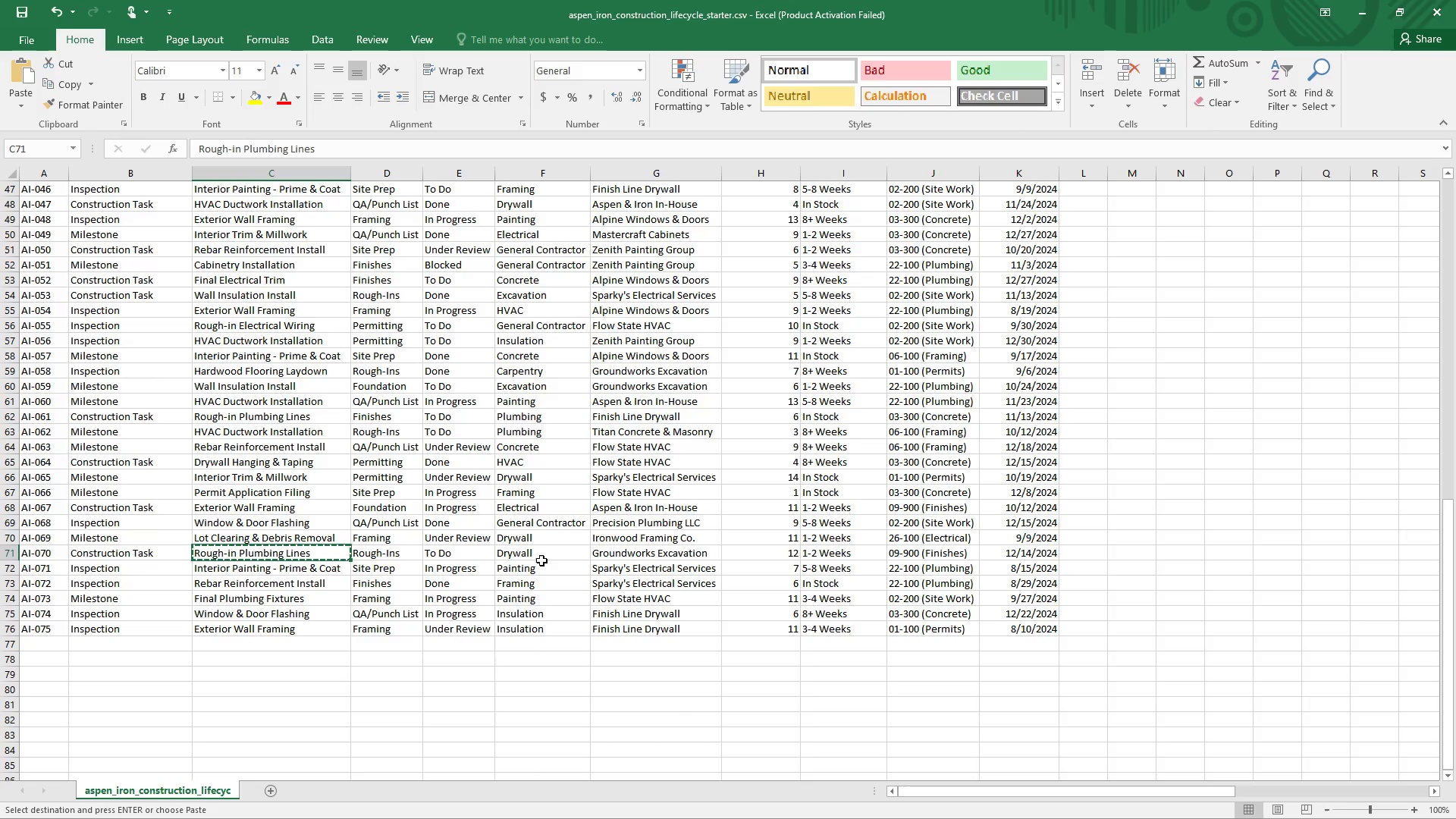 
left_click([618, 558])
 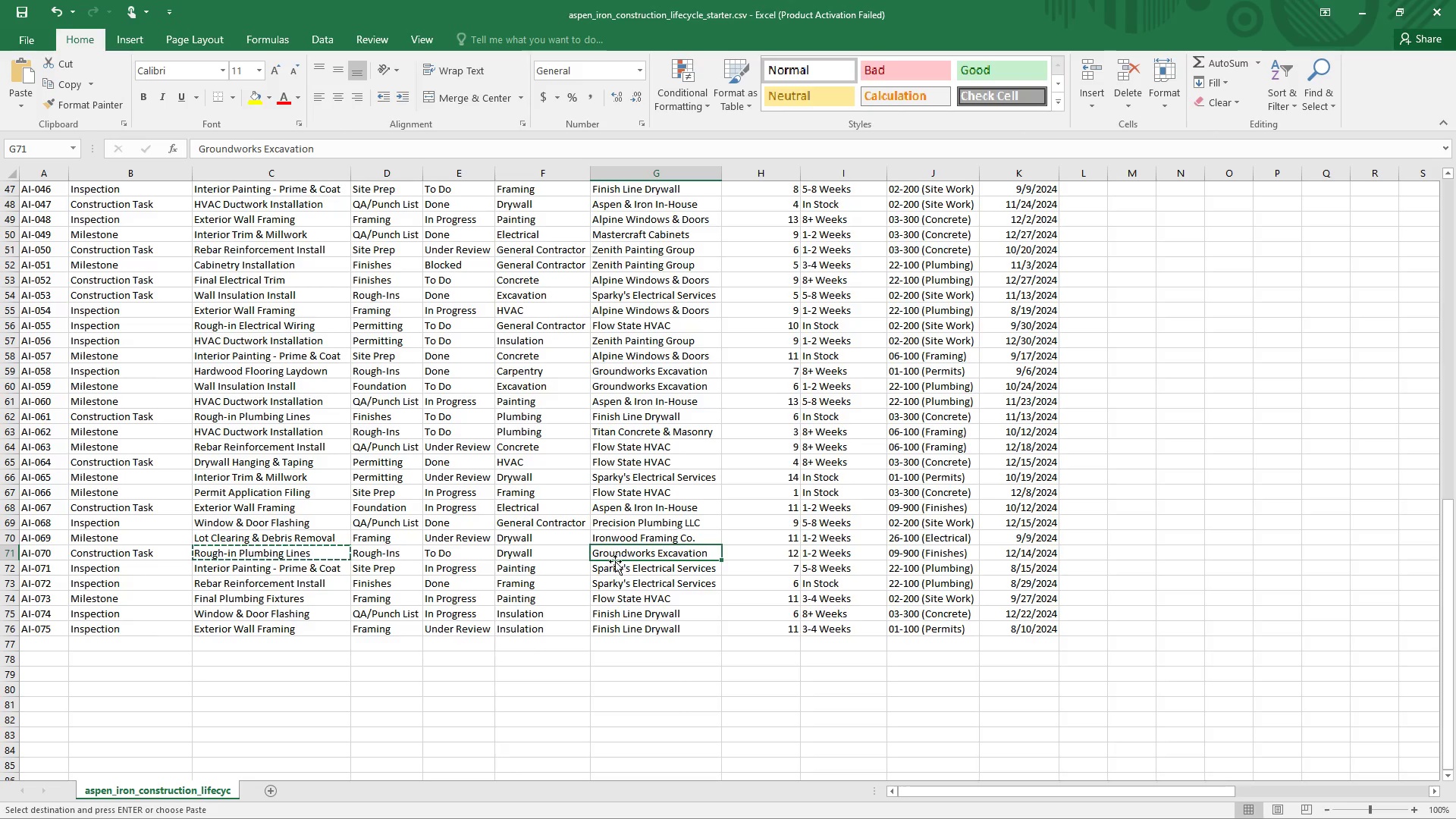 
key(Control+C)
 